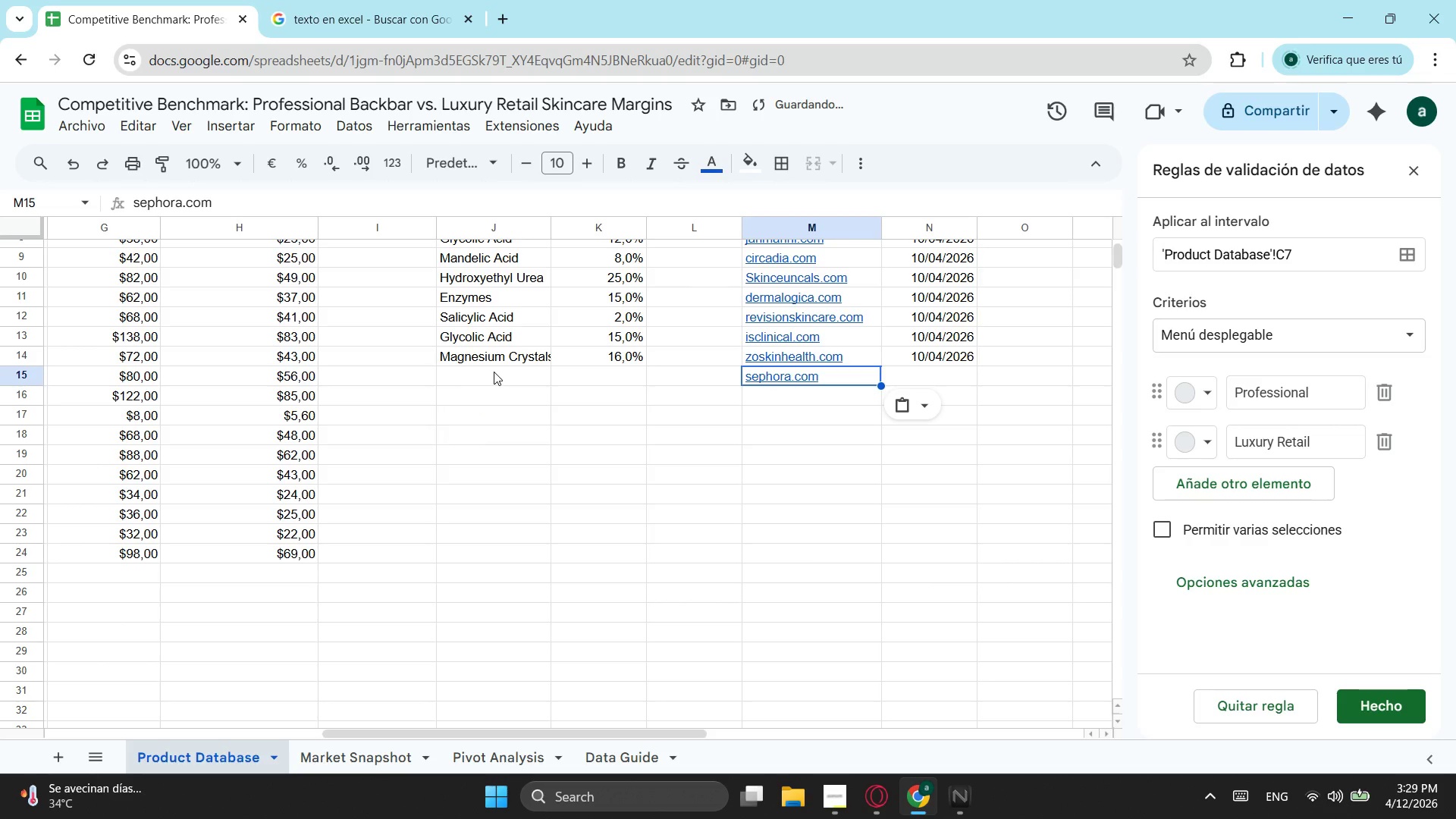 
left_click([494, 372])
 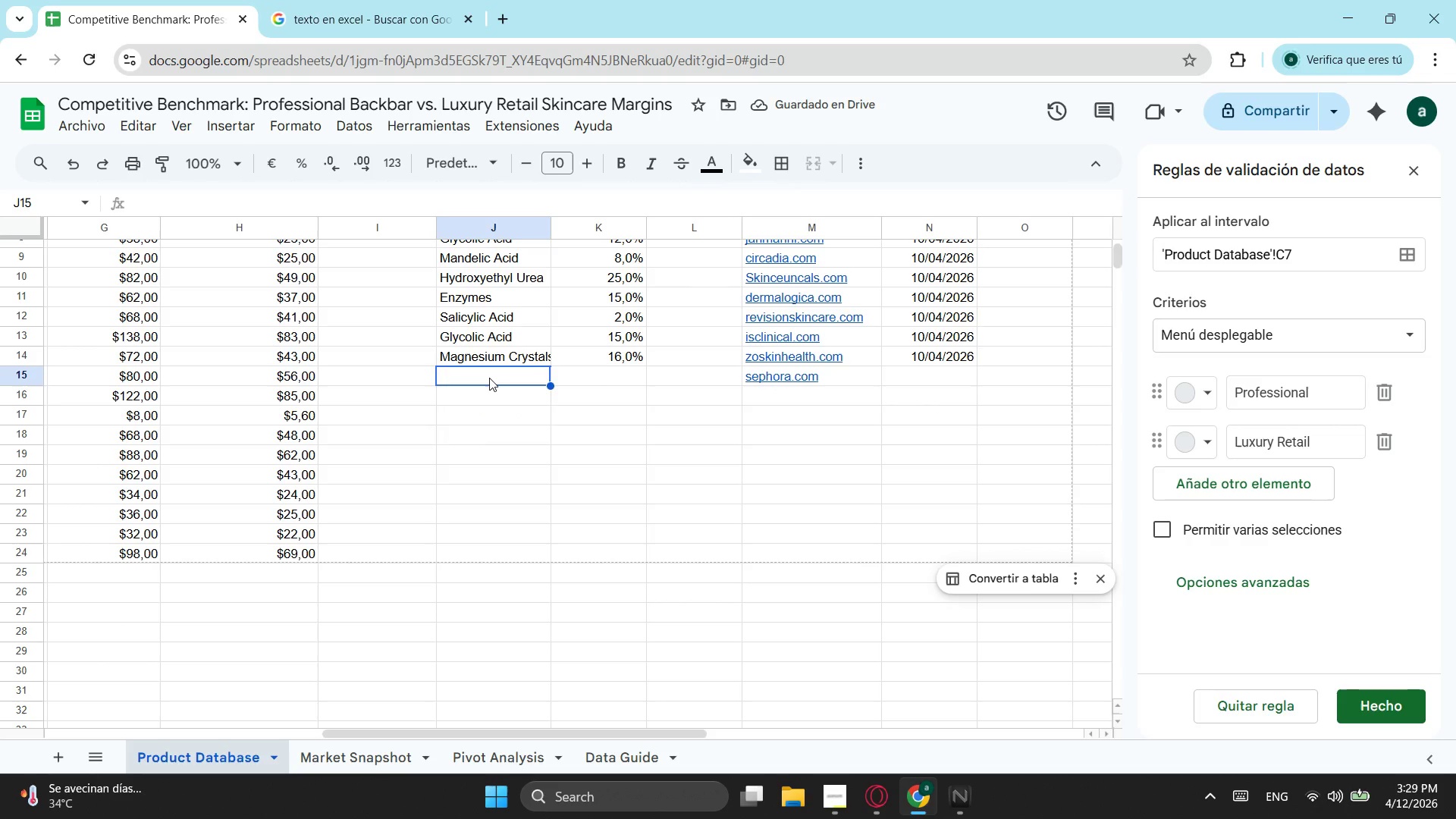 
type(Ah)
key(Backspace)
type(HA/)
 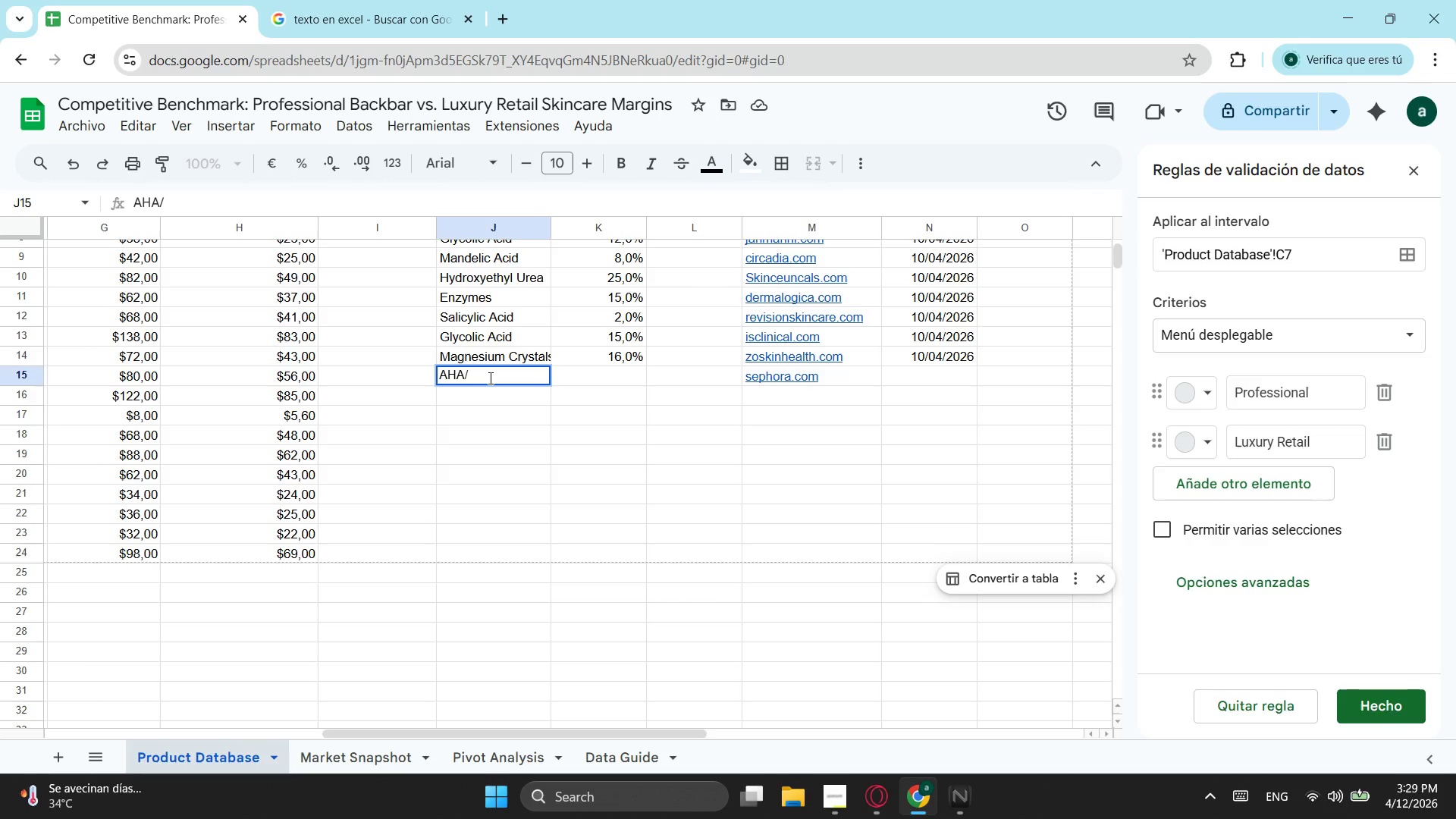 
type(BHA)
 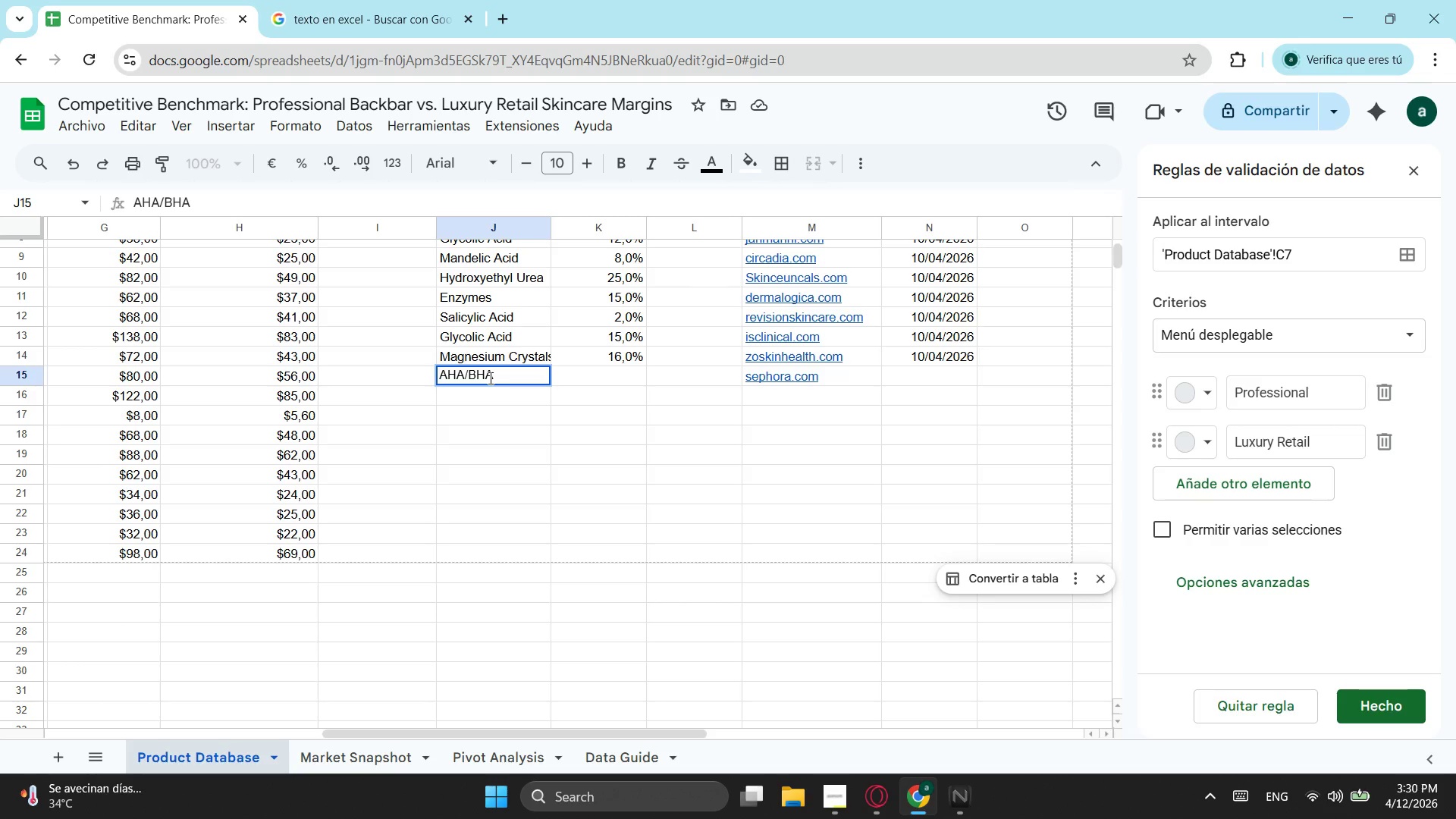 
type( Blend)
 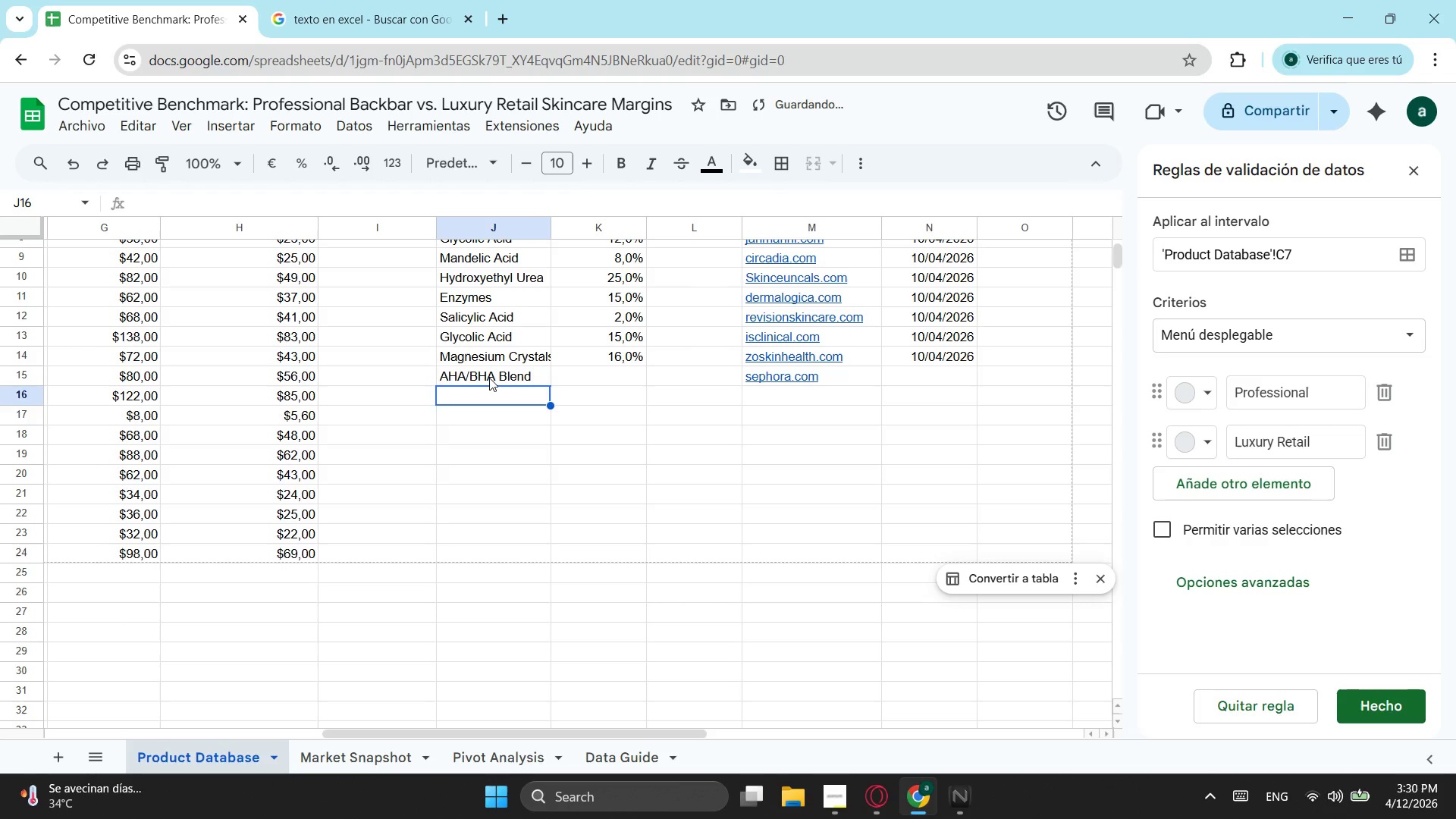 
 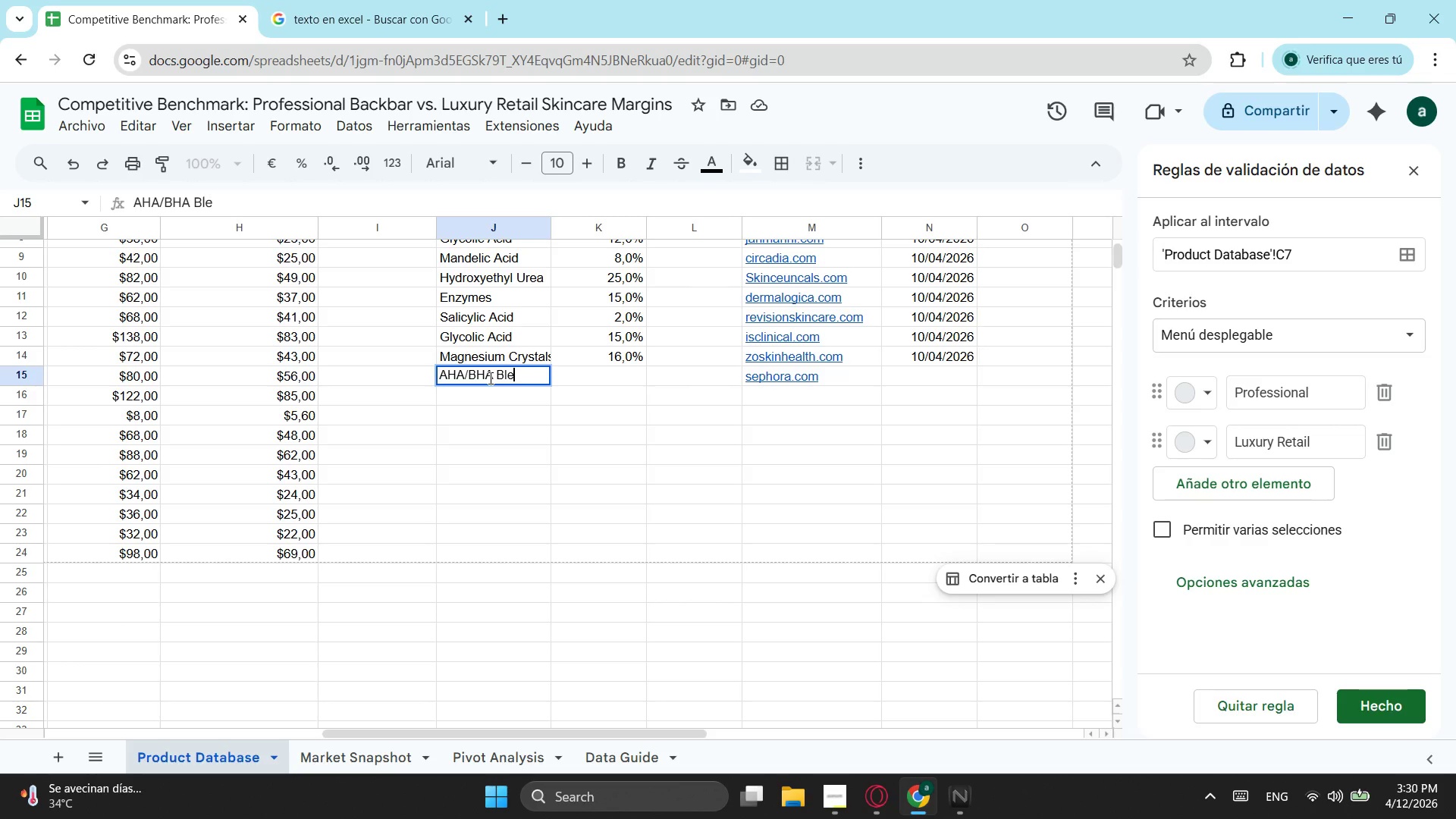 
key(Enter)
 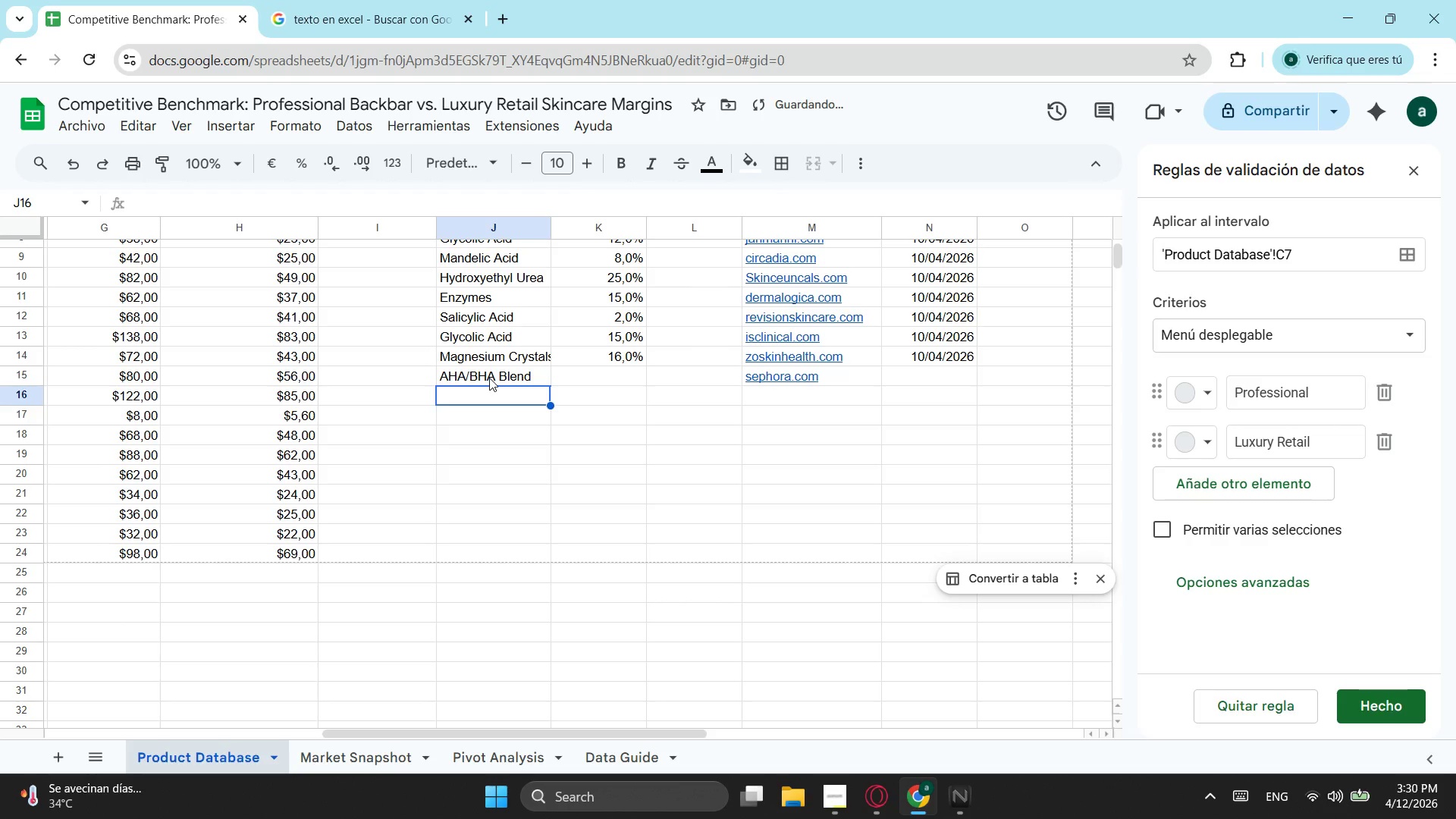 
type(Lac)
key(Tab)
 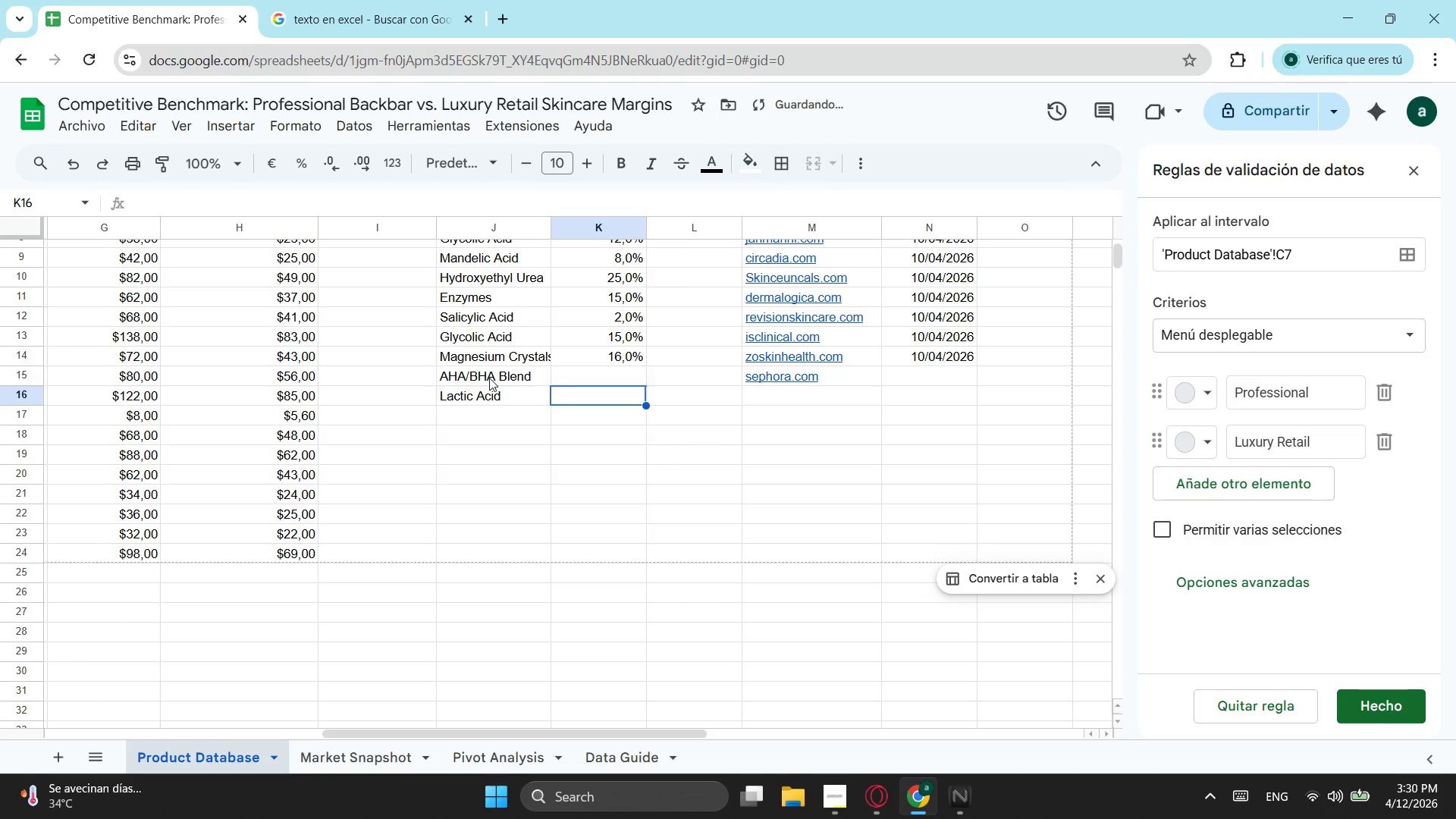 
key(ArrowDown)
 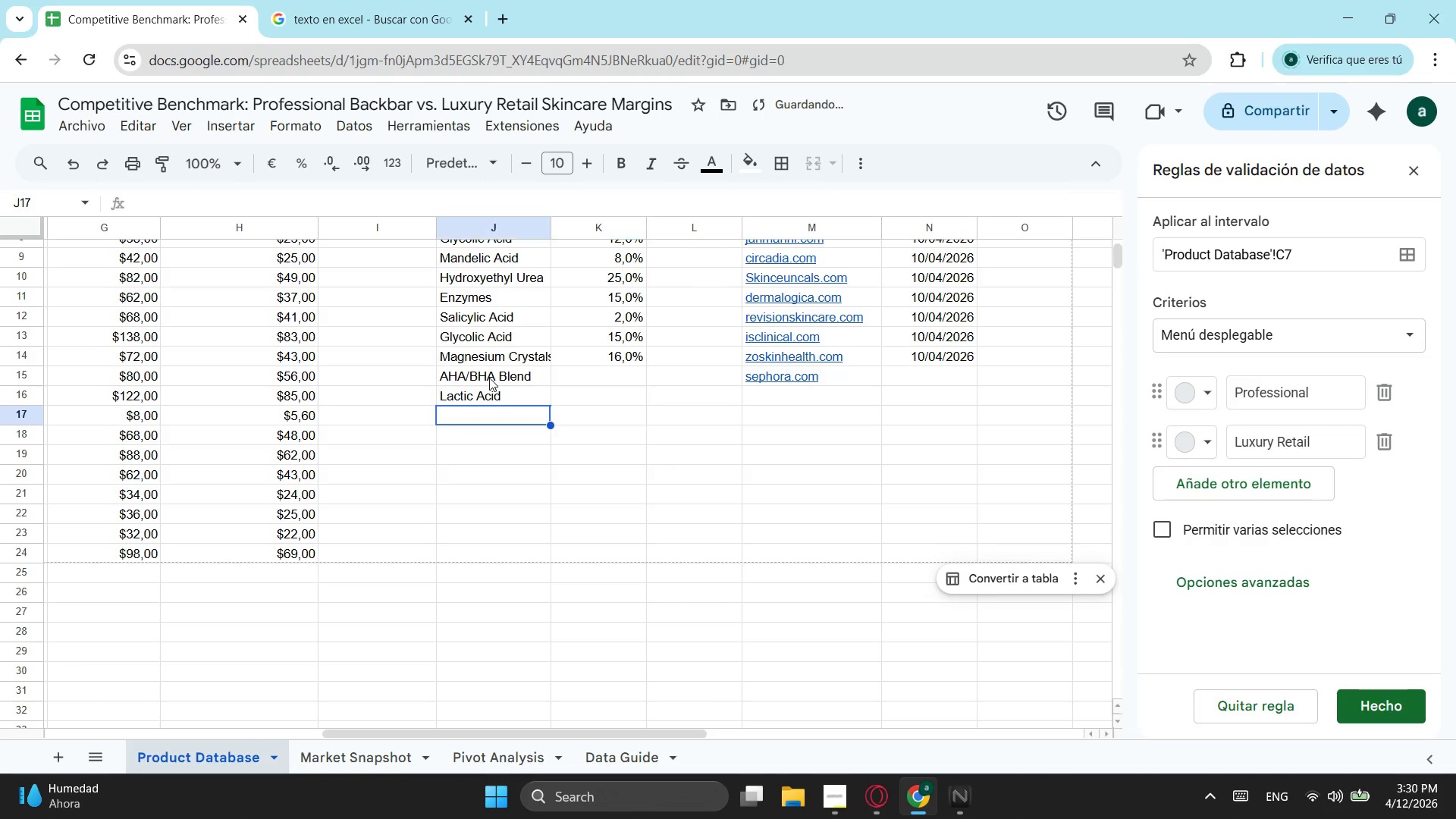 
key(ArrowLeft)
 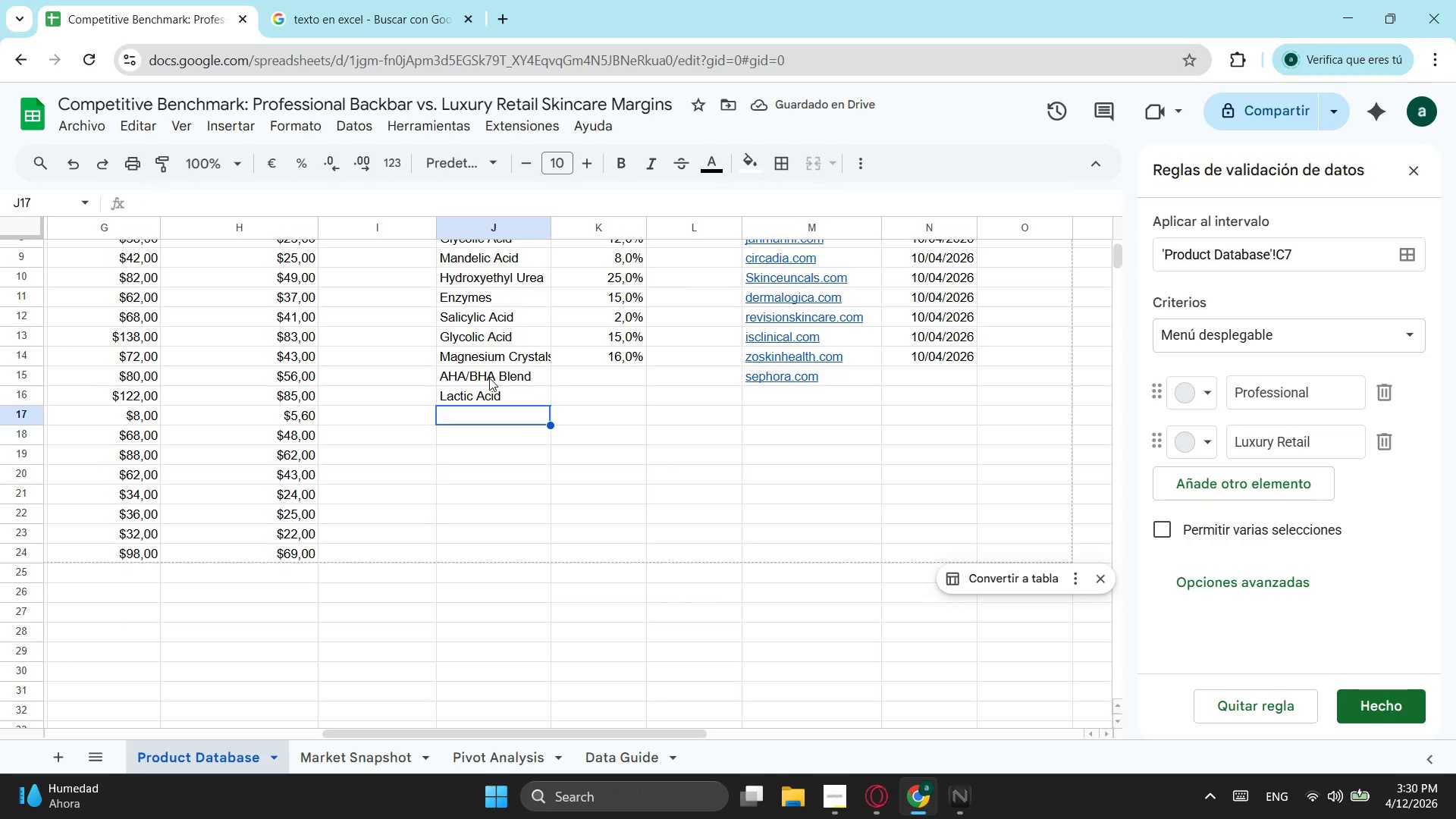 
wait(6.22)
 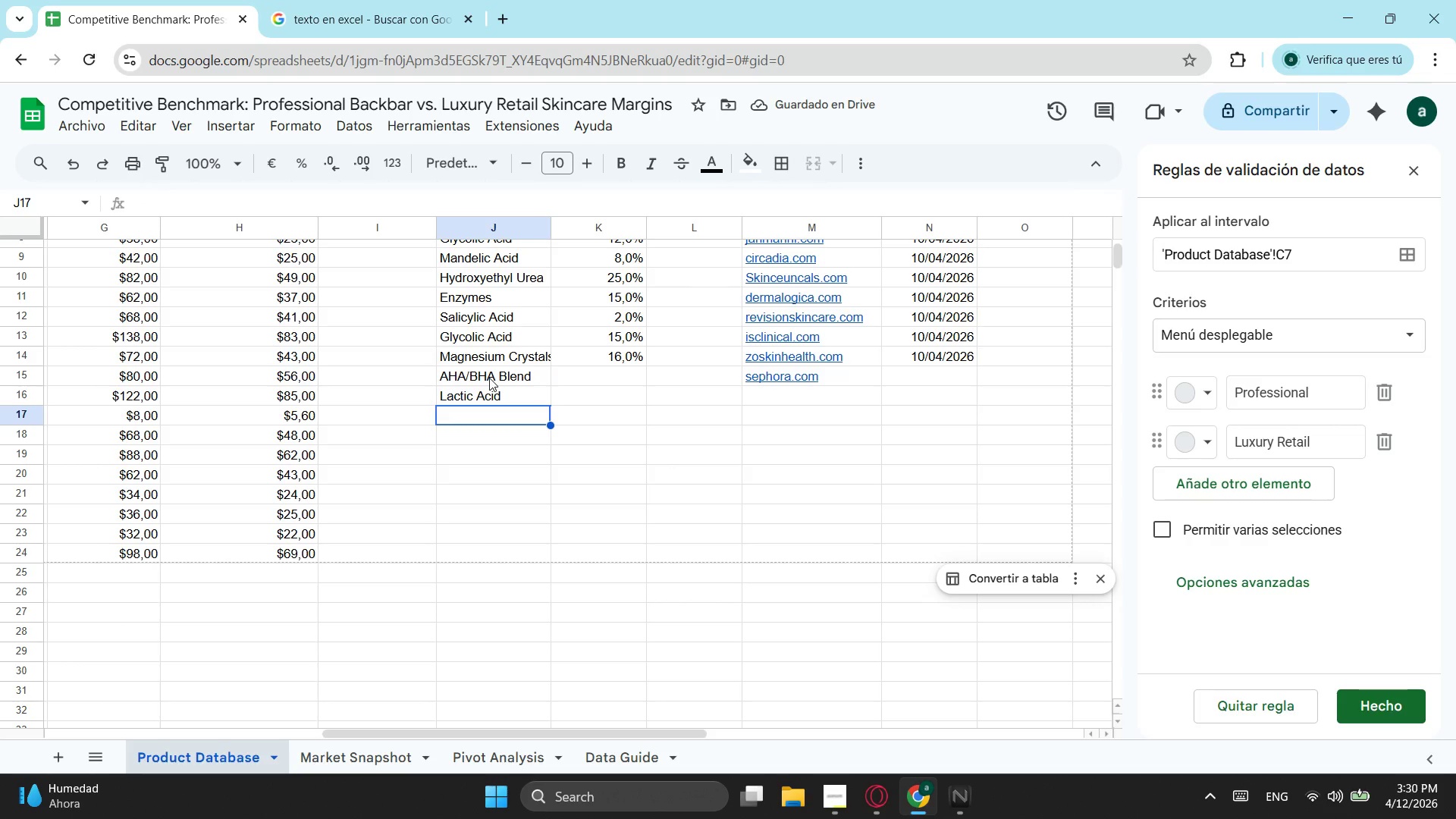 
type(aHA?)
key(Backspace)
type(/BHA)
 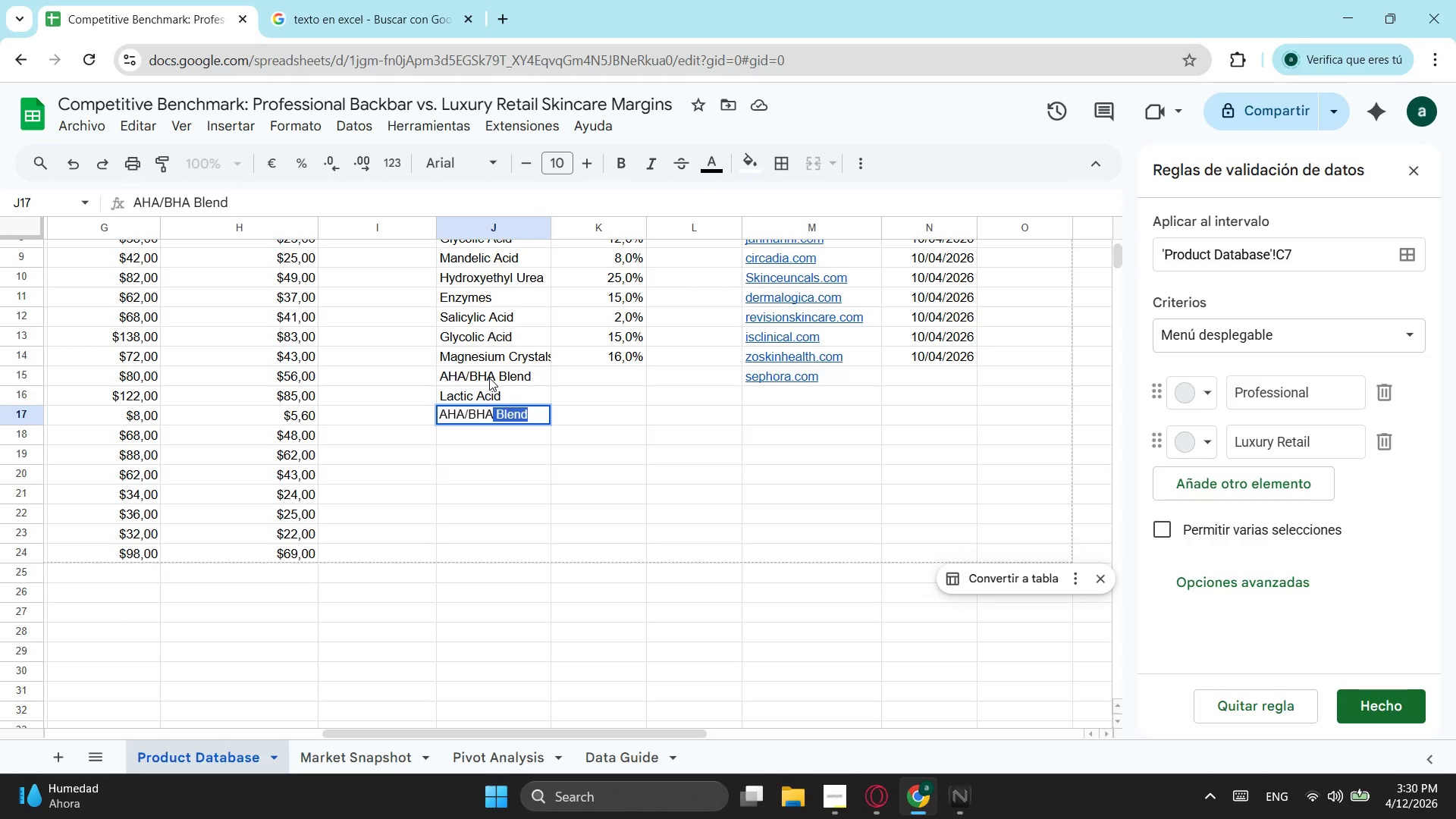 
key(ArrowDown)
 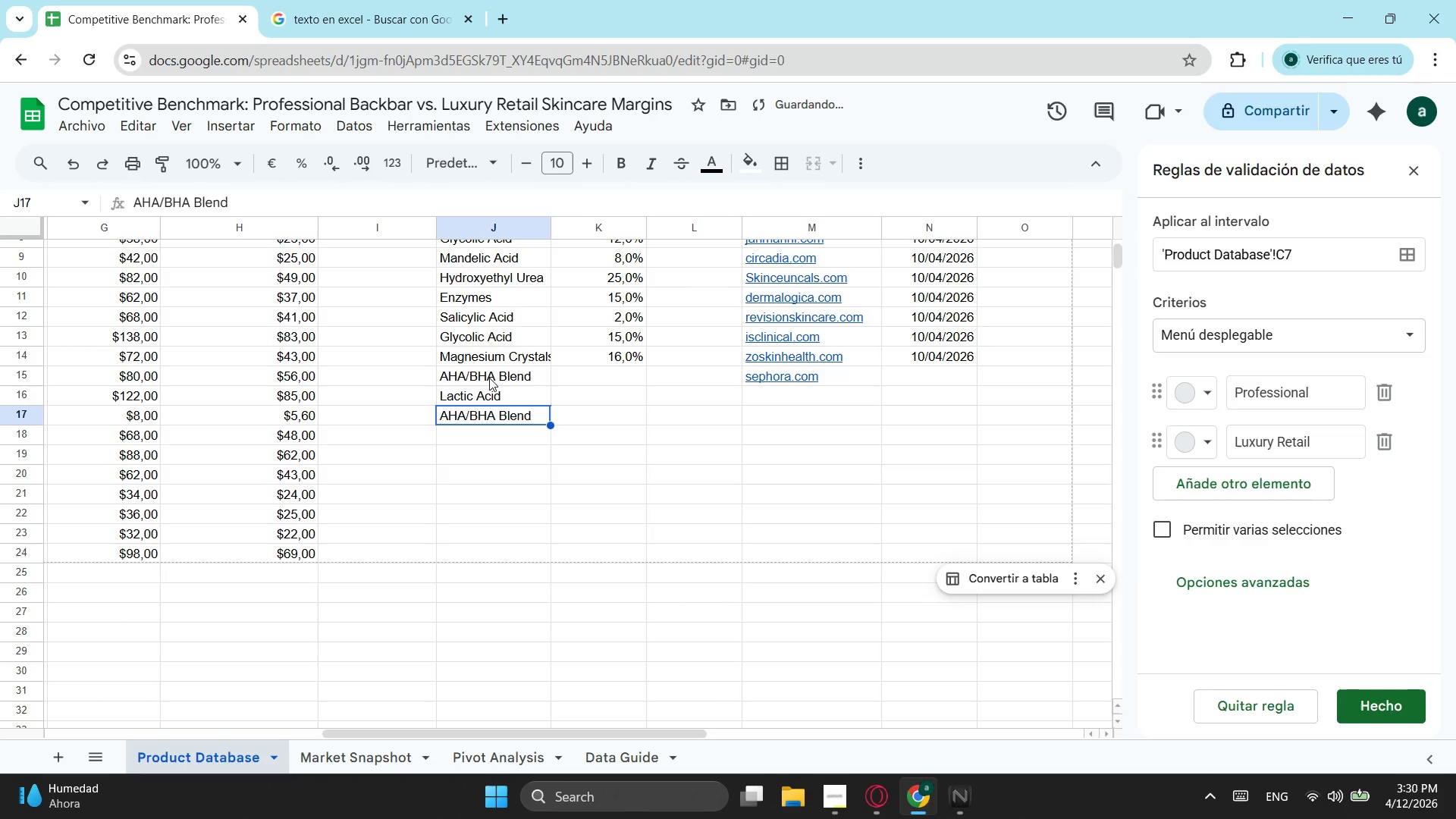 
key(ArrowUp)
 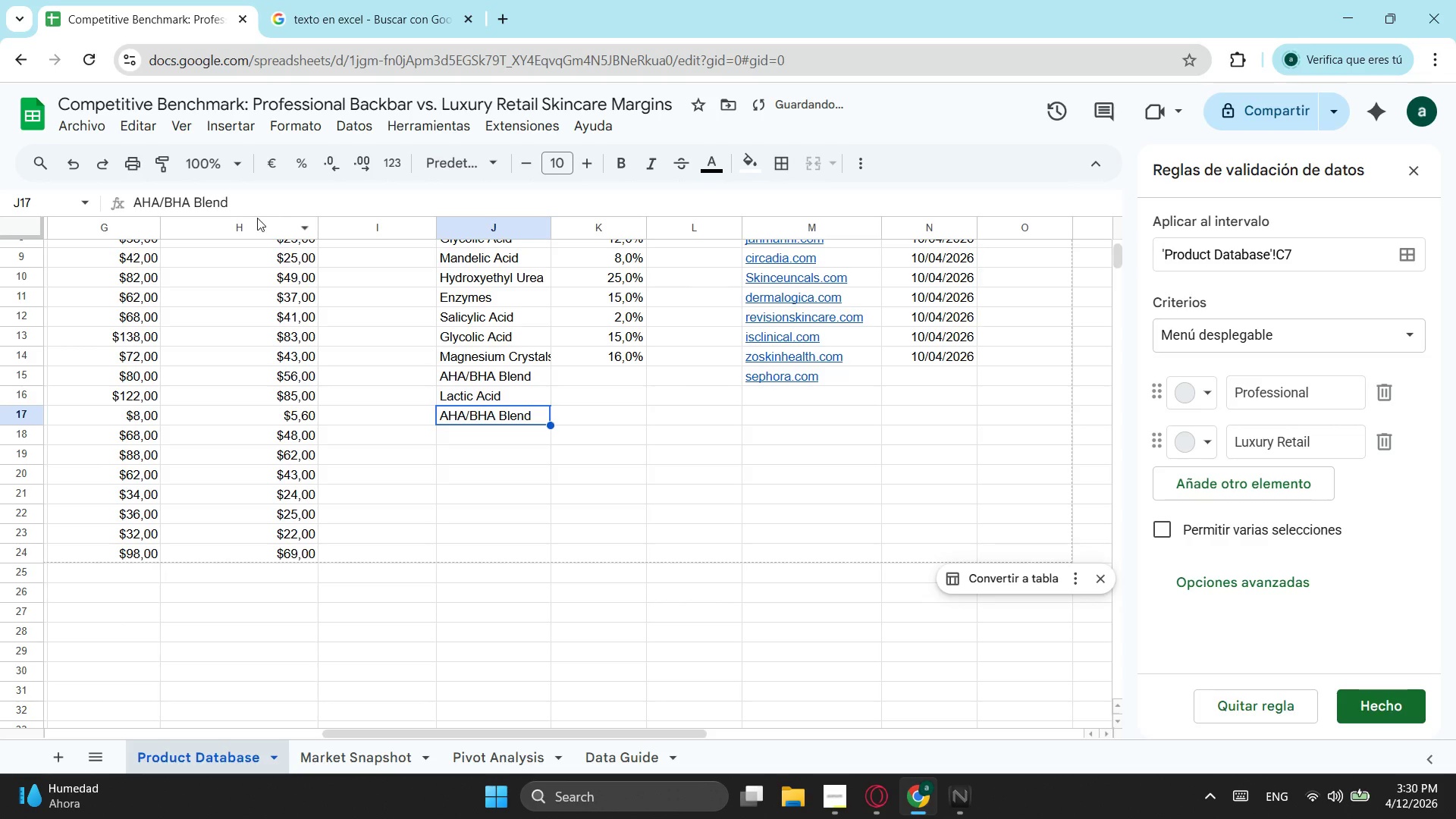 
left_click_drag(start_coordinate=[255, 206], to_coordinate=[190, 193])
 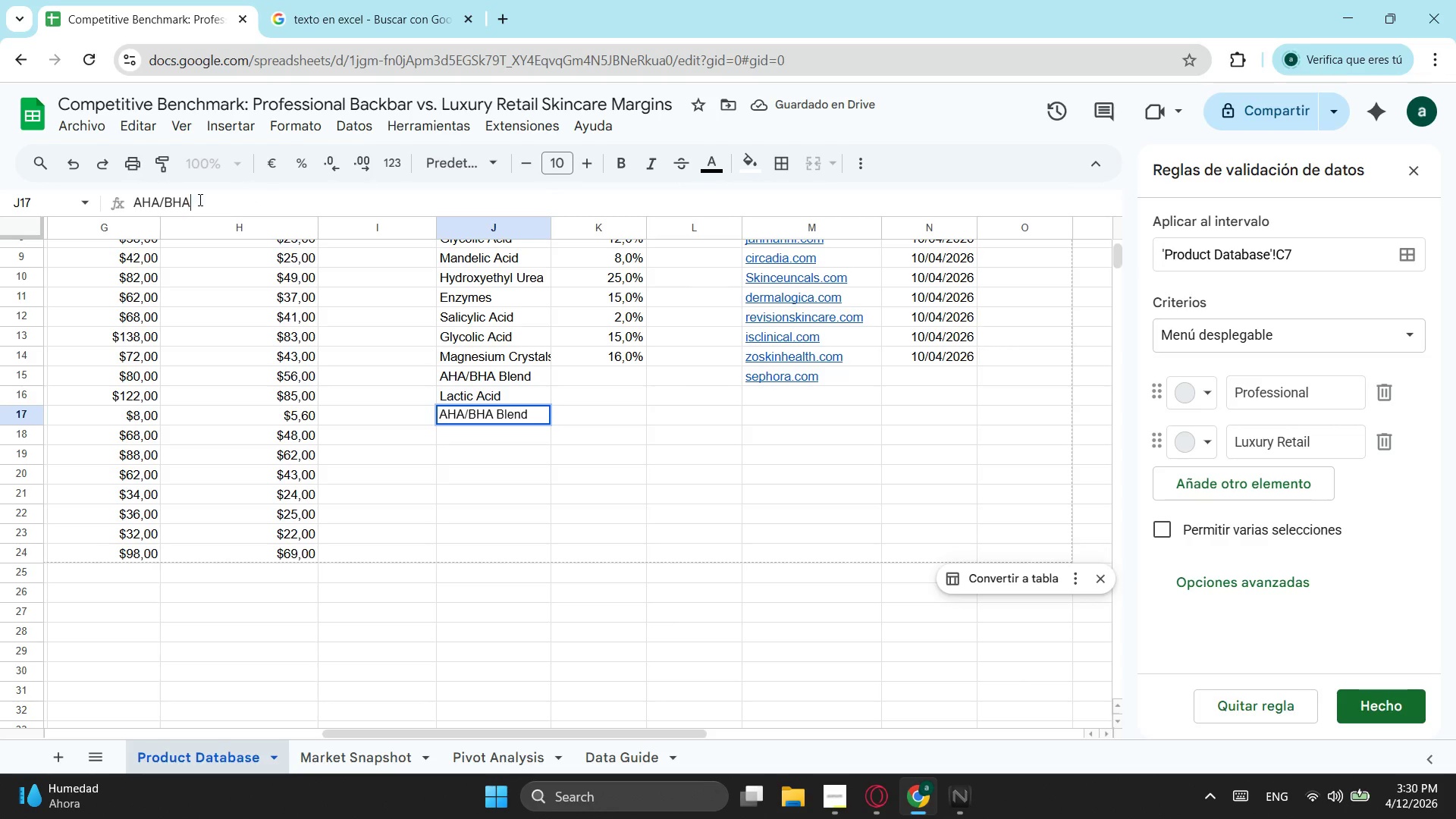 
key(Backspace)
 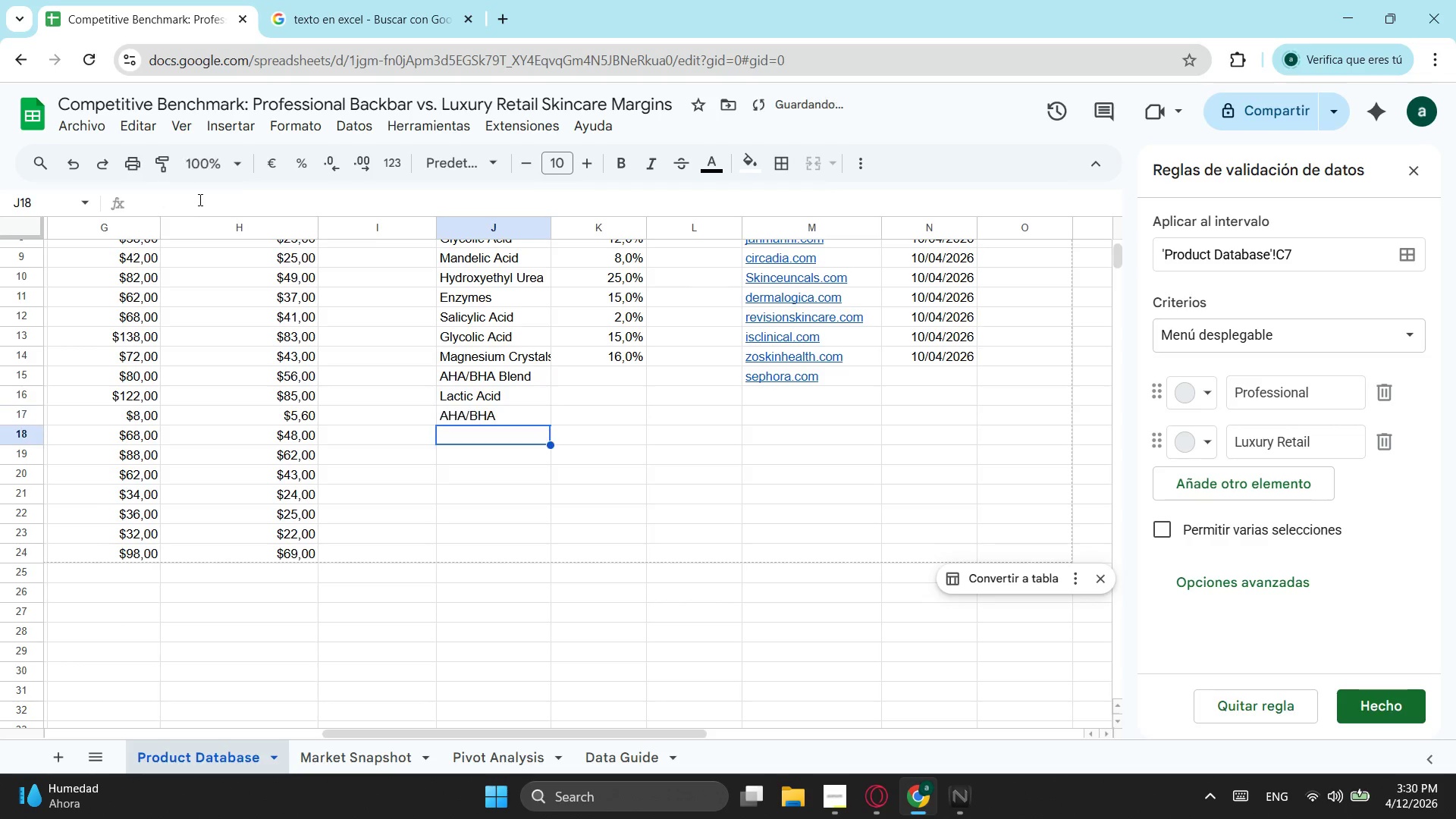 
key(Enter)
 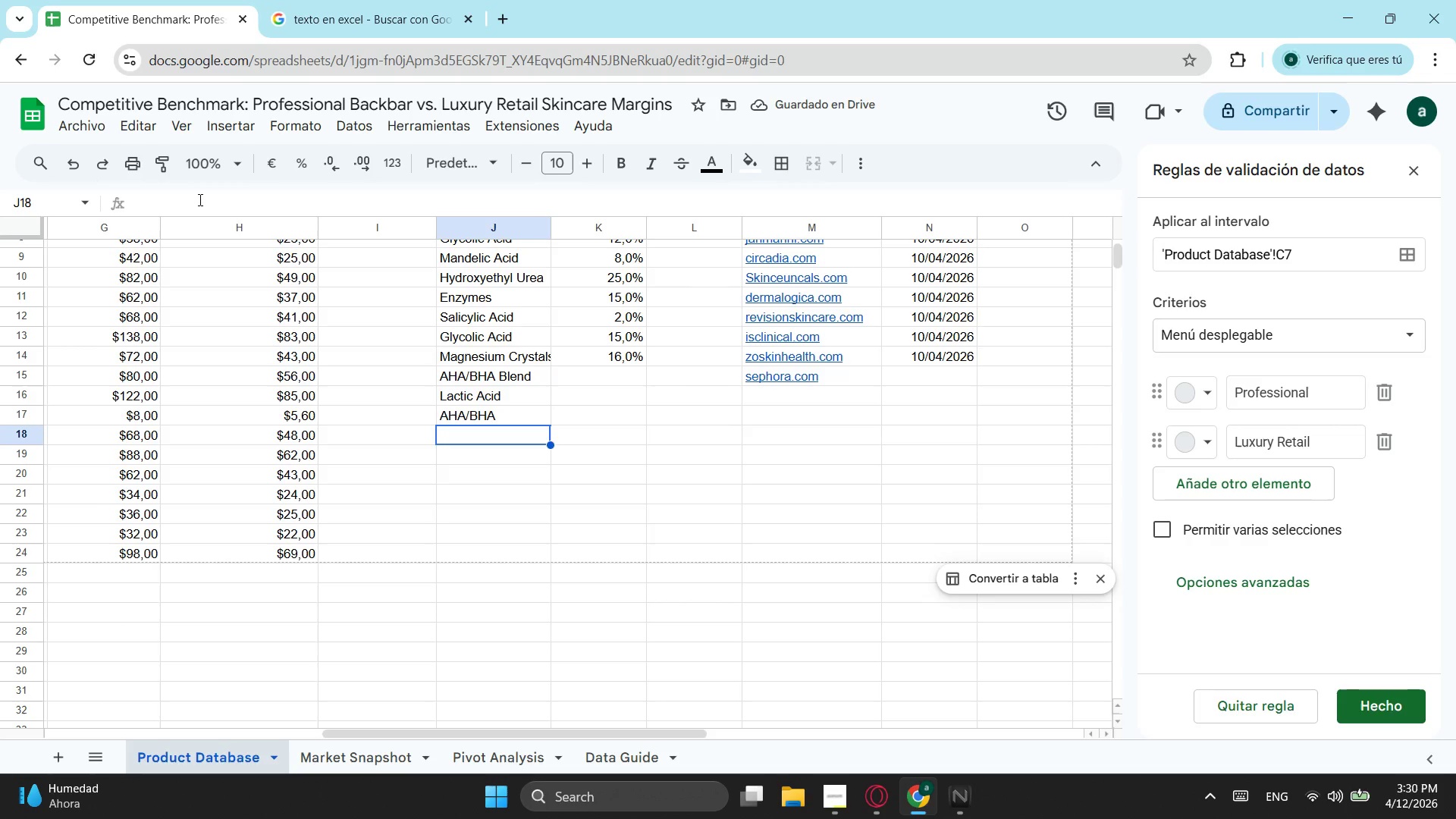 
type(Rice Powder)
 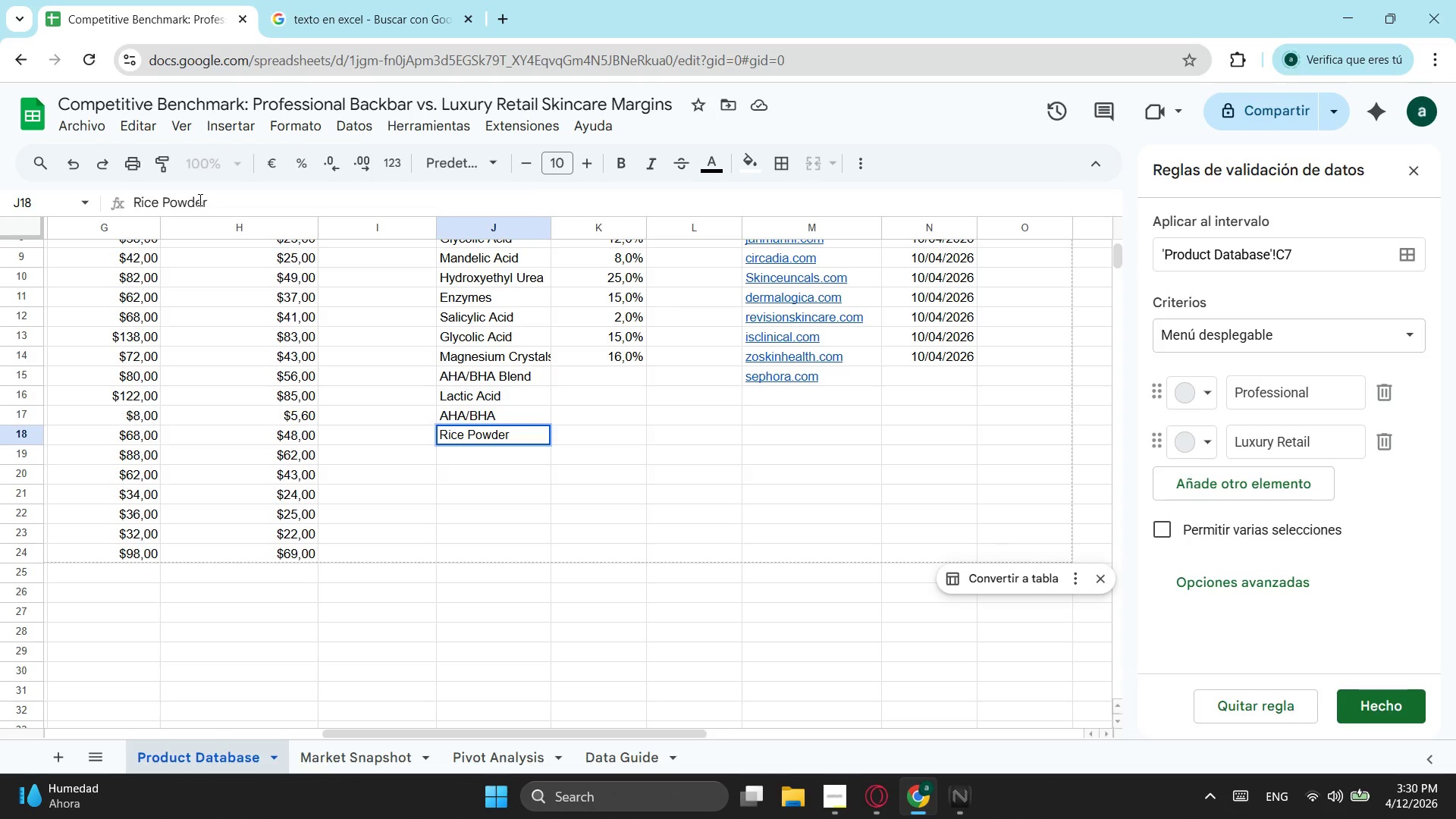 
key(Enter)
 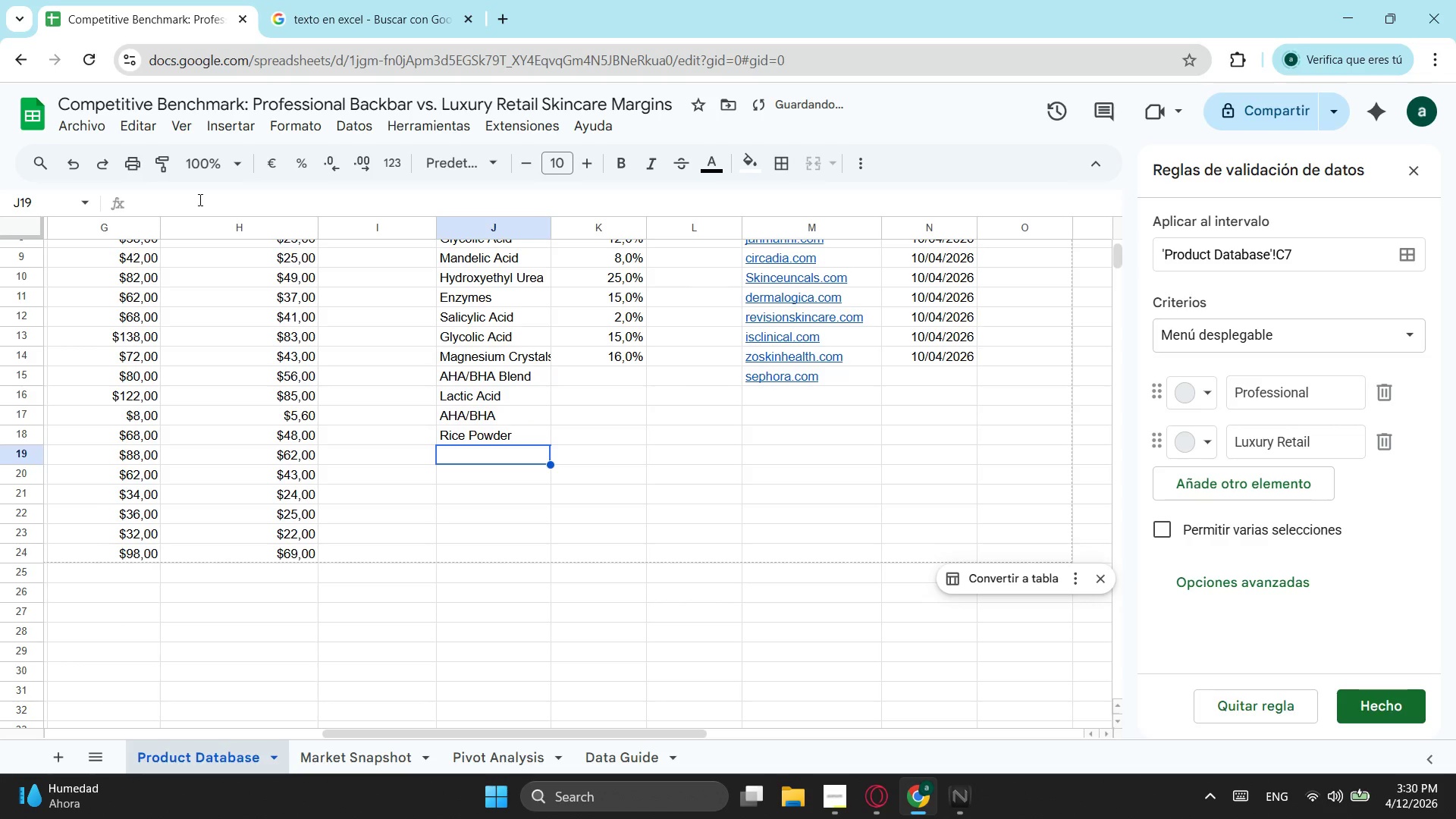 
type(Glycol)
 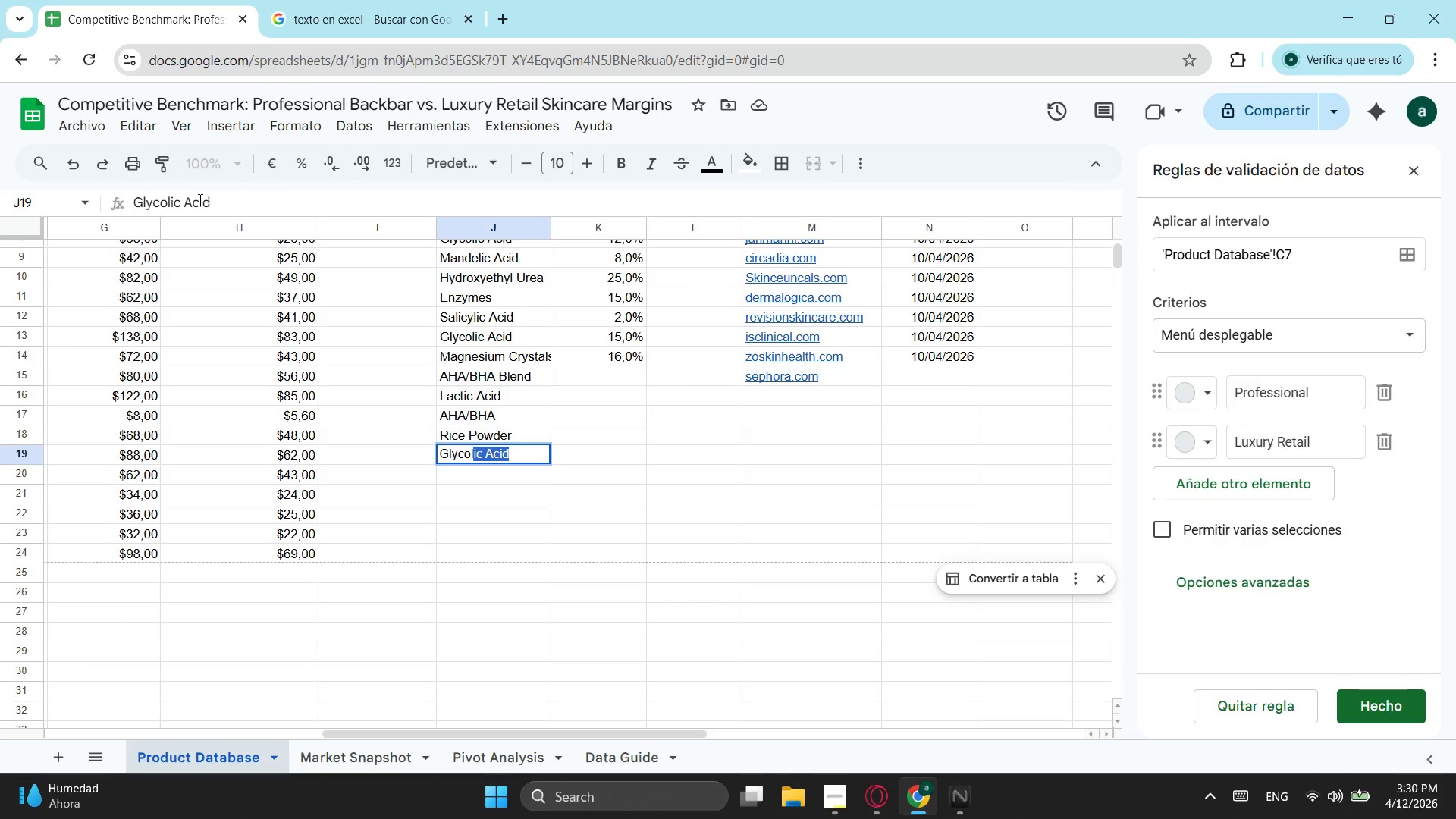 
wait(5.88)
 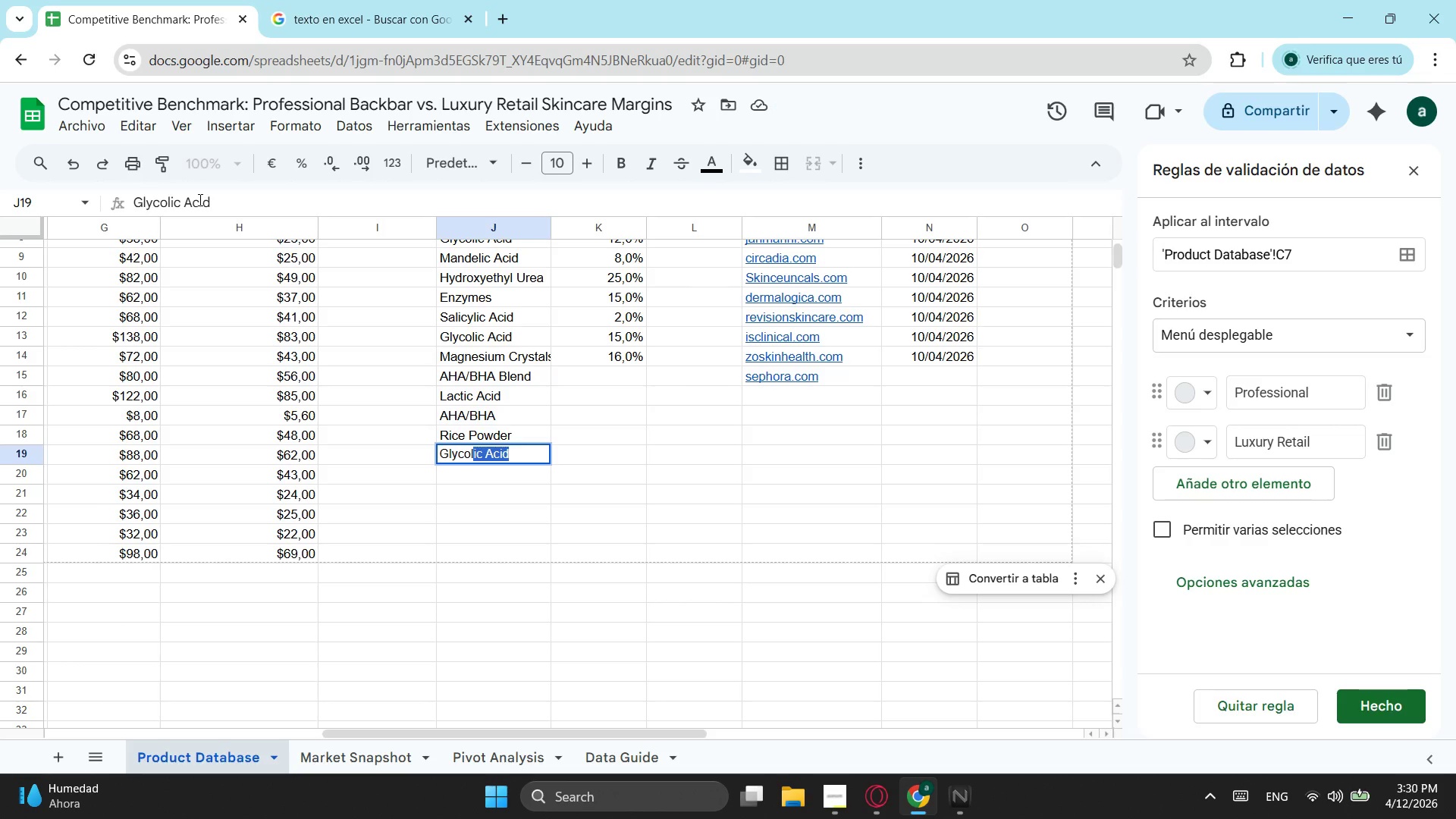 
key(Enter)
 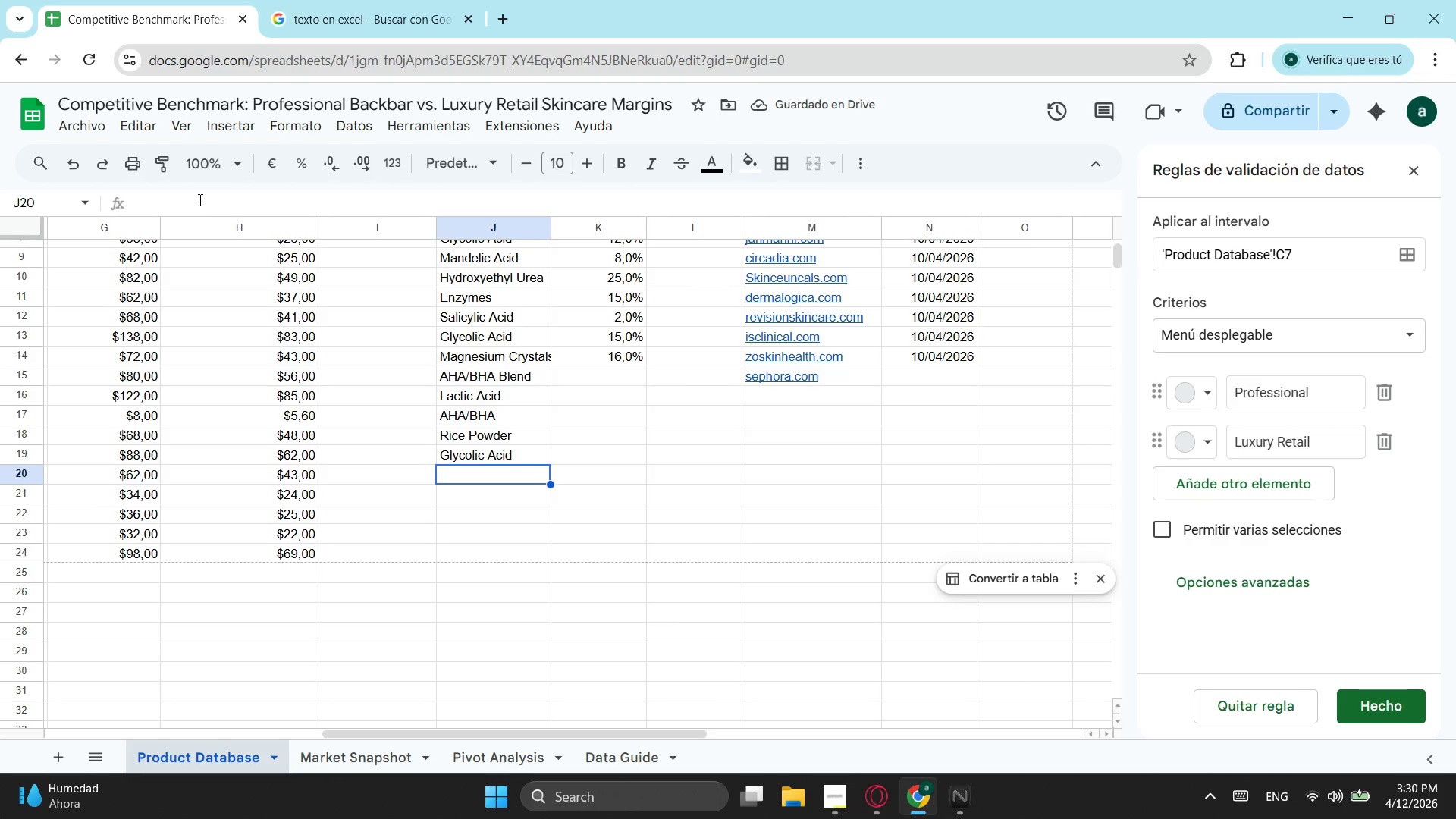 
type(lac)
 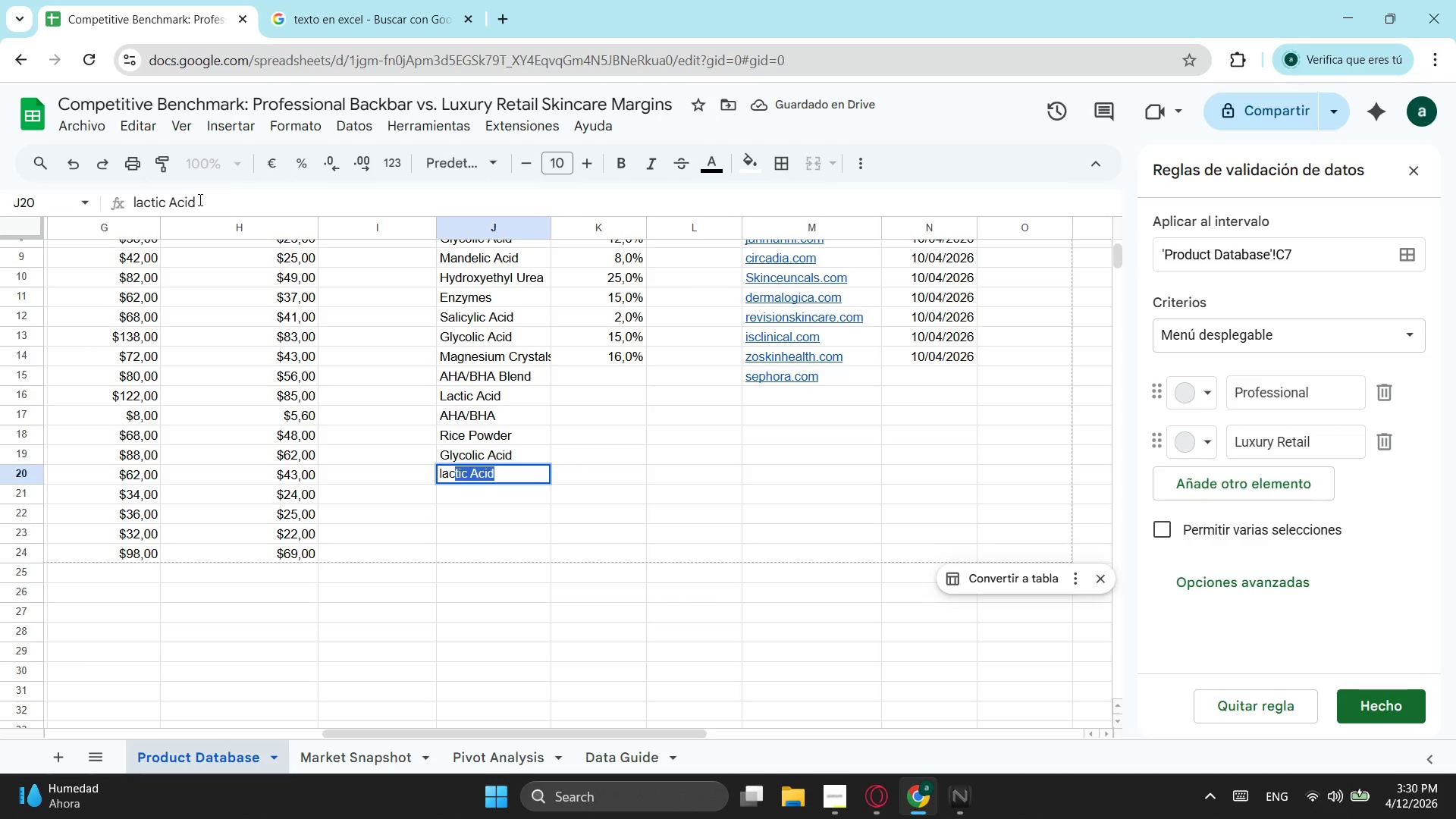 
key(Enter)
 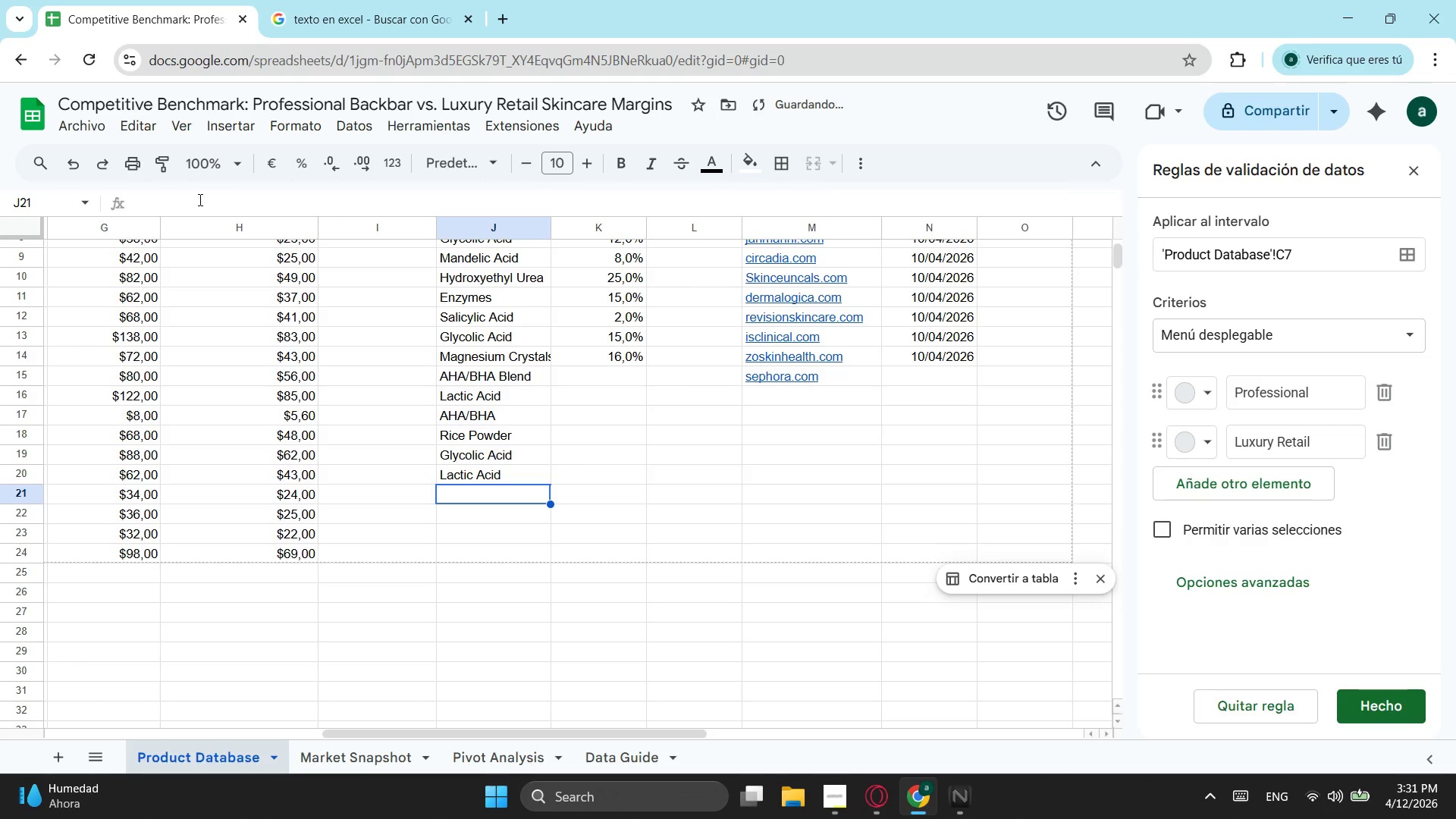 
key(P)
 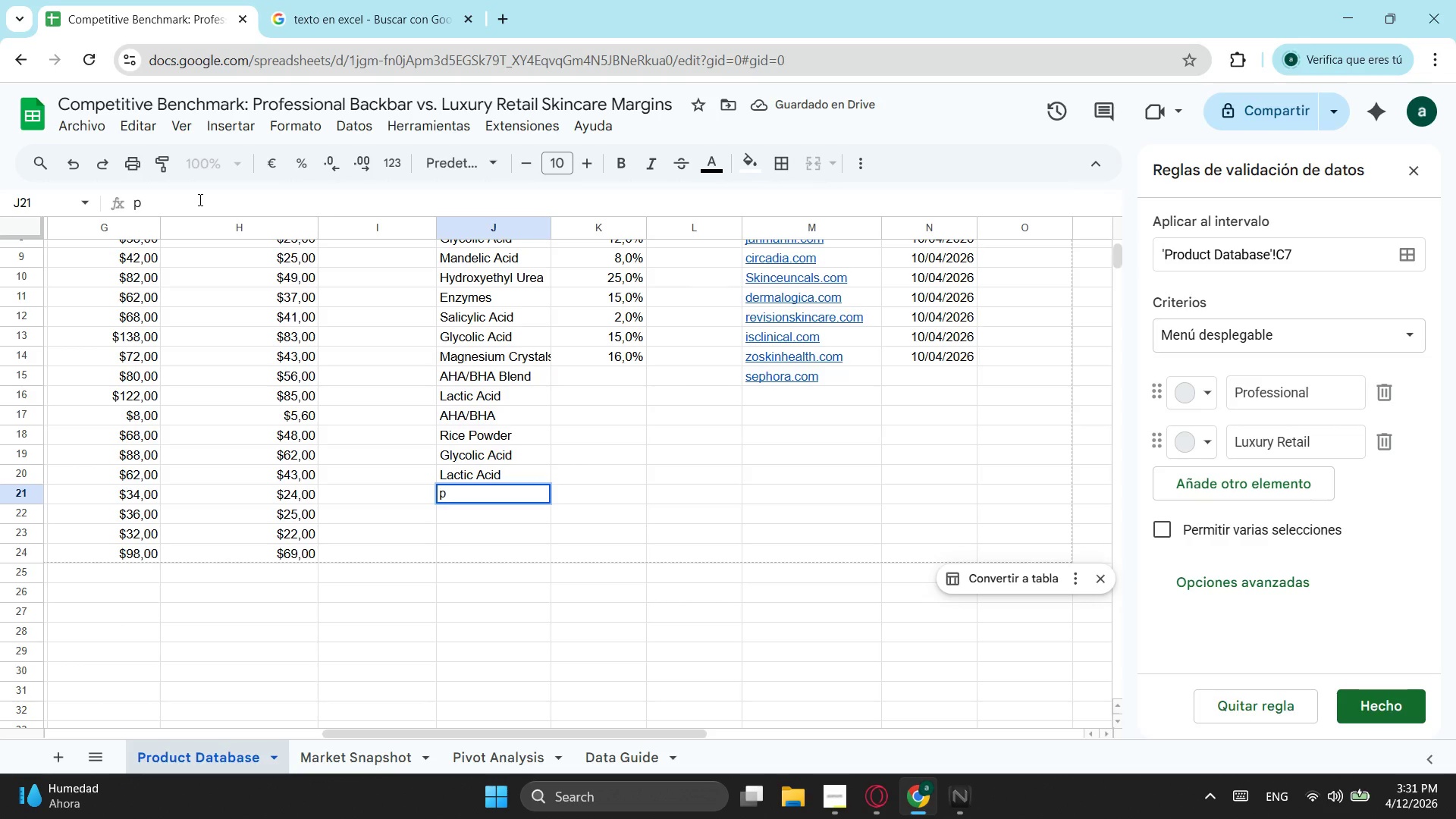 
key(Backspace)
 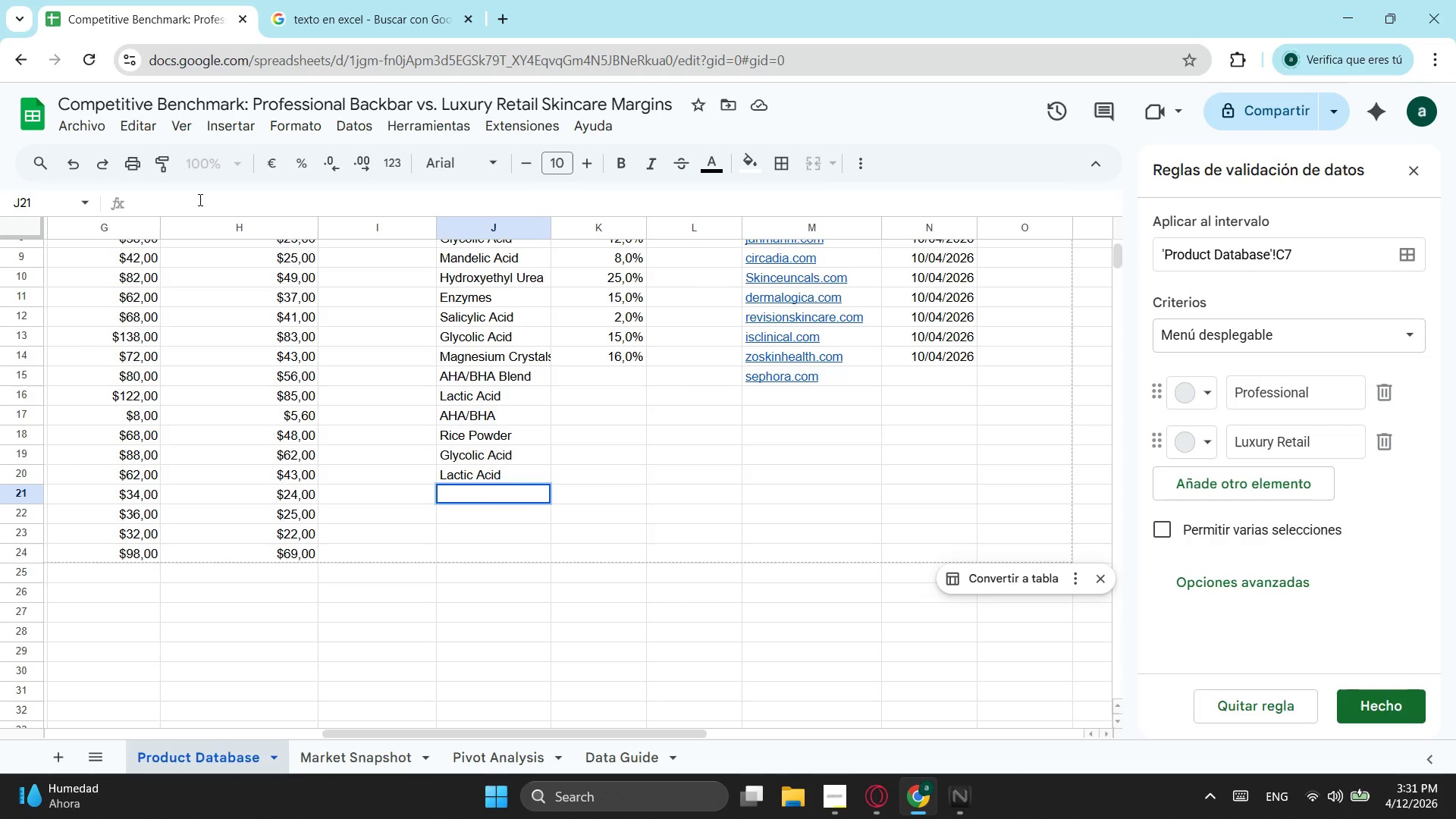 
wait(5.86)
 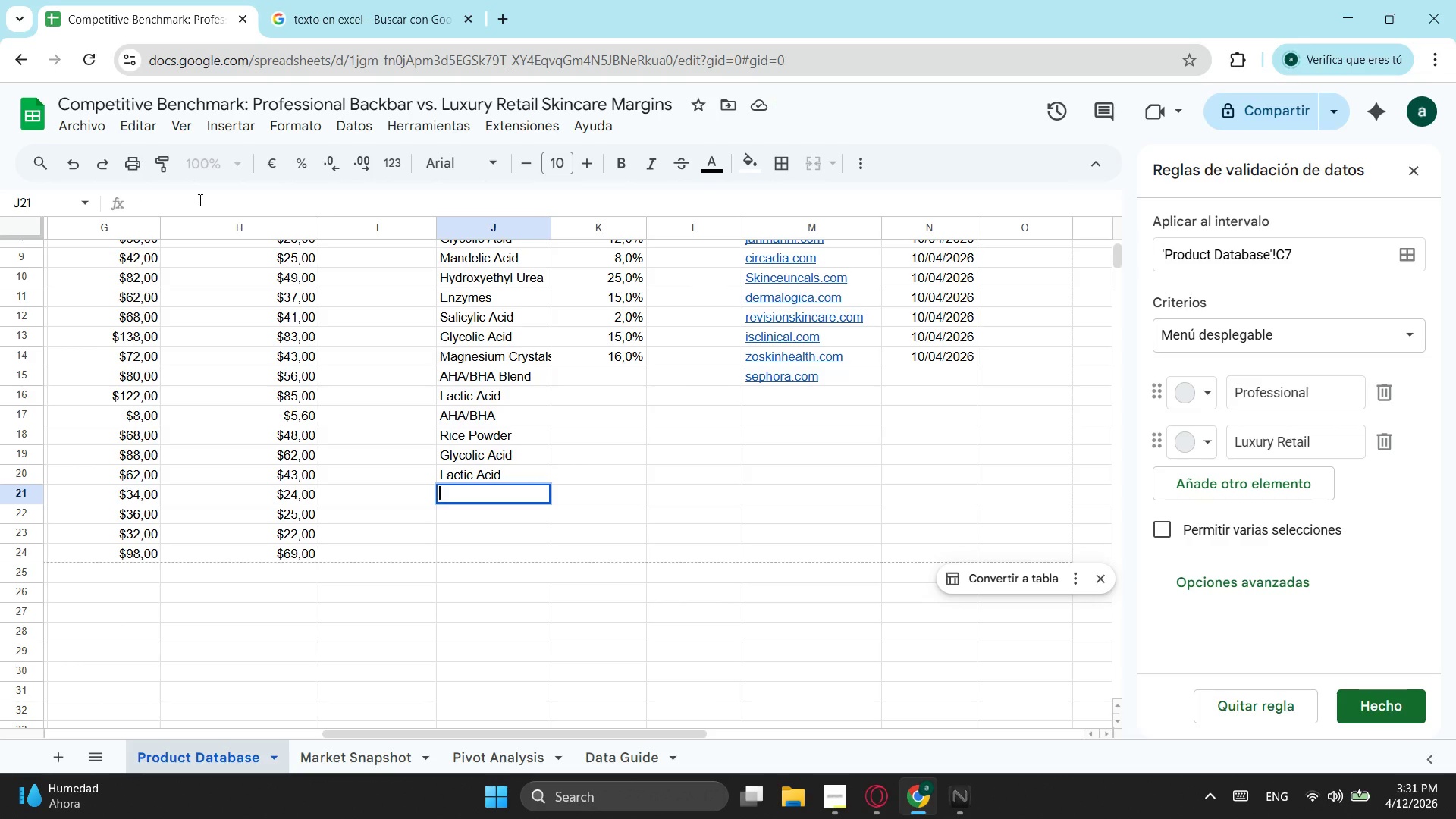 
type(PHA/BB)
key(Backspace)
type(HA)
 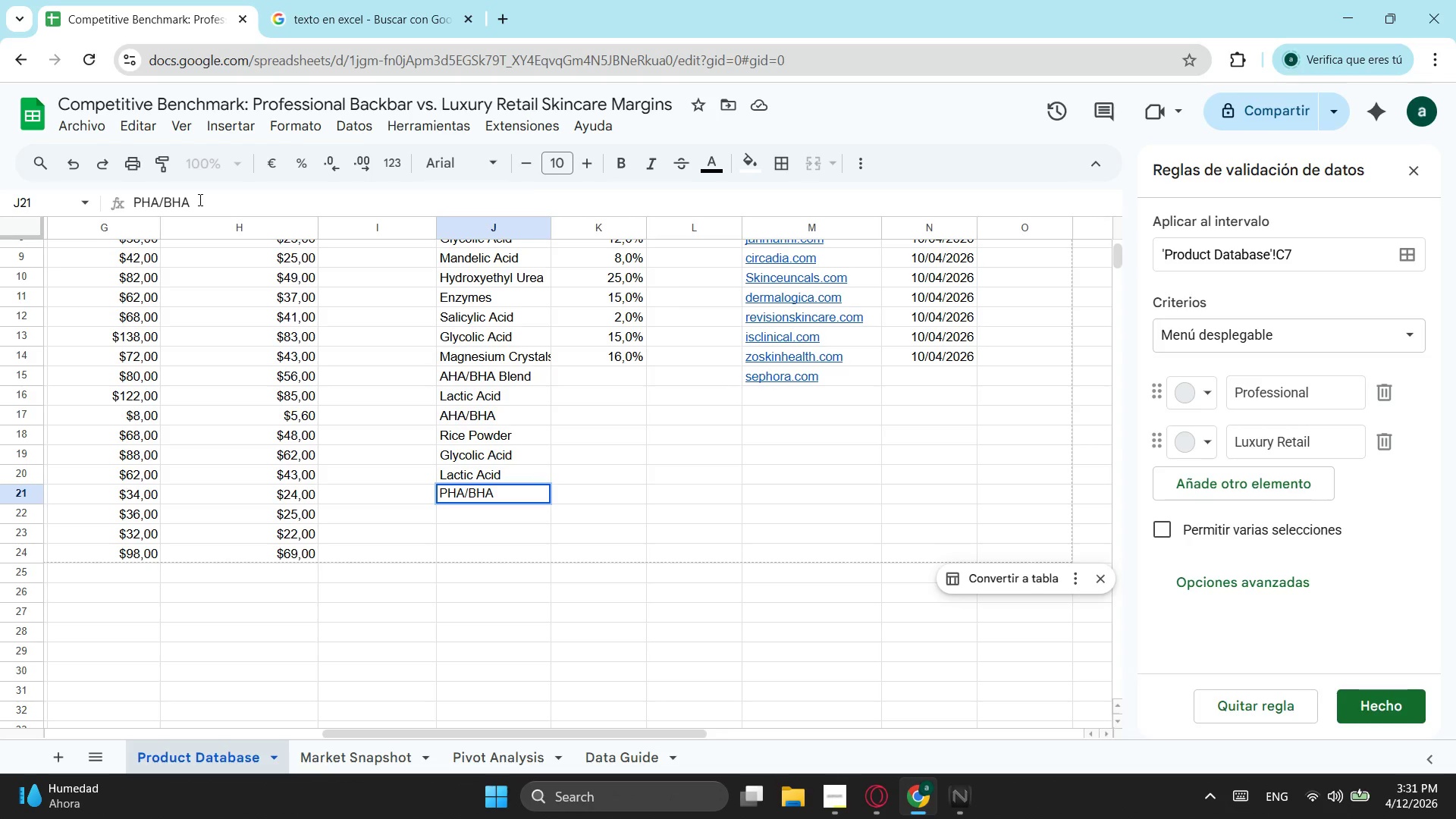 
key(Enter)
 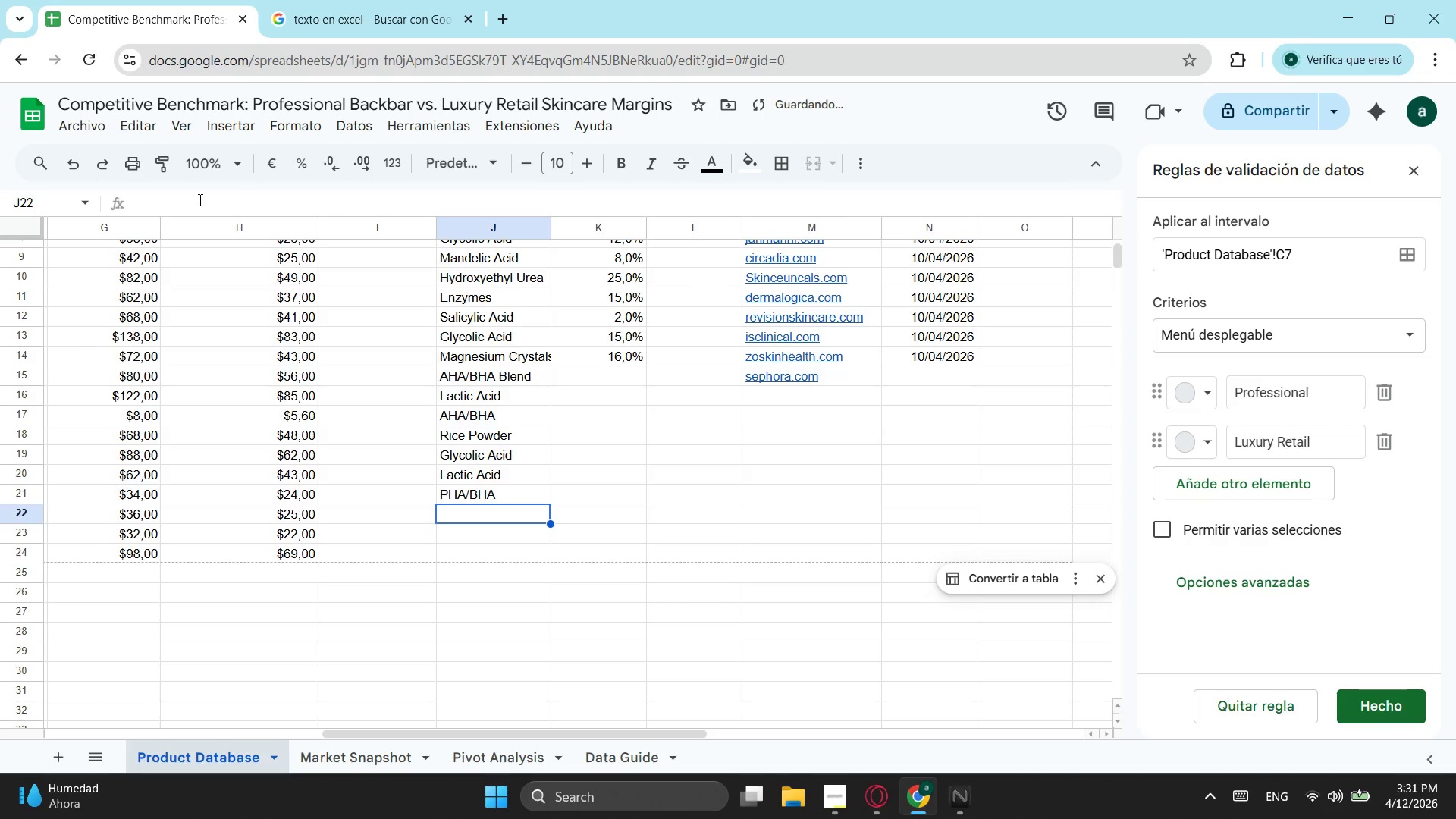 
type(Ma)
 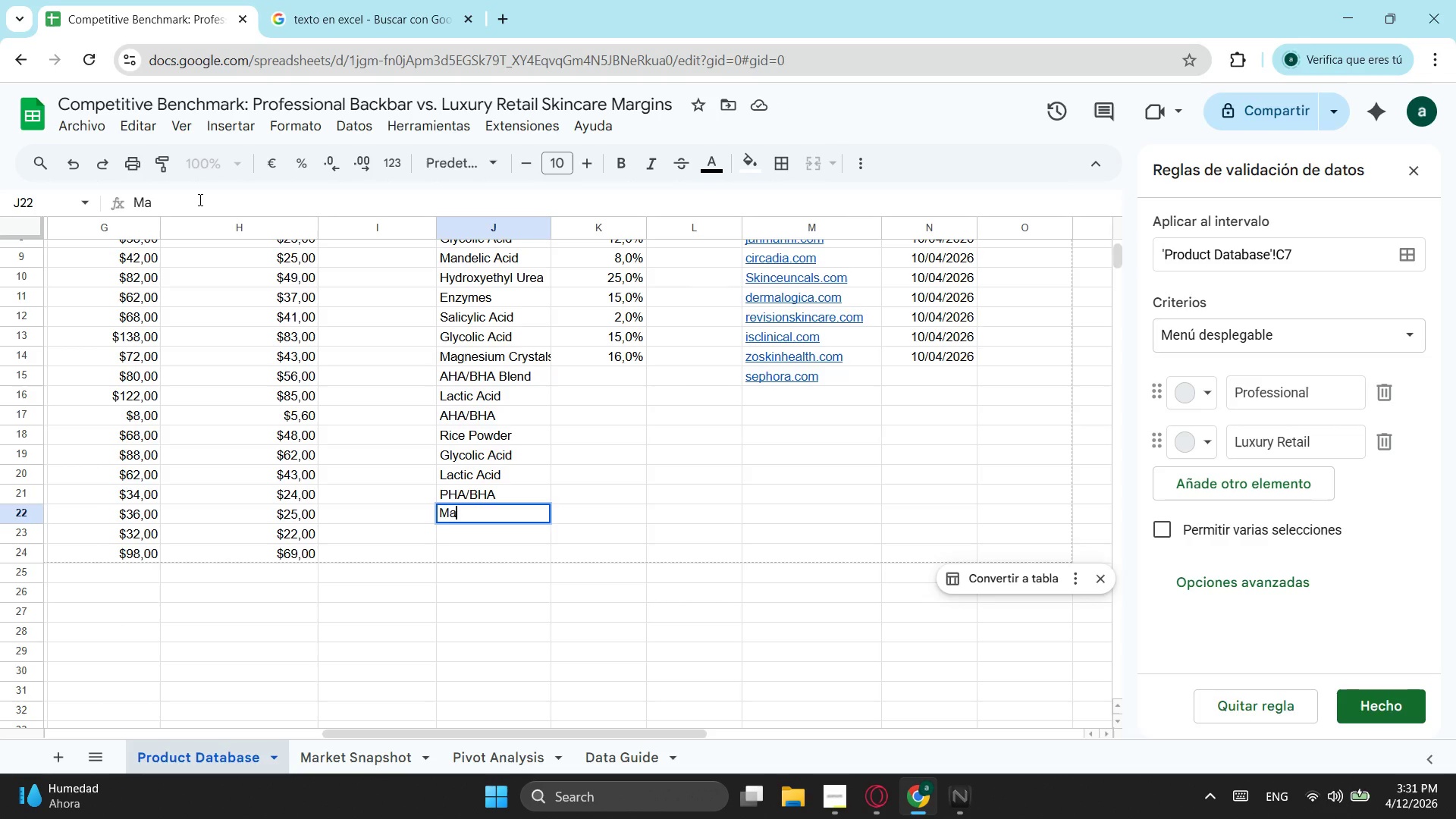 
type(nc)
key(Backspace)
type(de)
key(Tab)
 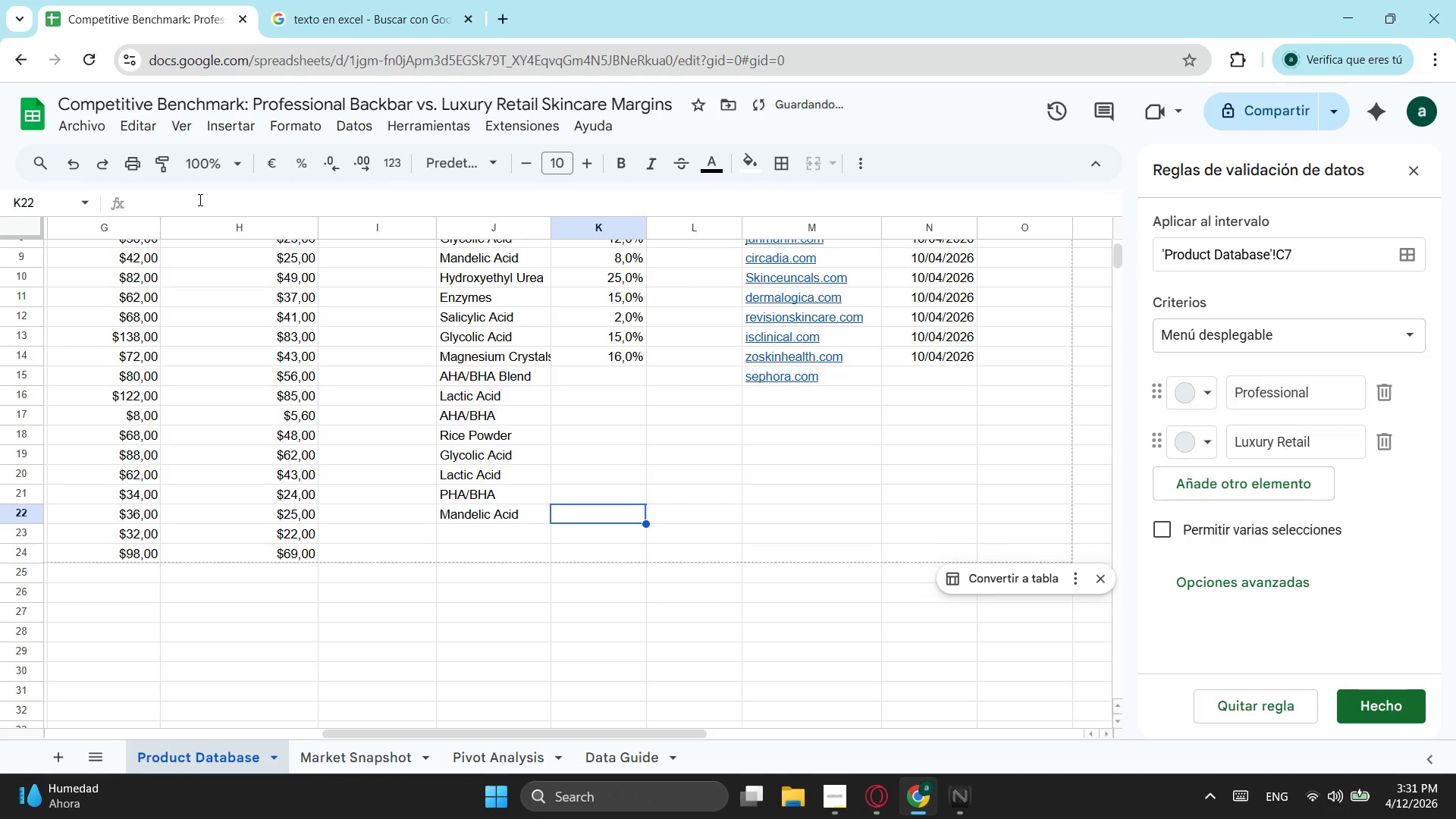 
key(ArrowDown)
 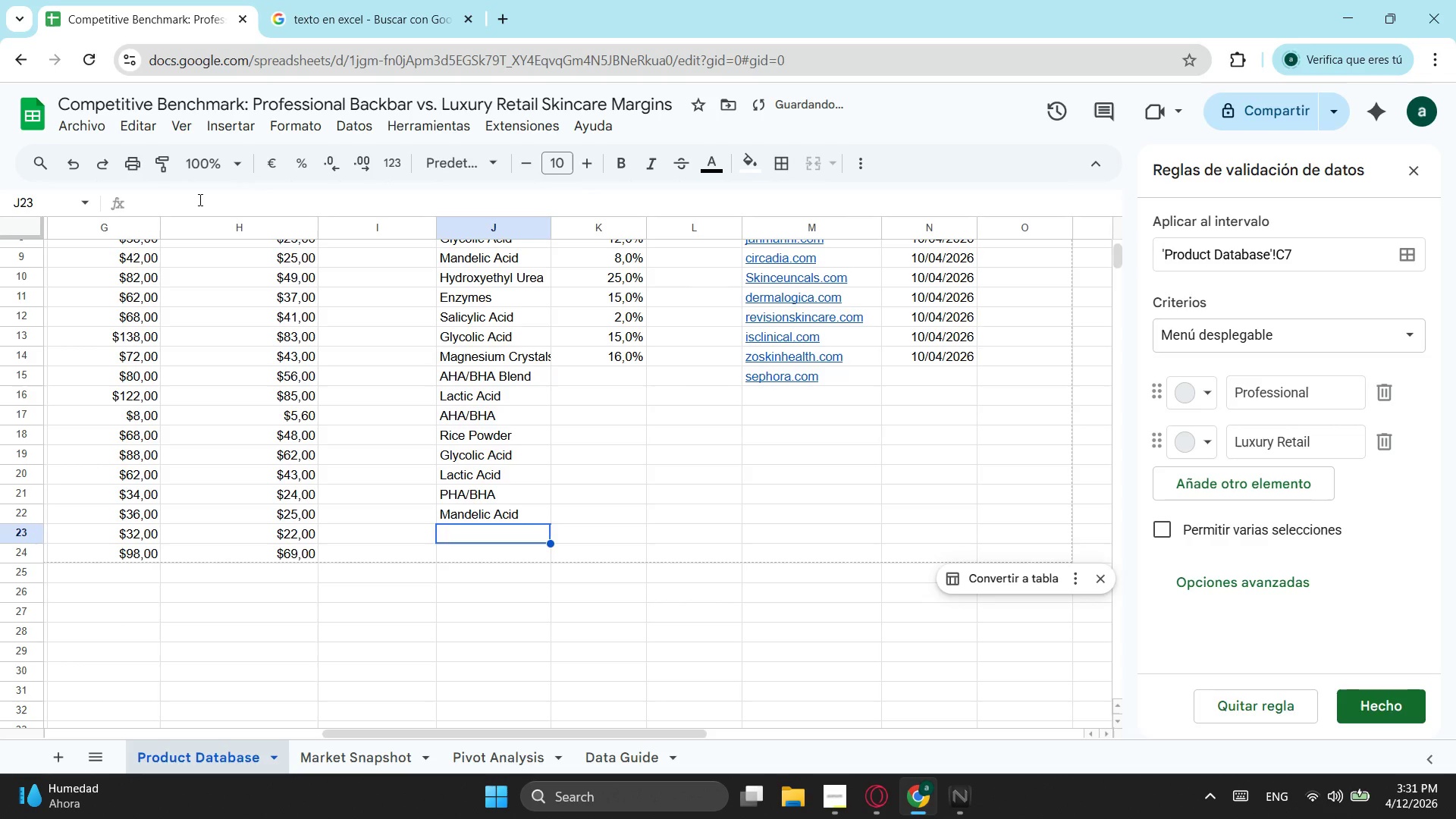 
key(ArrowLeft)
 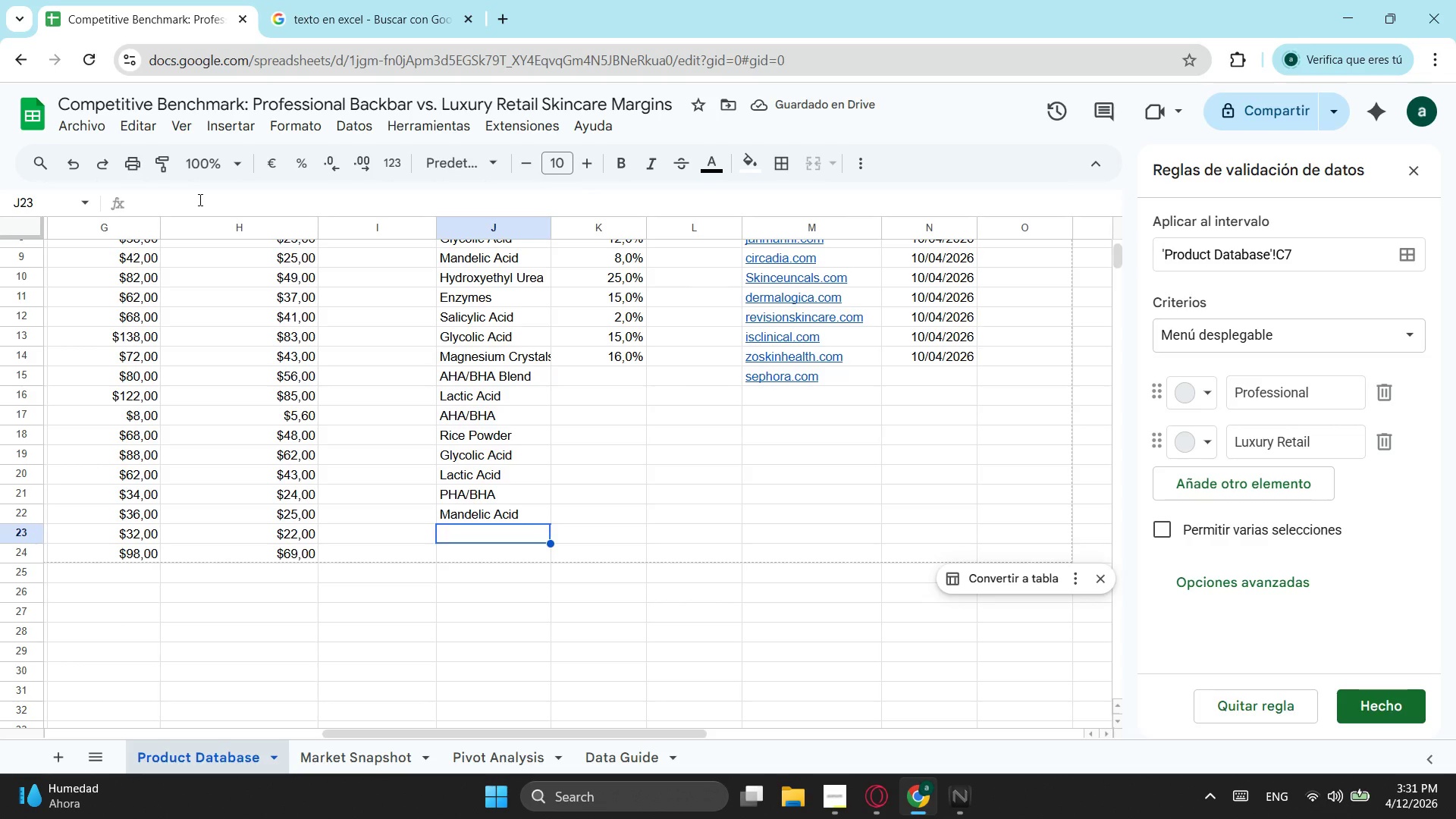 
key(S)
 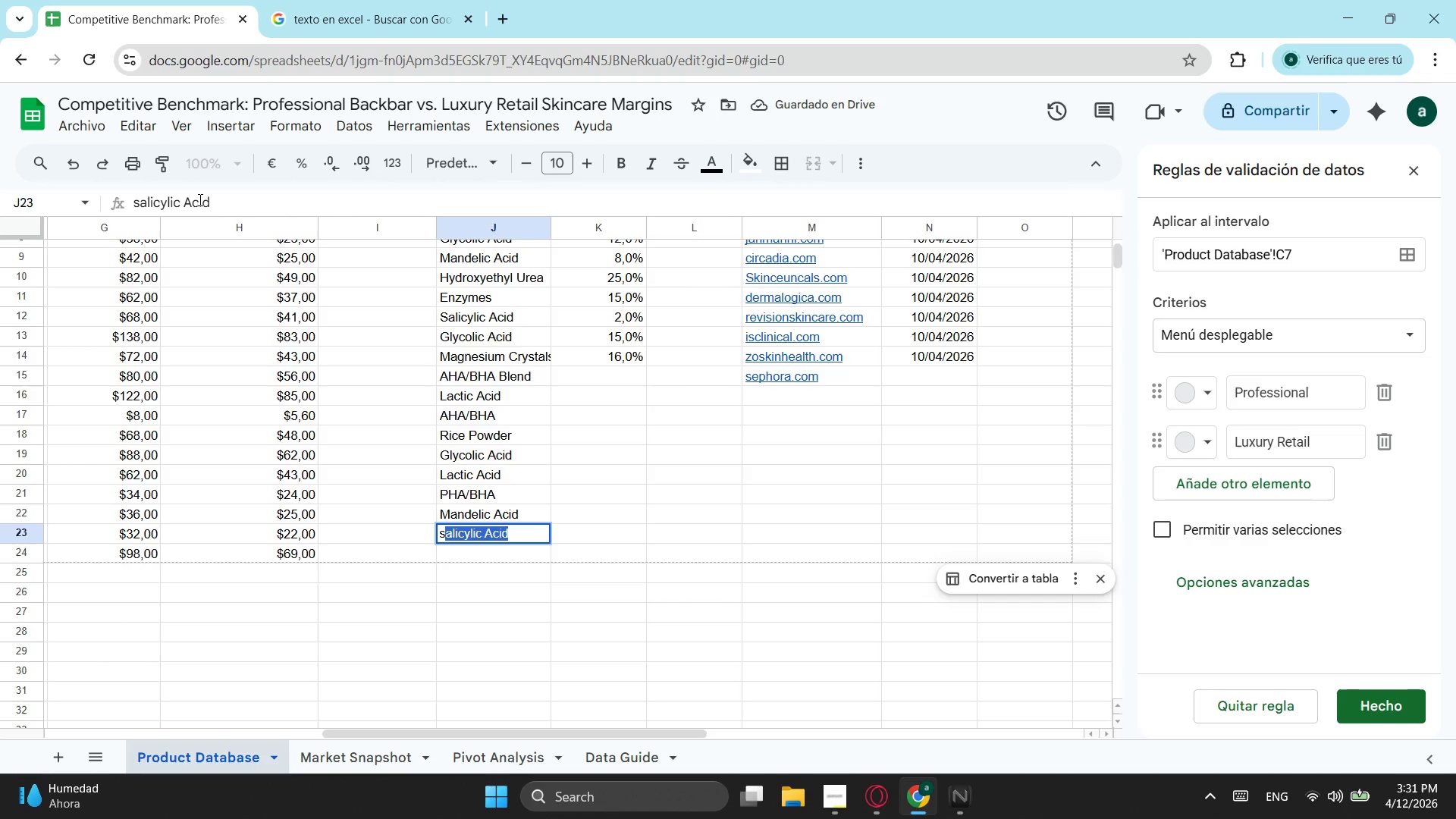 
key(Enter)
 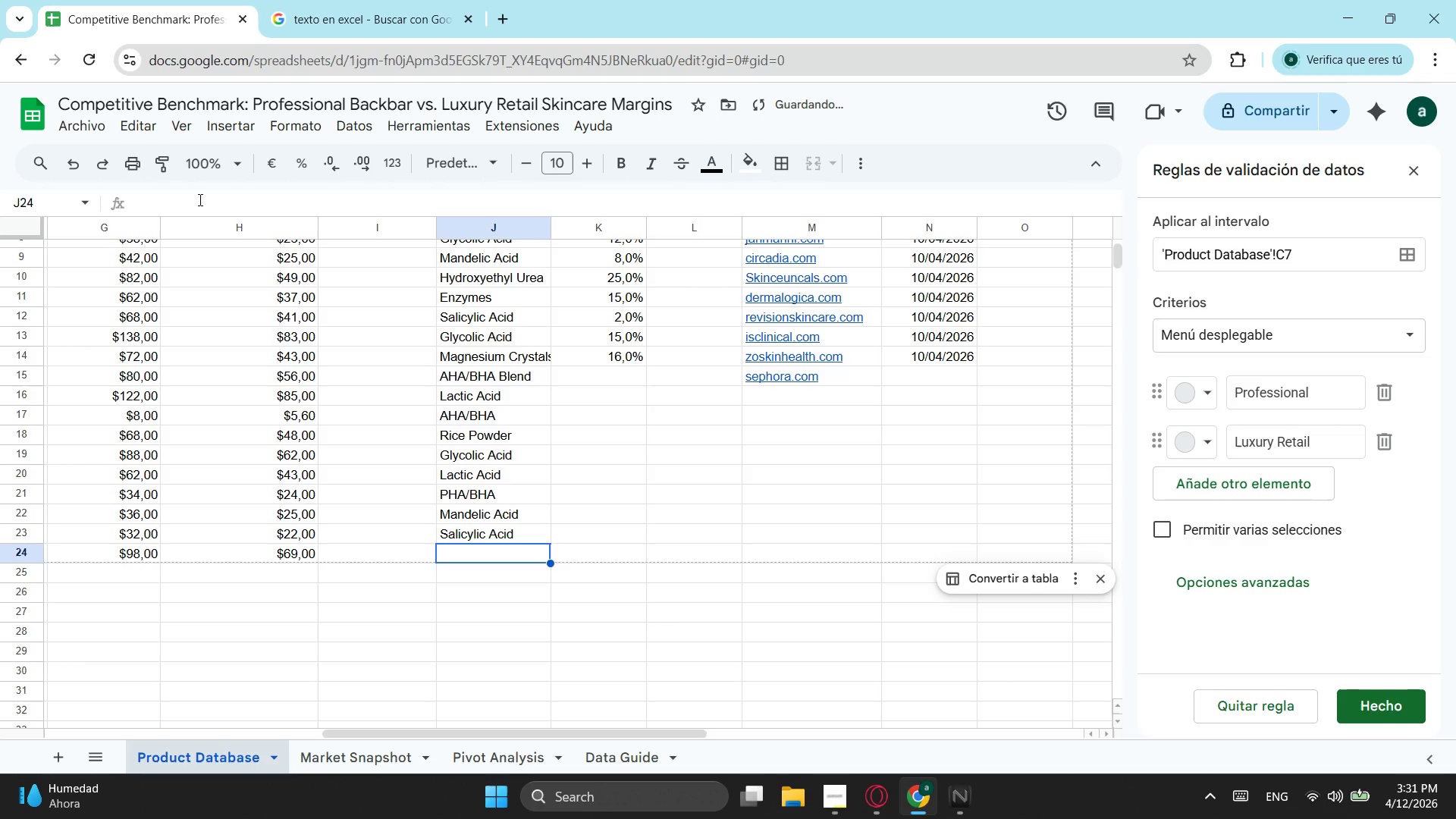 
type(la)
 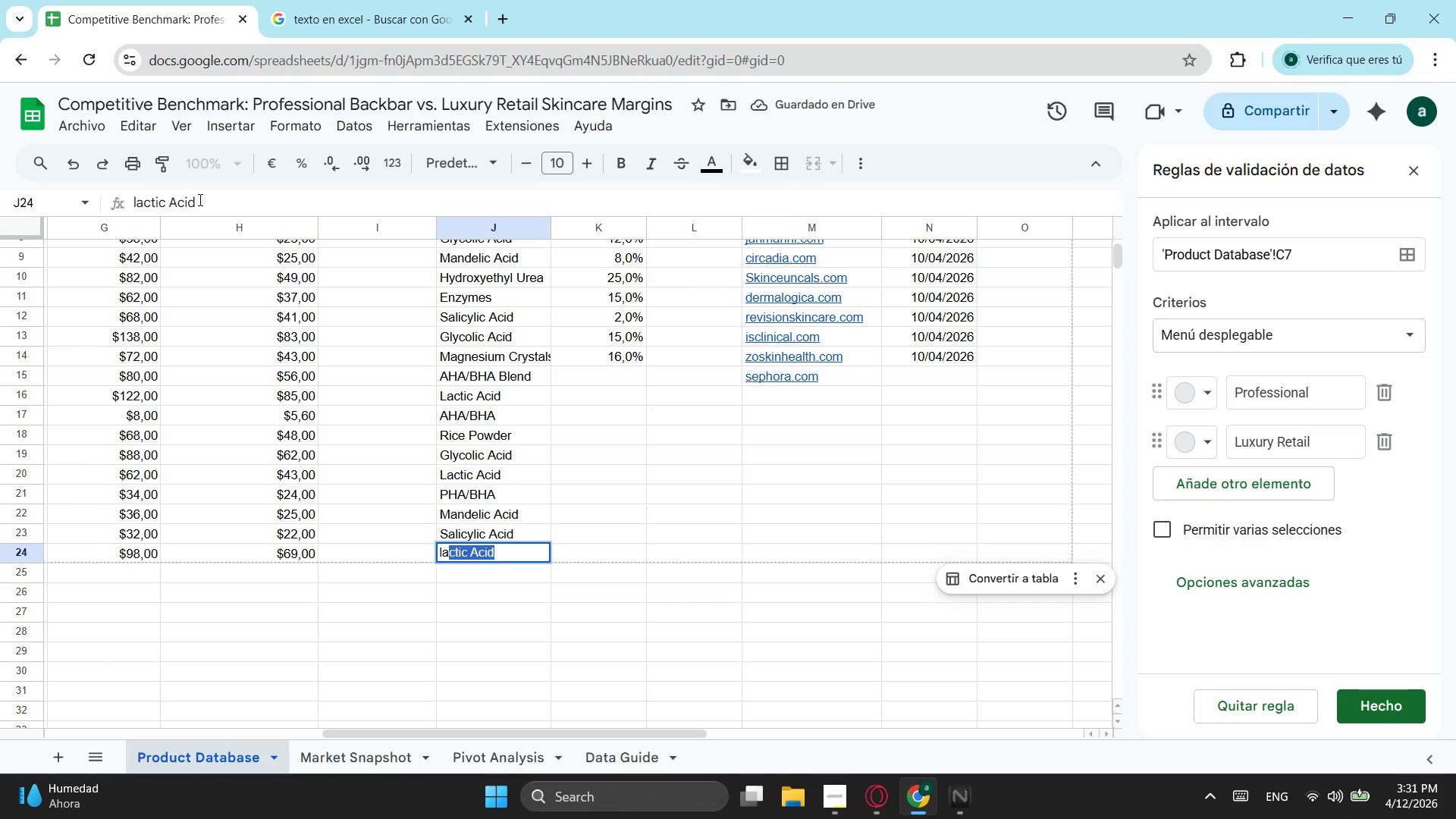 
key(Enter)
 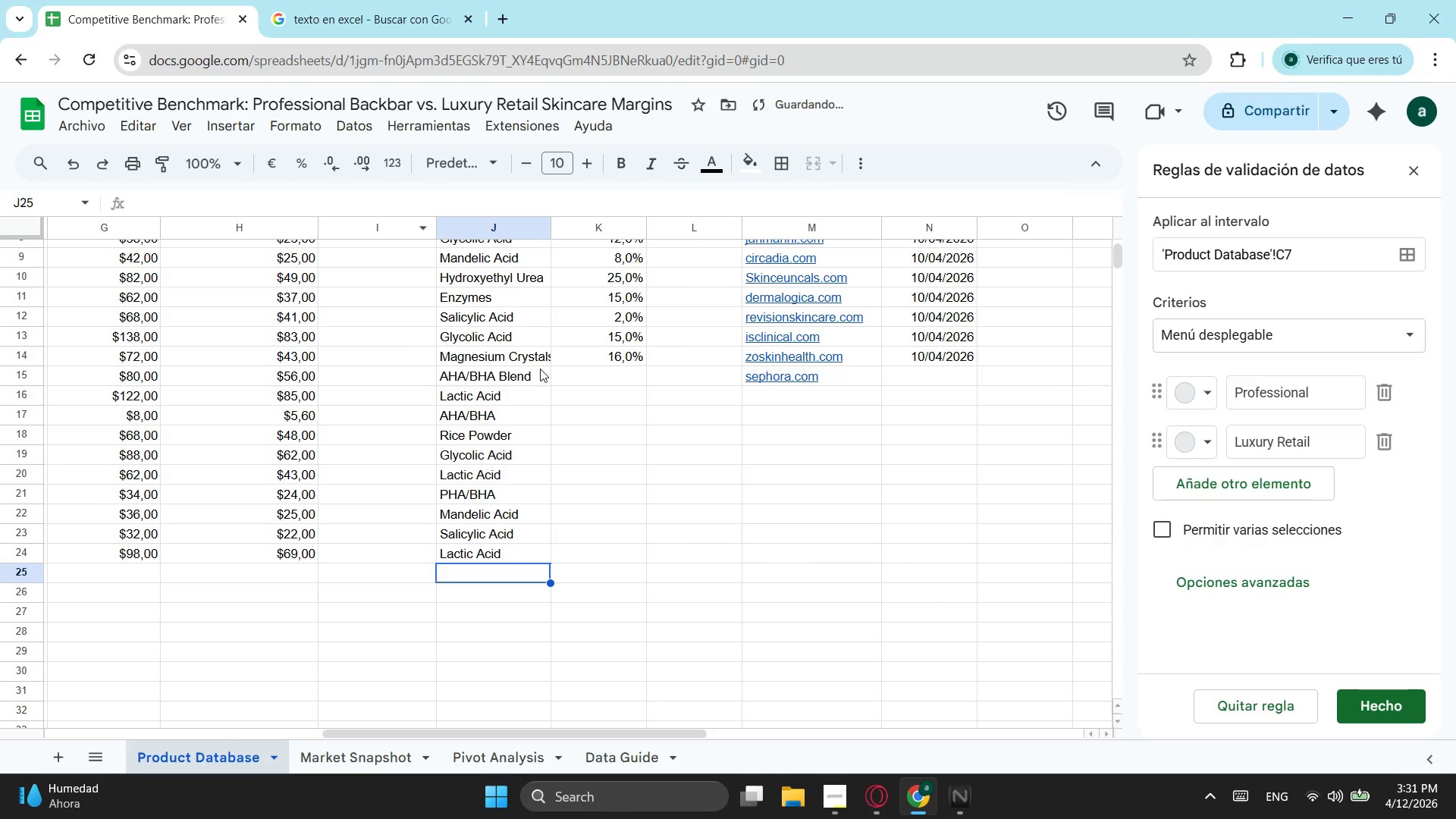 
left_click([596, 378])
 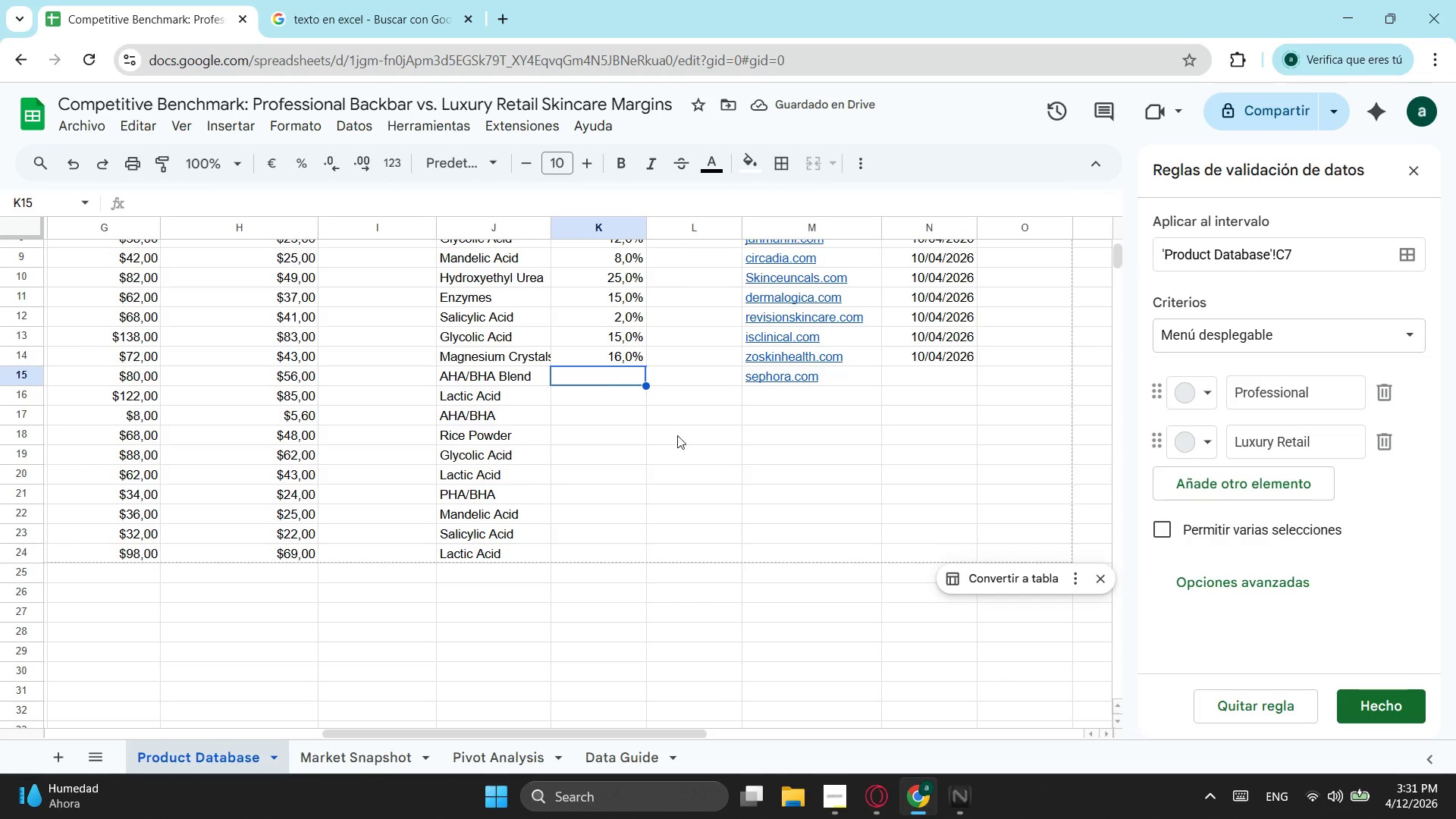 
left_click([599, 557])
 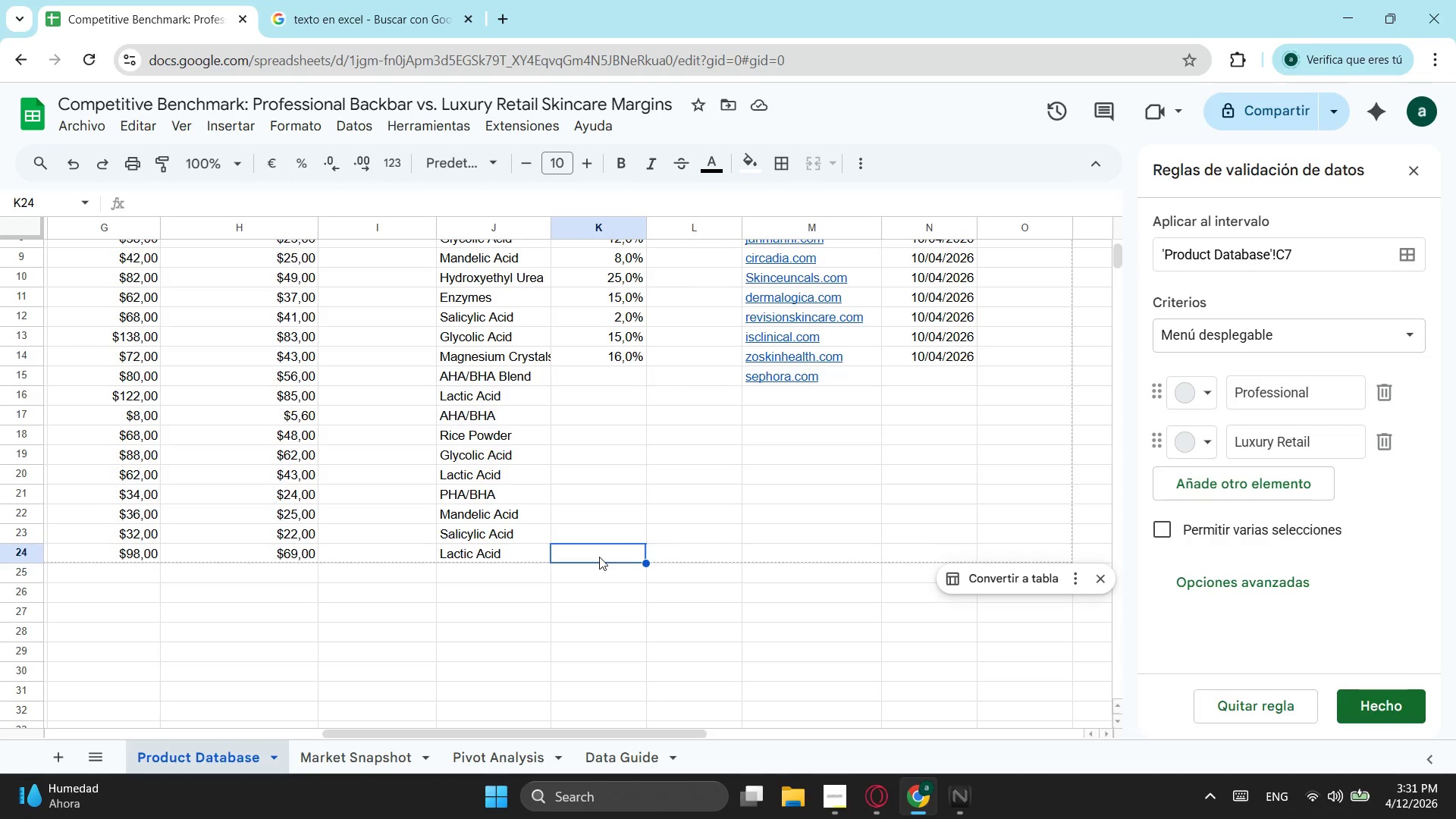 
key(Numpad0)
 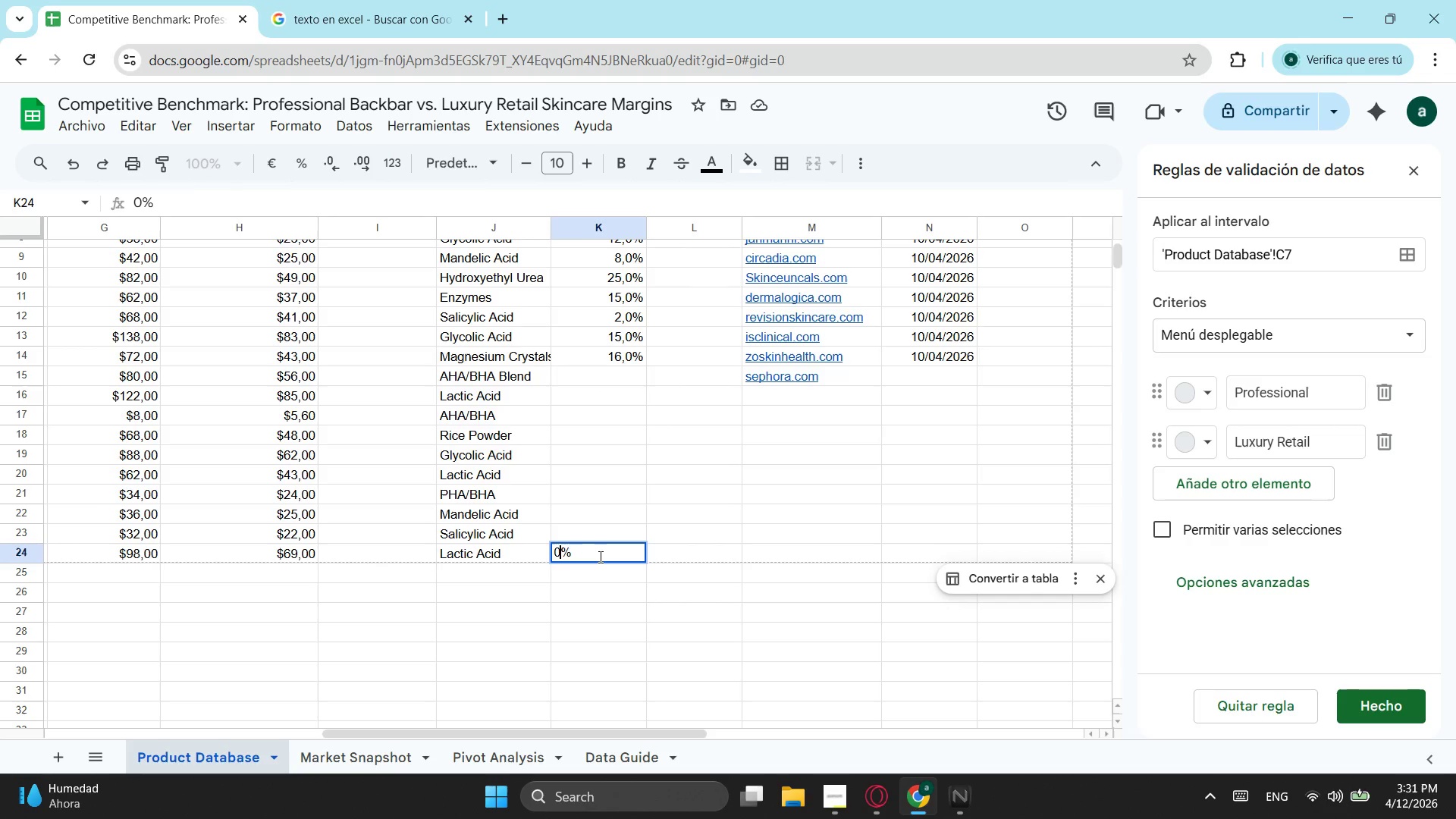 
key(NumpadDecimal)
 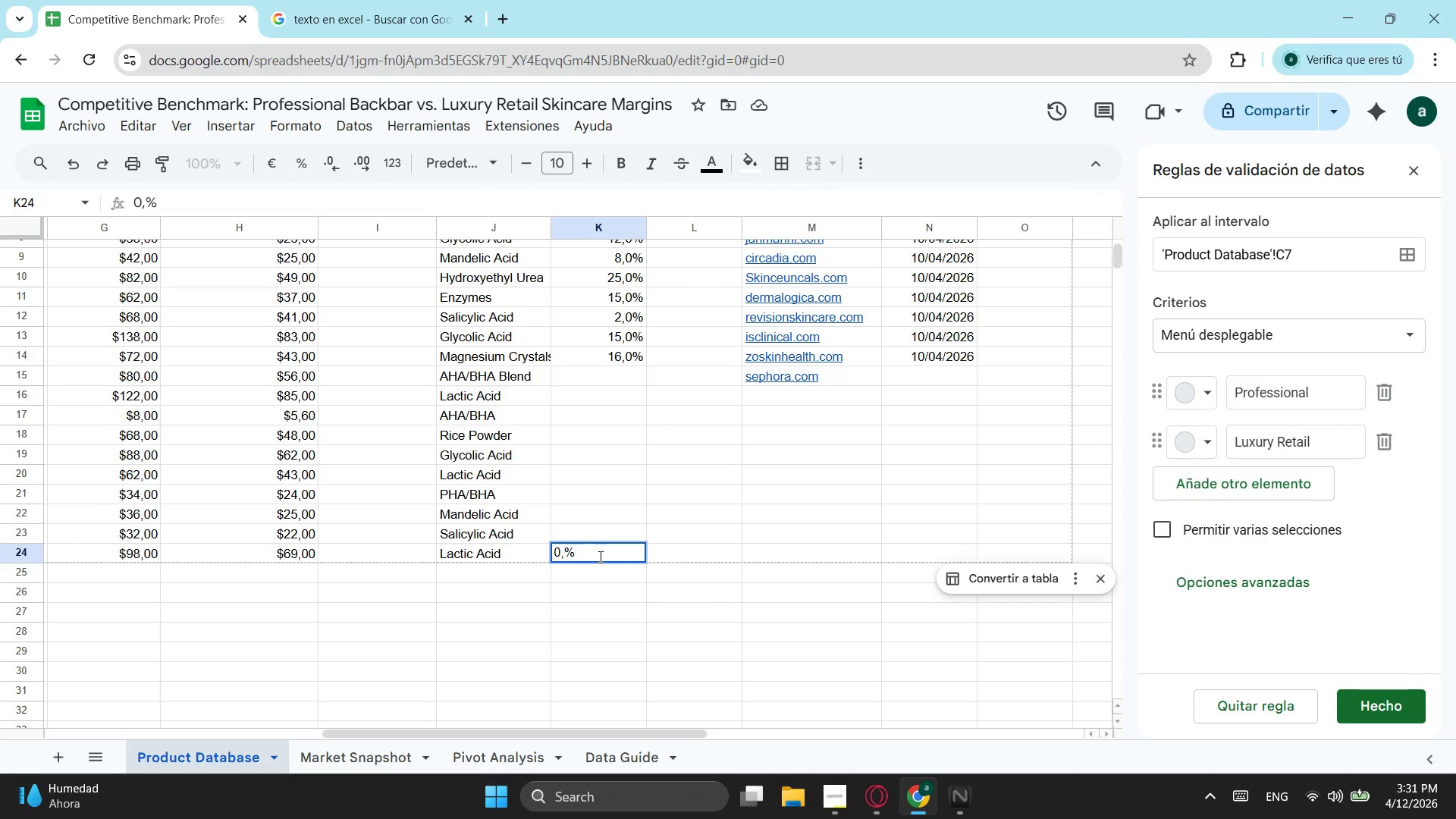 
key(Numpad1)
 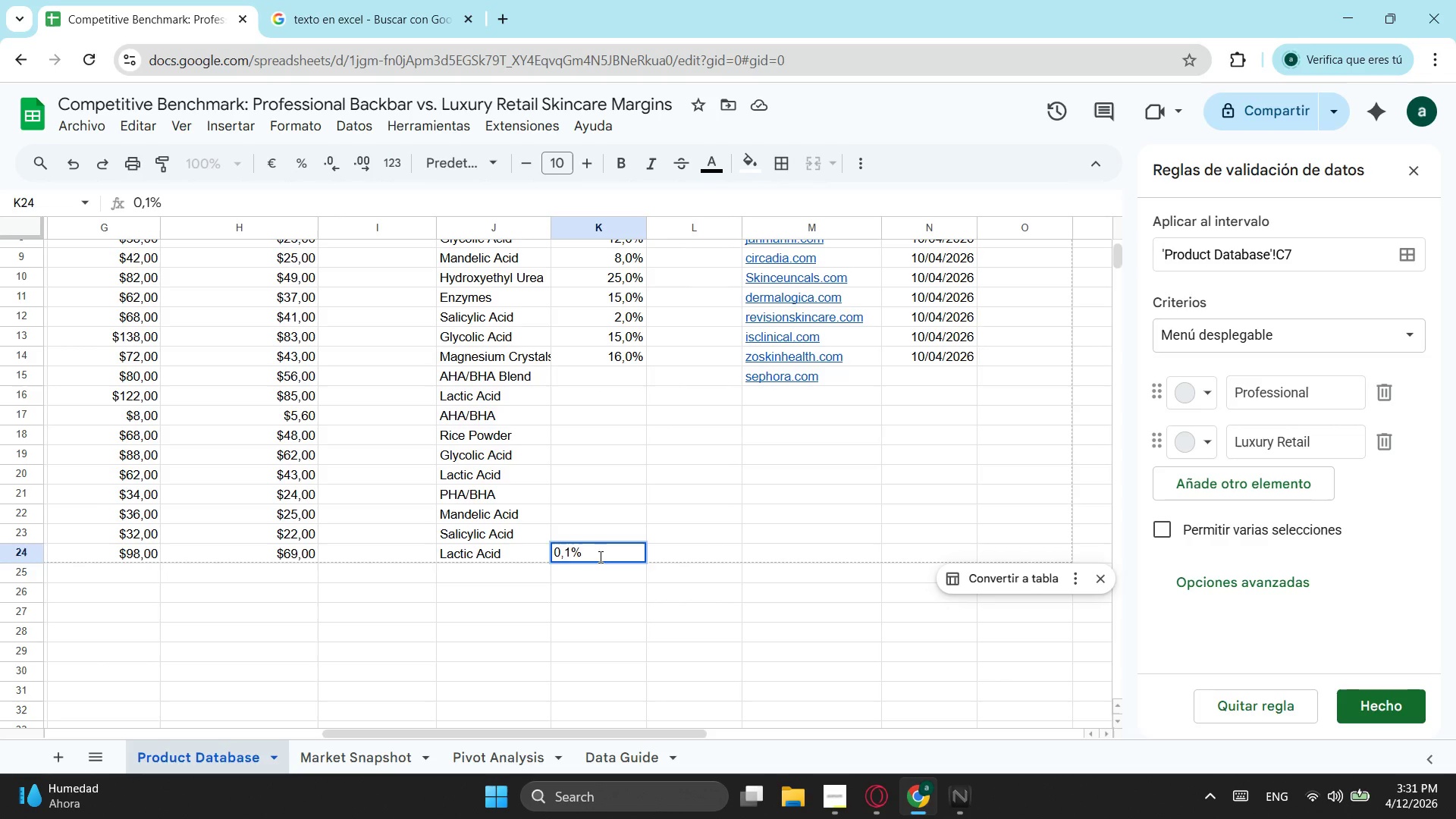 
key(ArrowUp)
 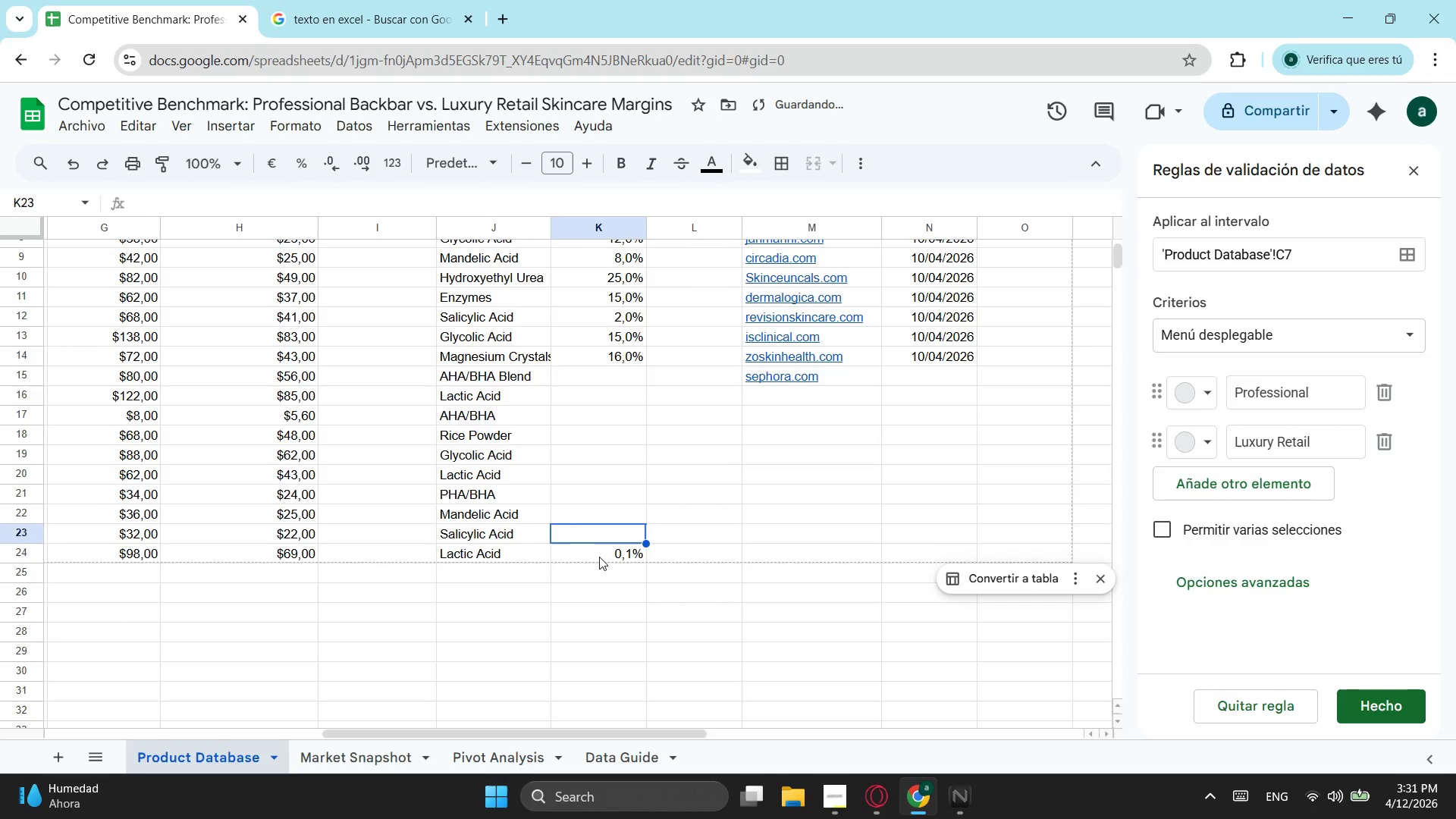 
key(Numpad0)
 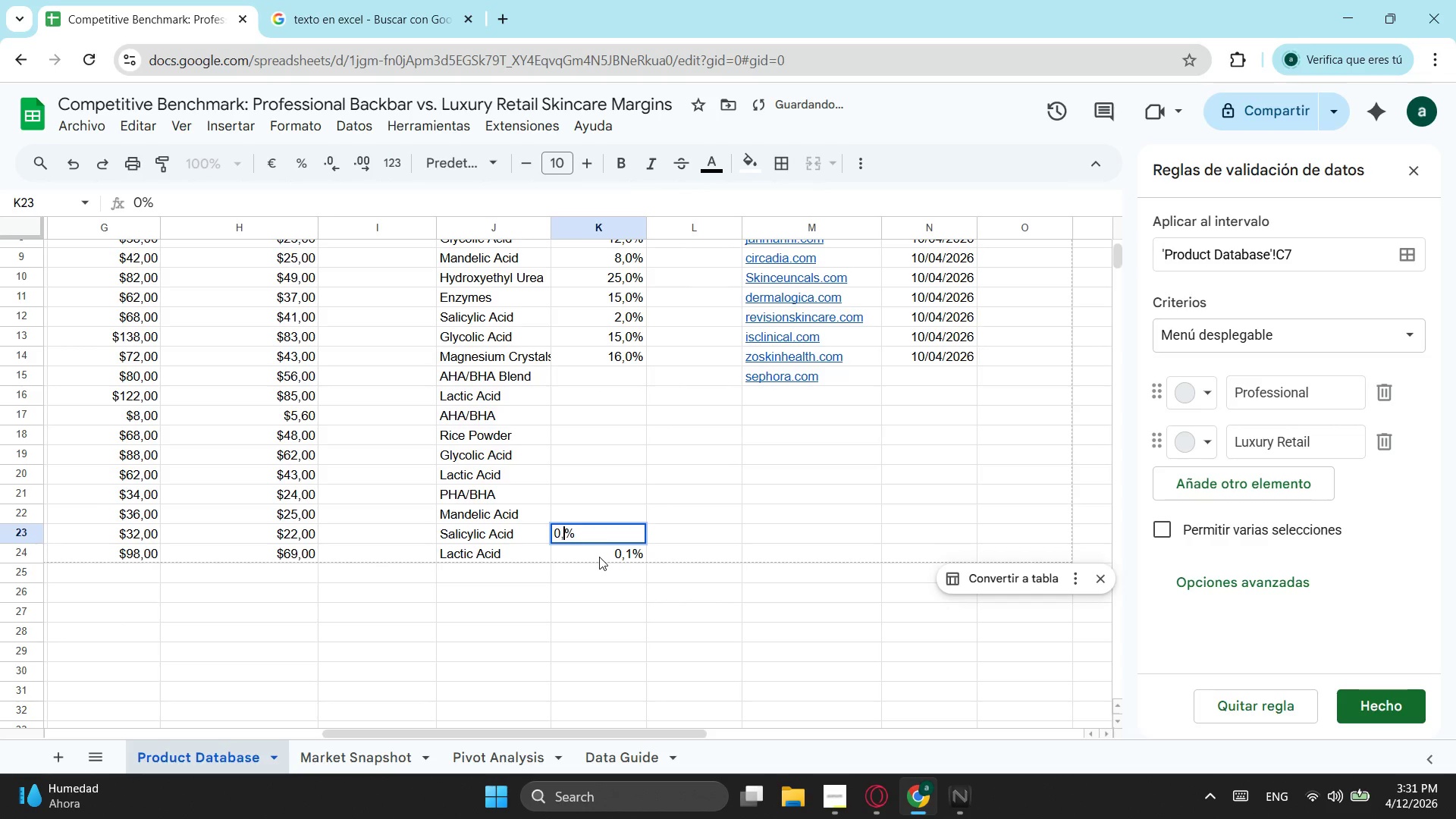 
key(NumpadDecimal)
 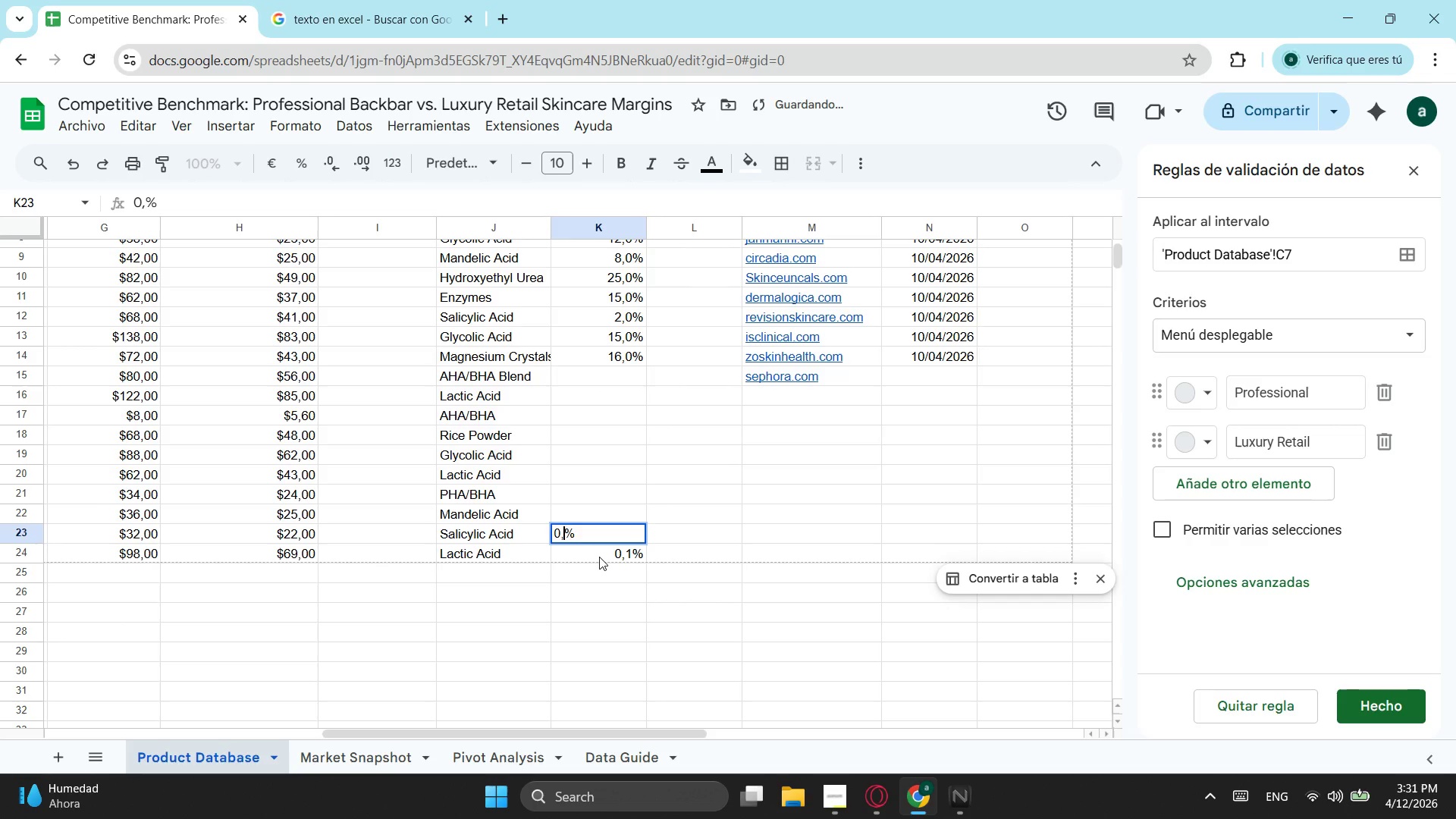 
key(Numpad0)
 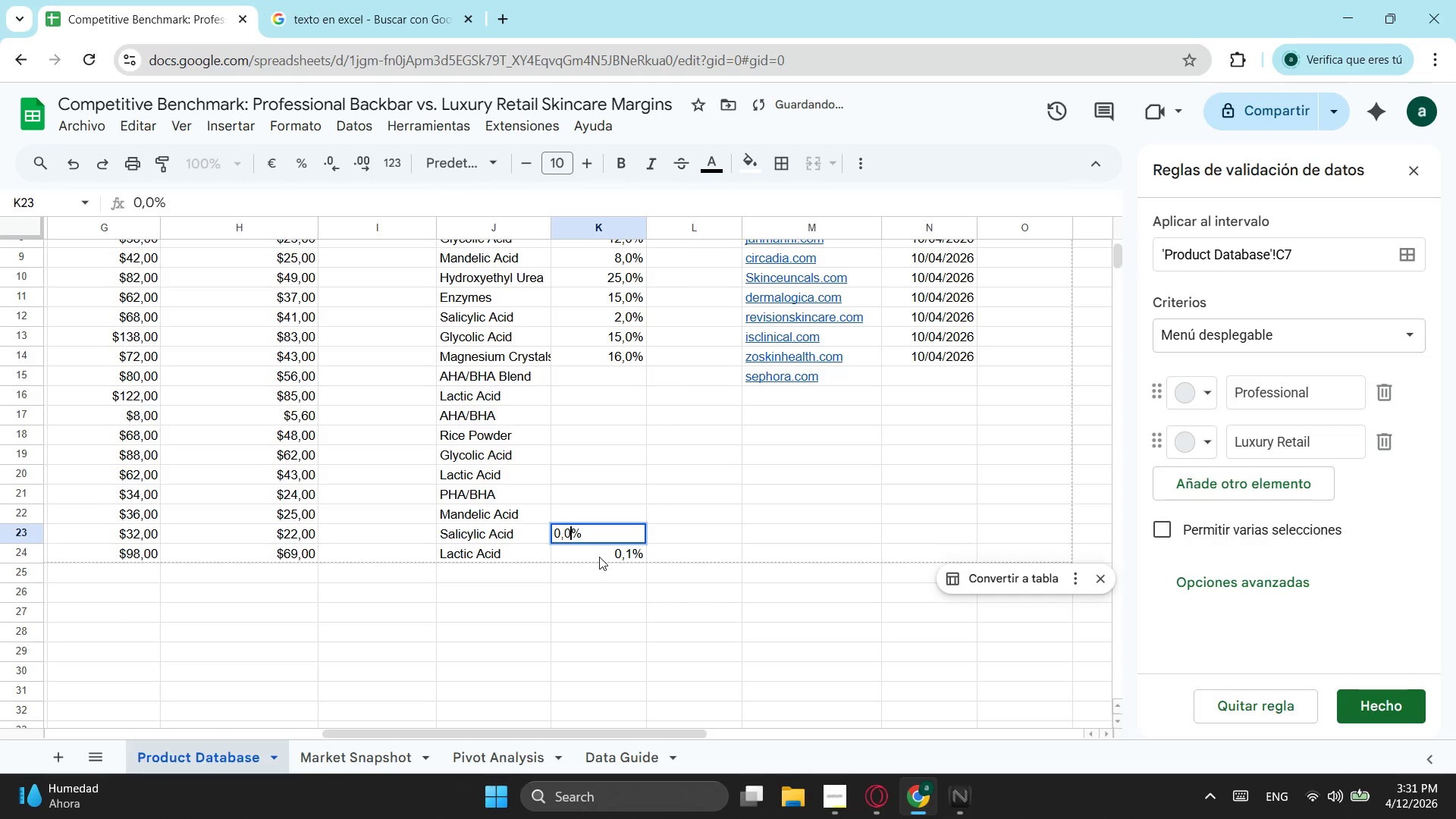 
key(Numpad2)
 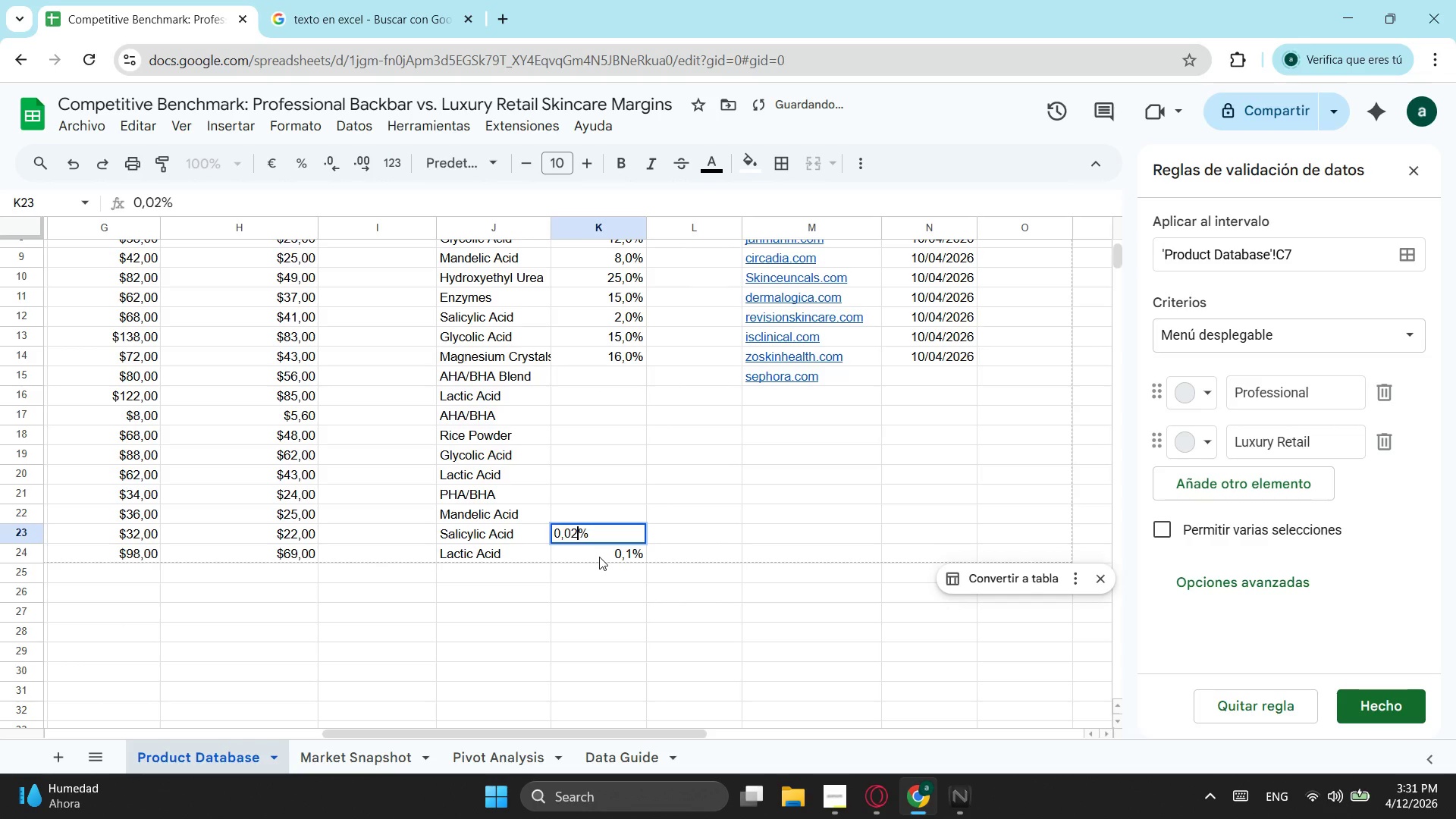 
key(ArrowUp)
 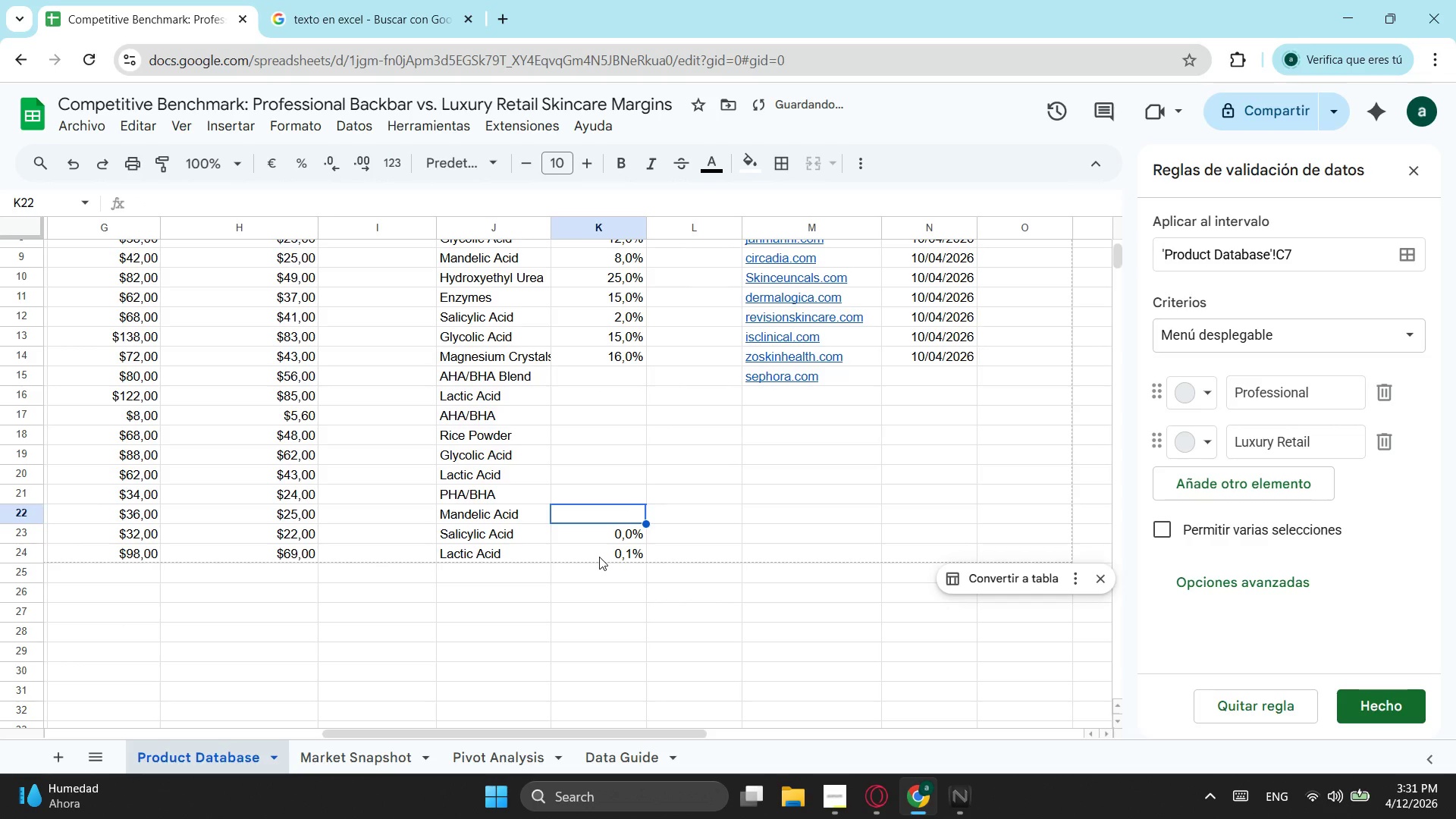 
key(ArrowDown)
 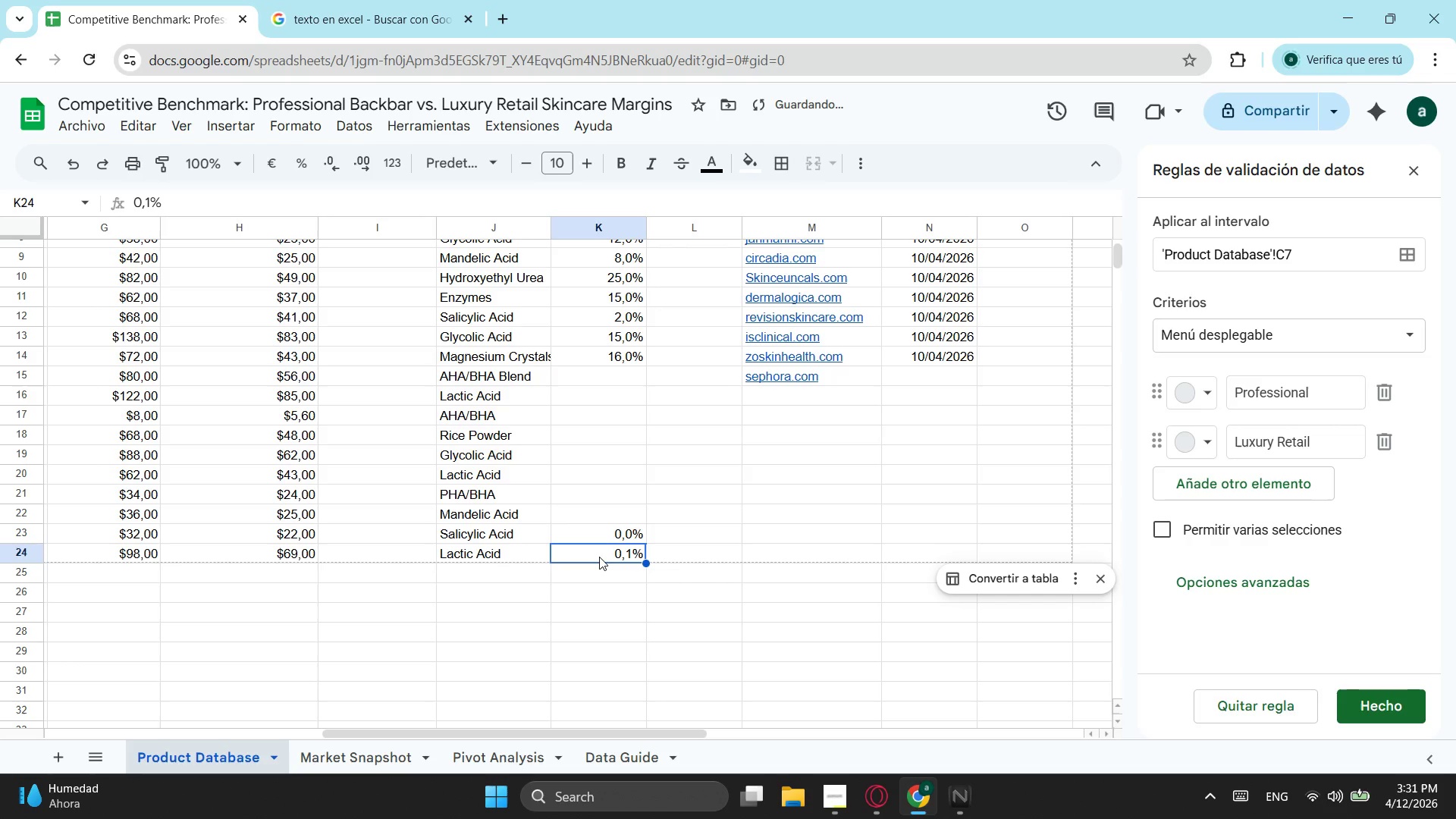 
key(ArrowDown)
 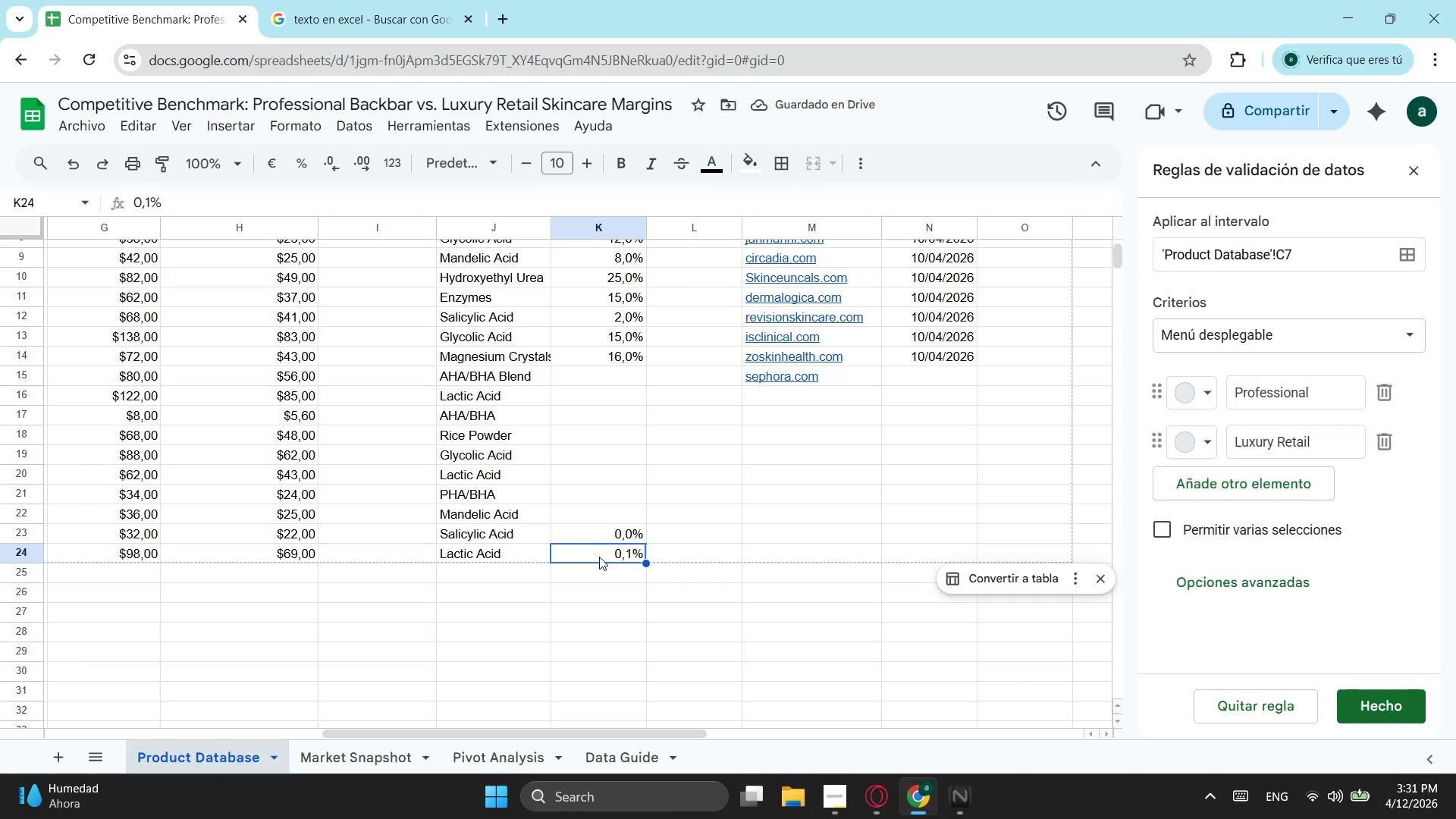 
key(Numpad0)
 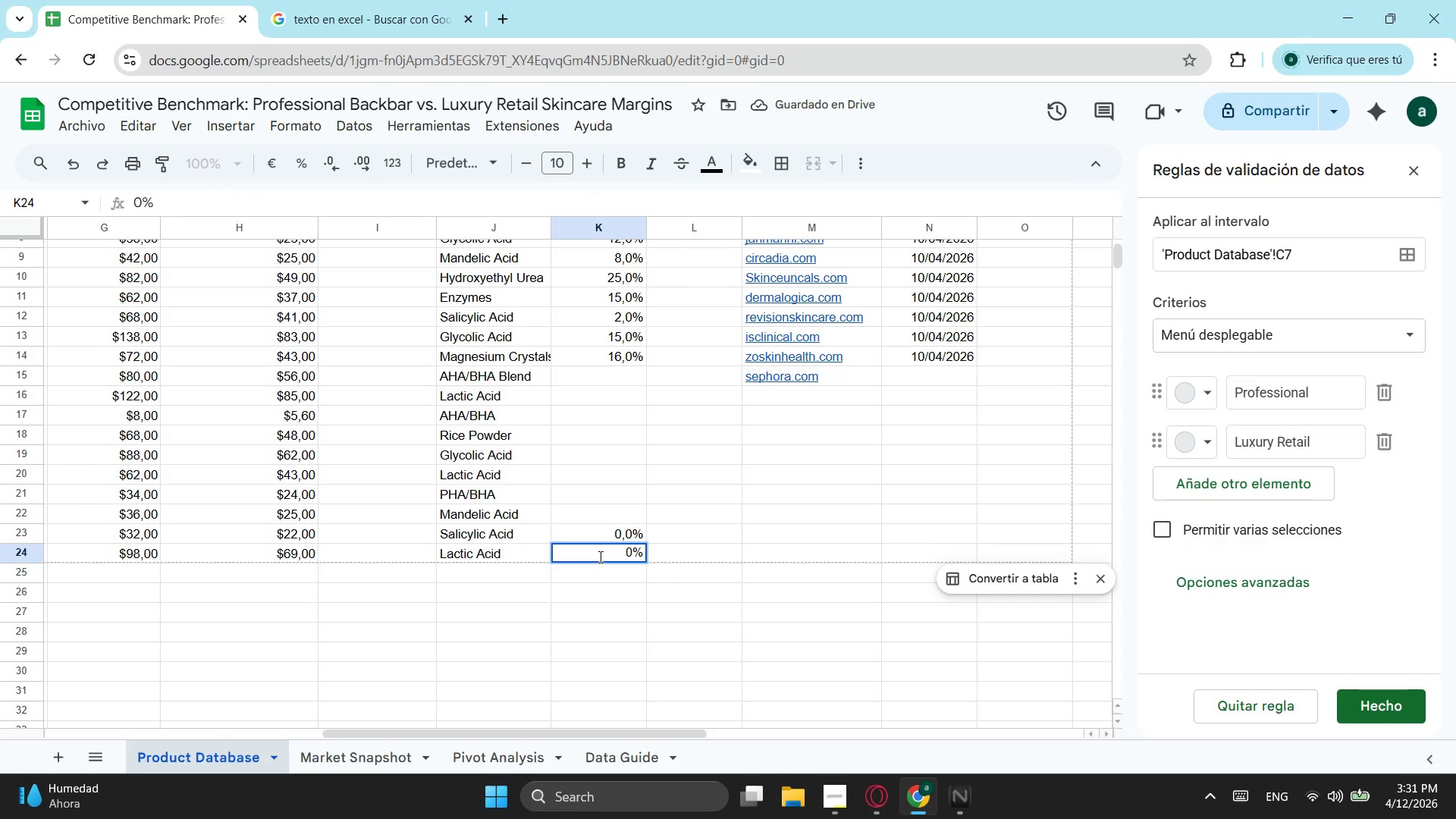 
key(Numpad1)
 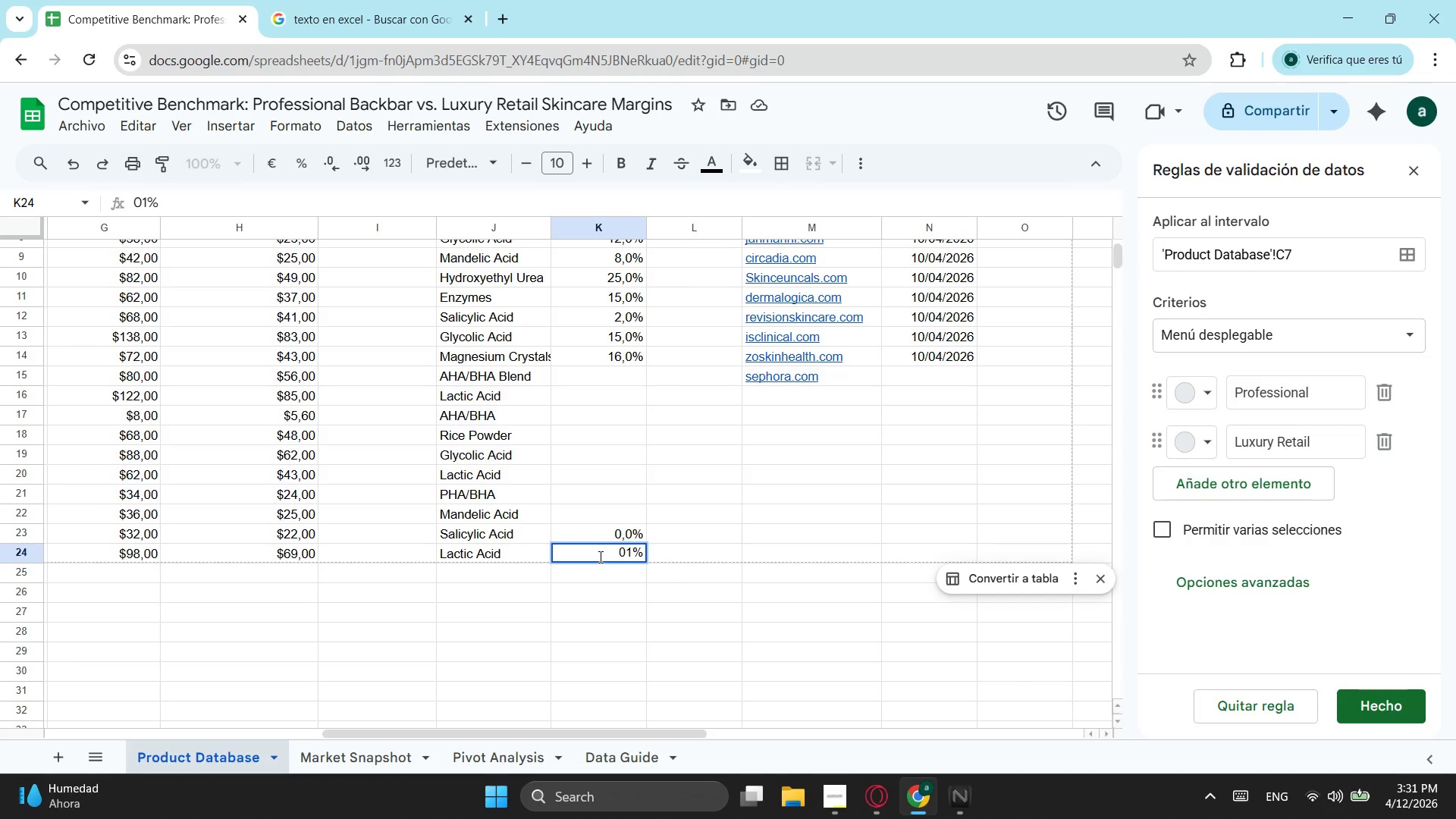 
key(Numpad0)
 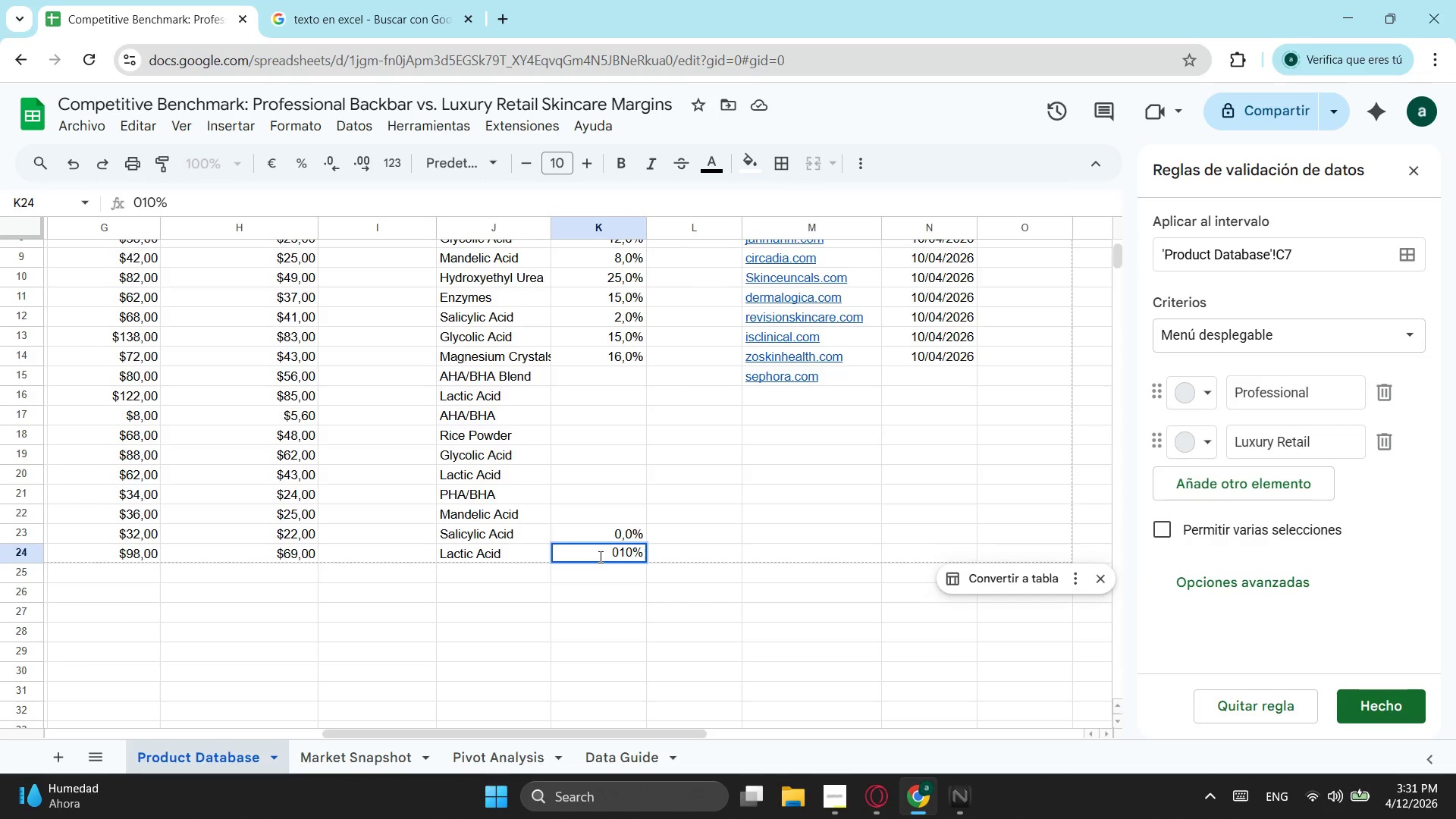 
key(ArrowUp)
 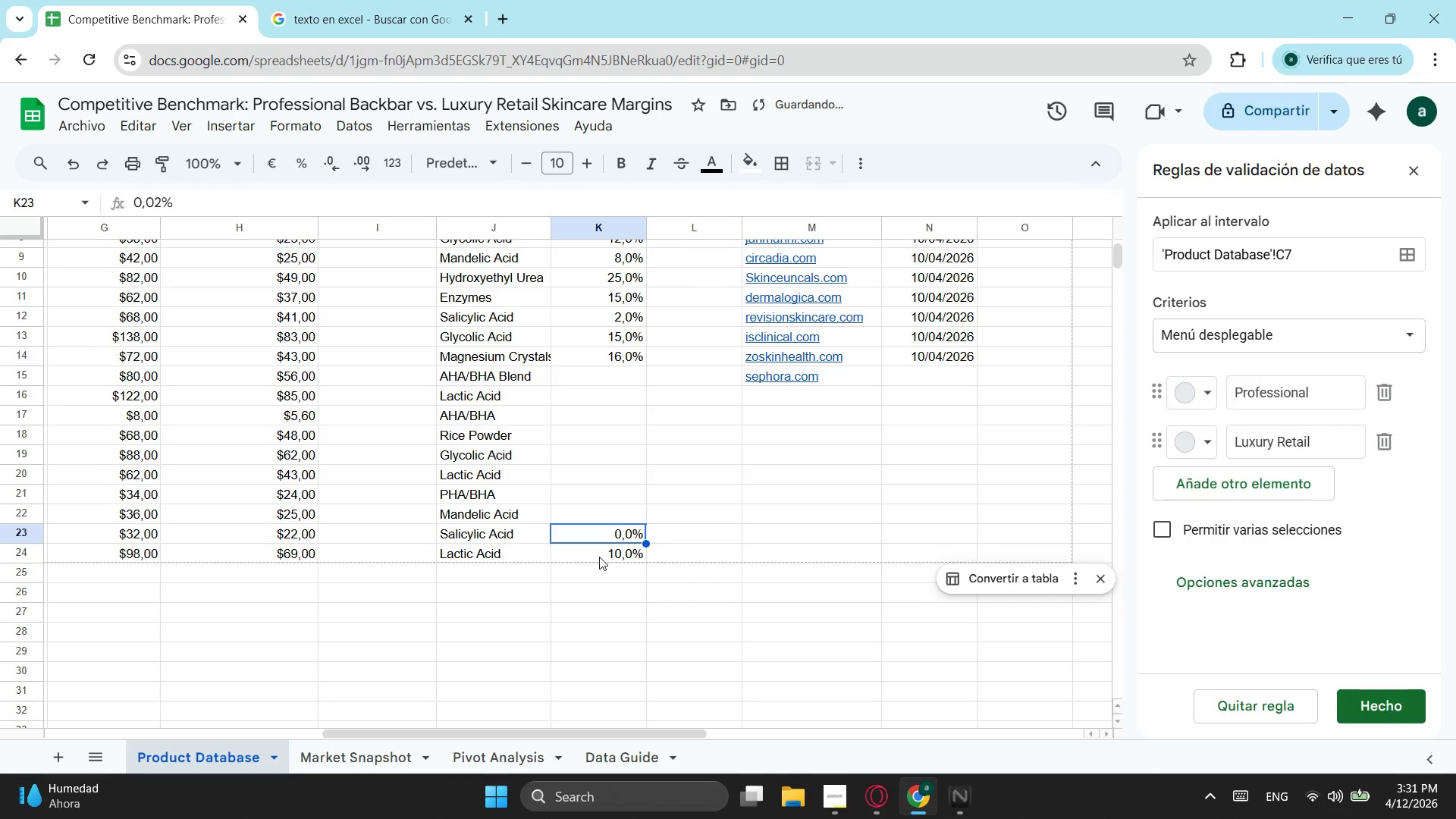 
key(Numpad2)
 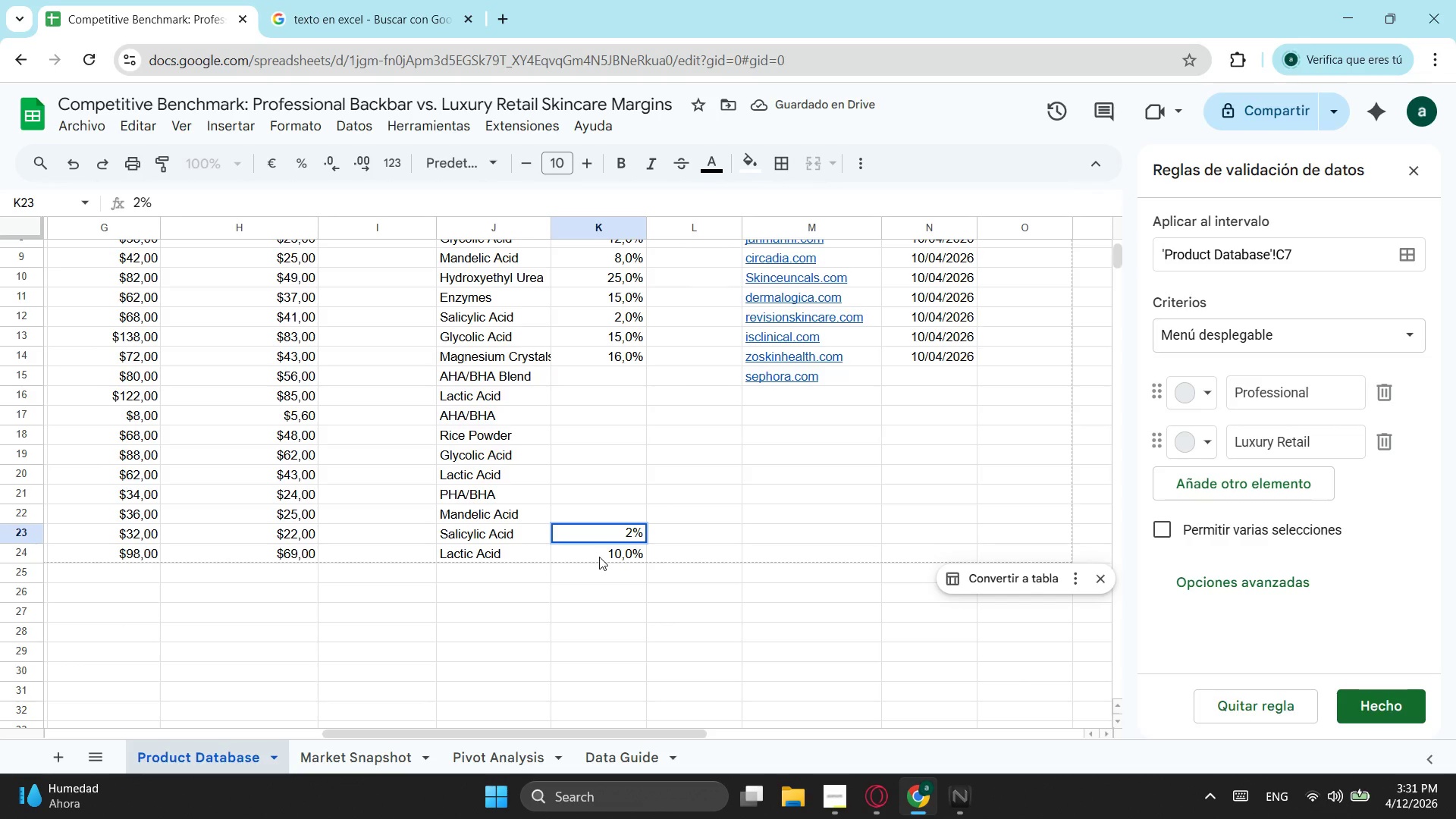 
key(ArrowUp)
 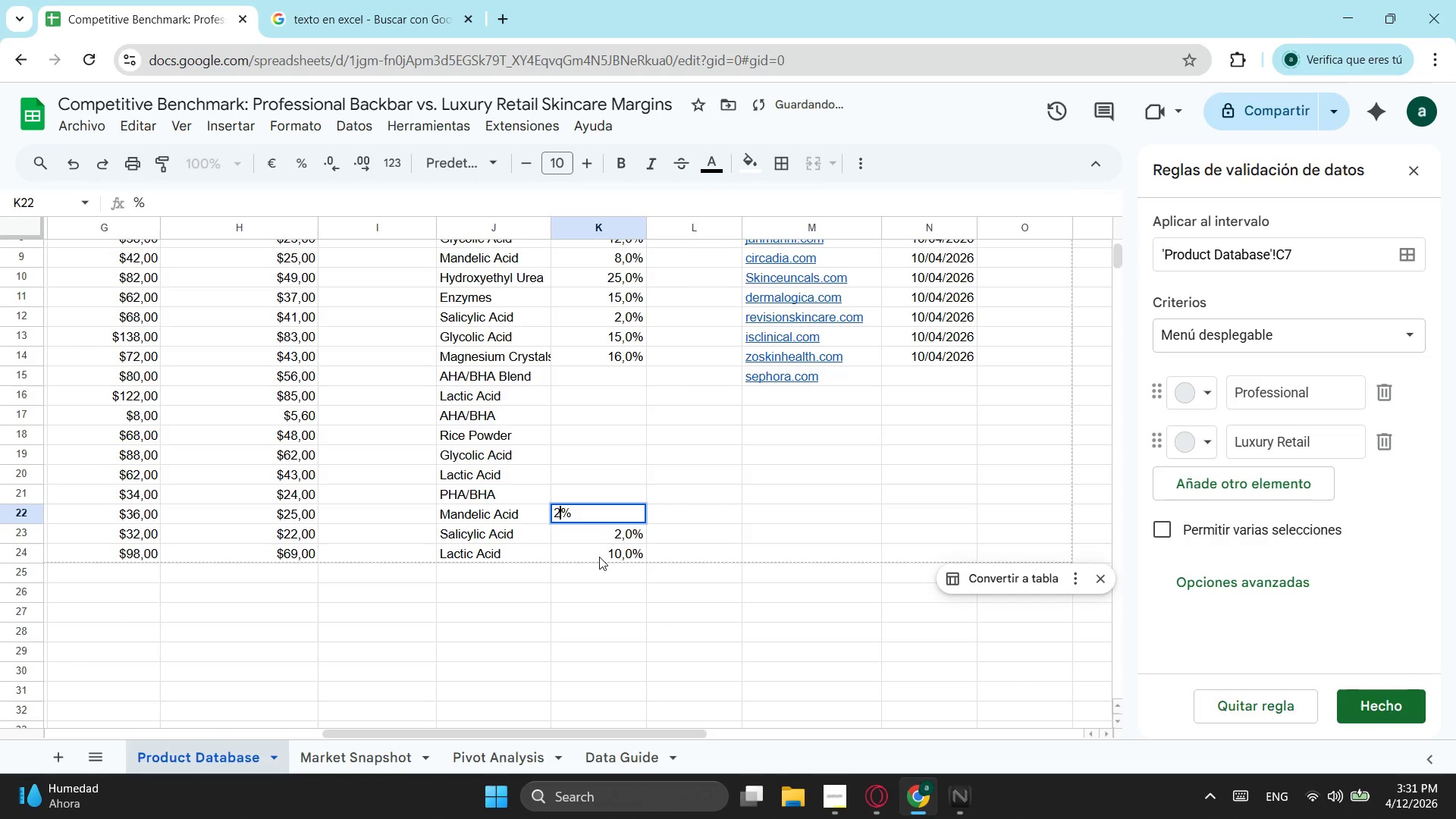 
key(Numpad2)
 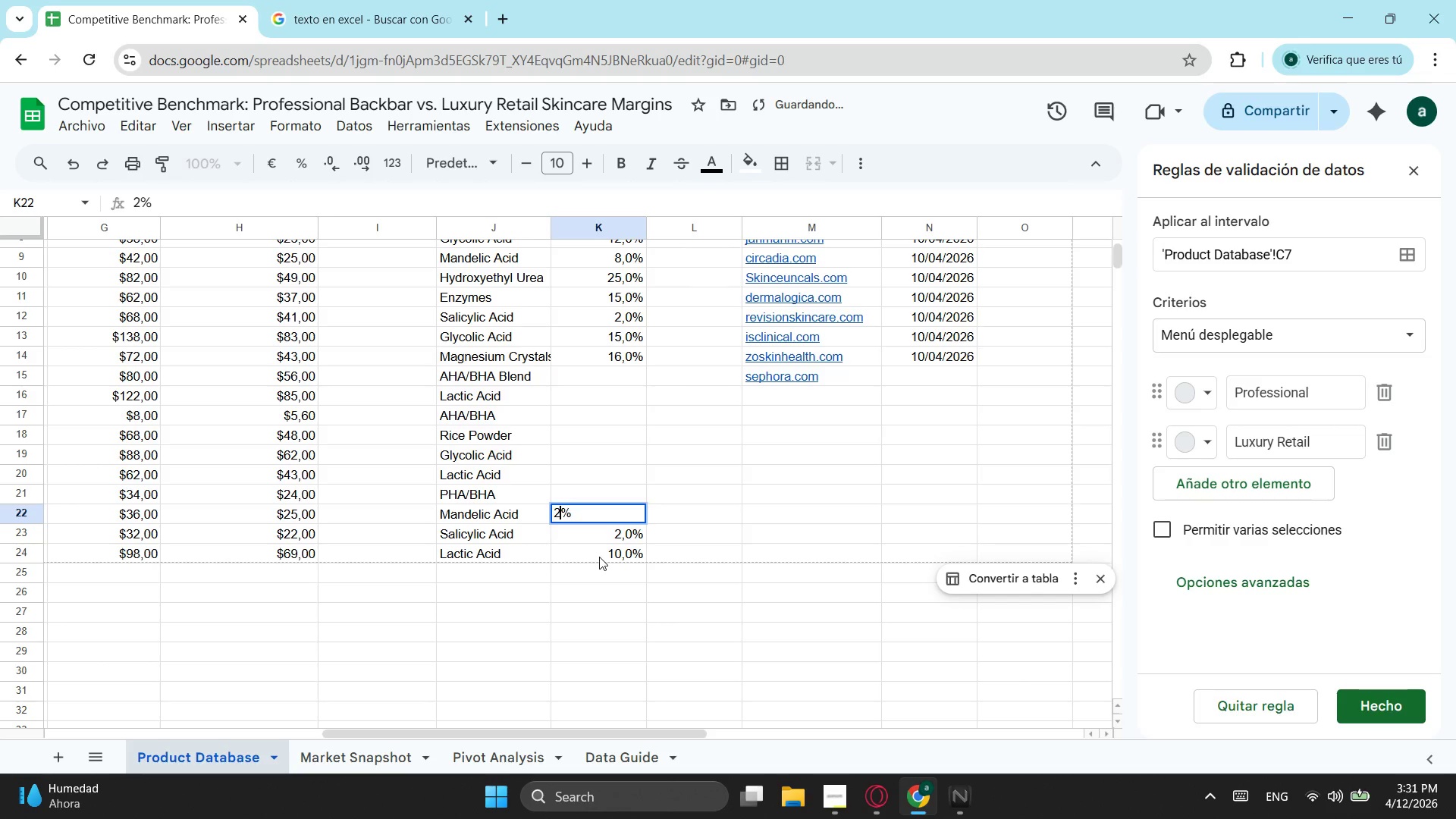 
key(ArrowUp)
 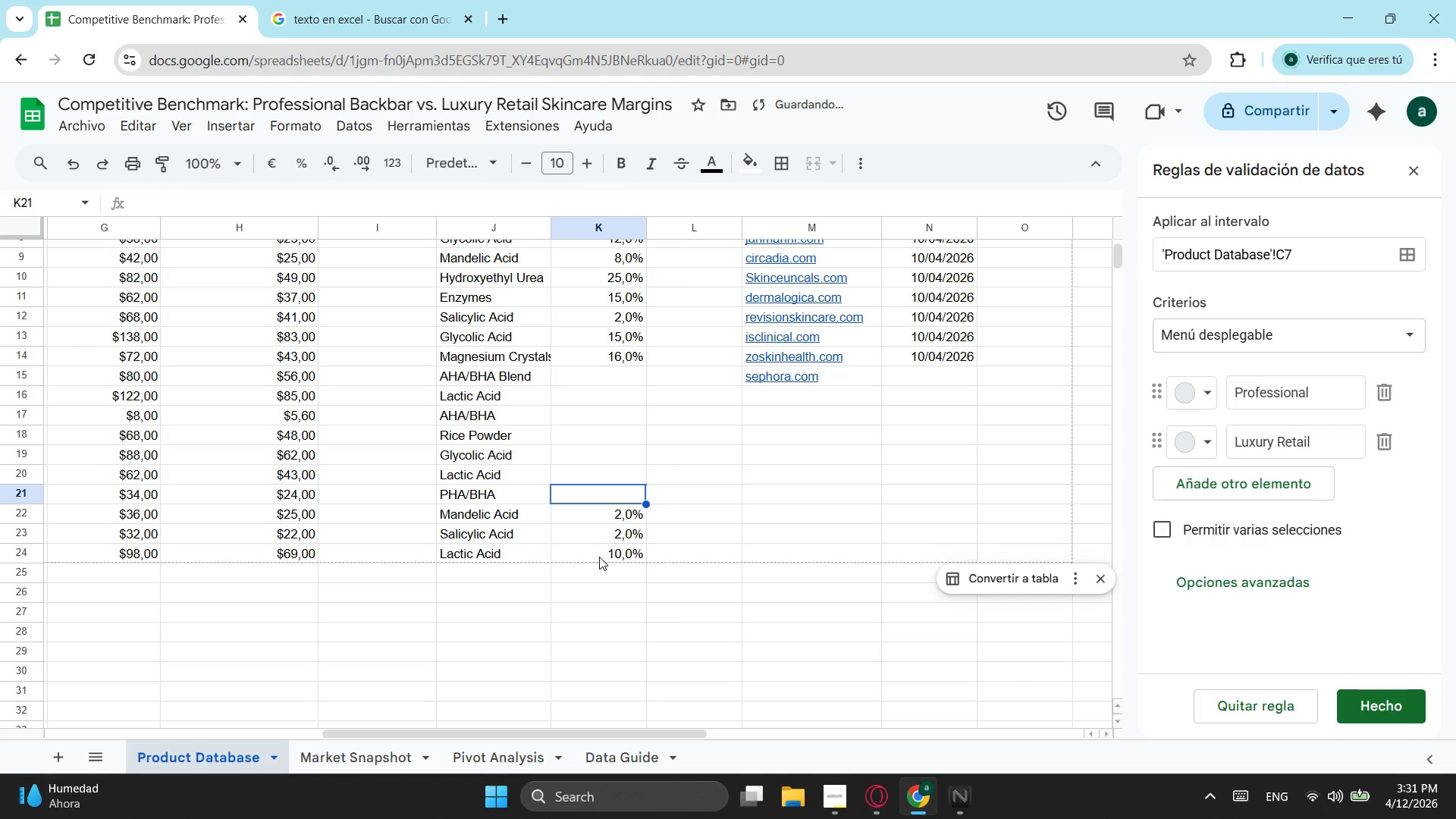 
key(Numpad2)
 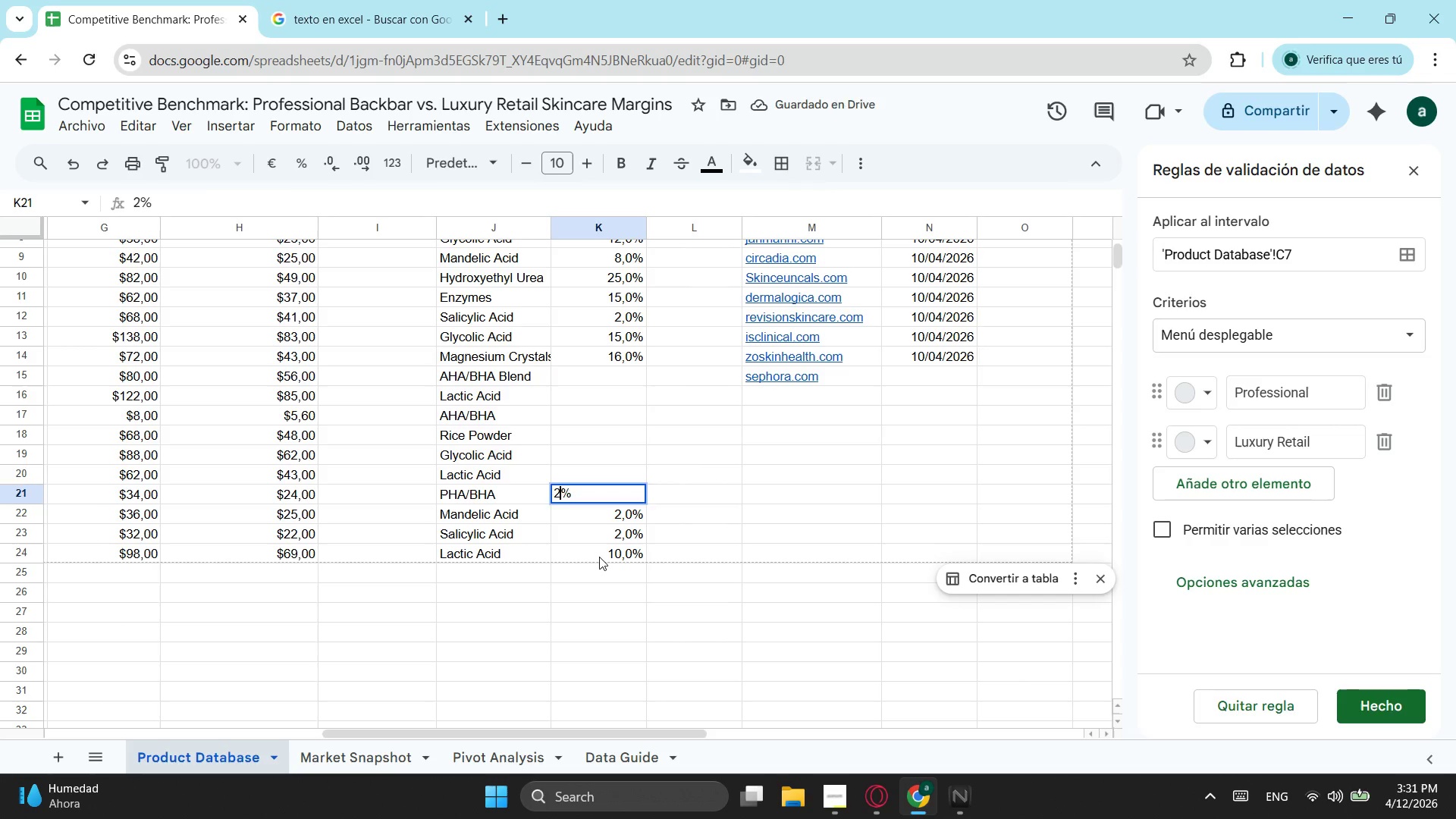 
key(ArrowUp)
 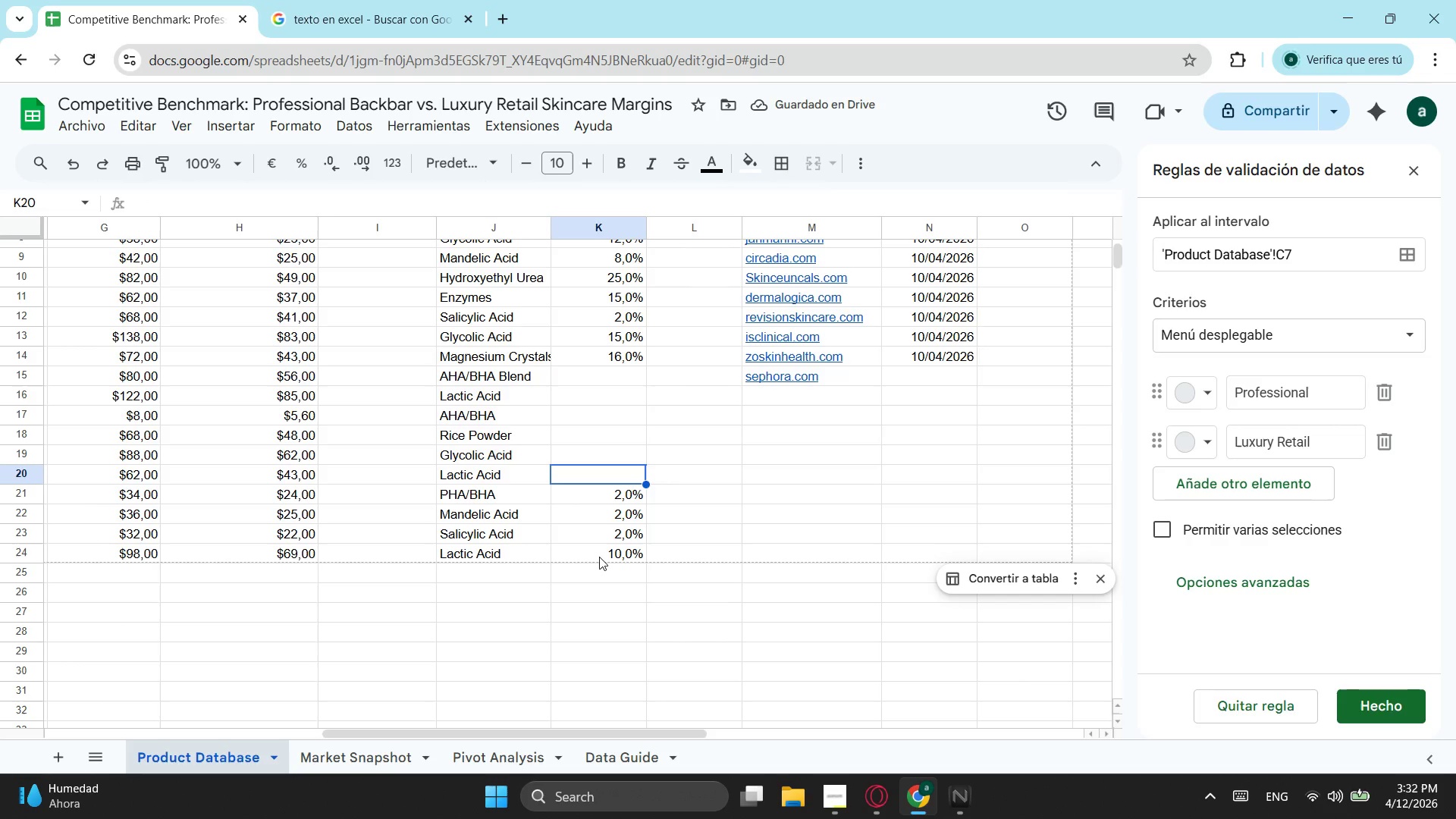 
key(Numpad1)
 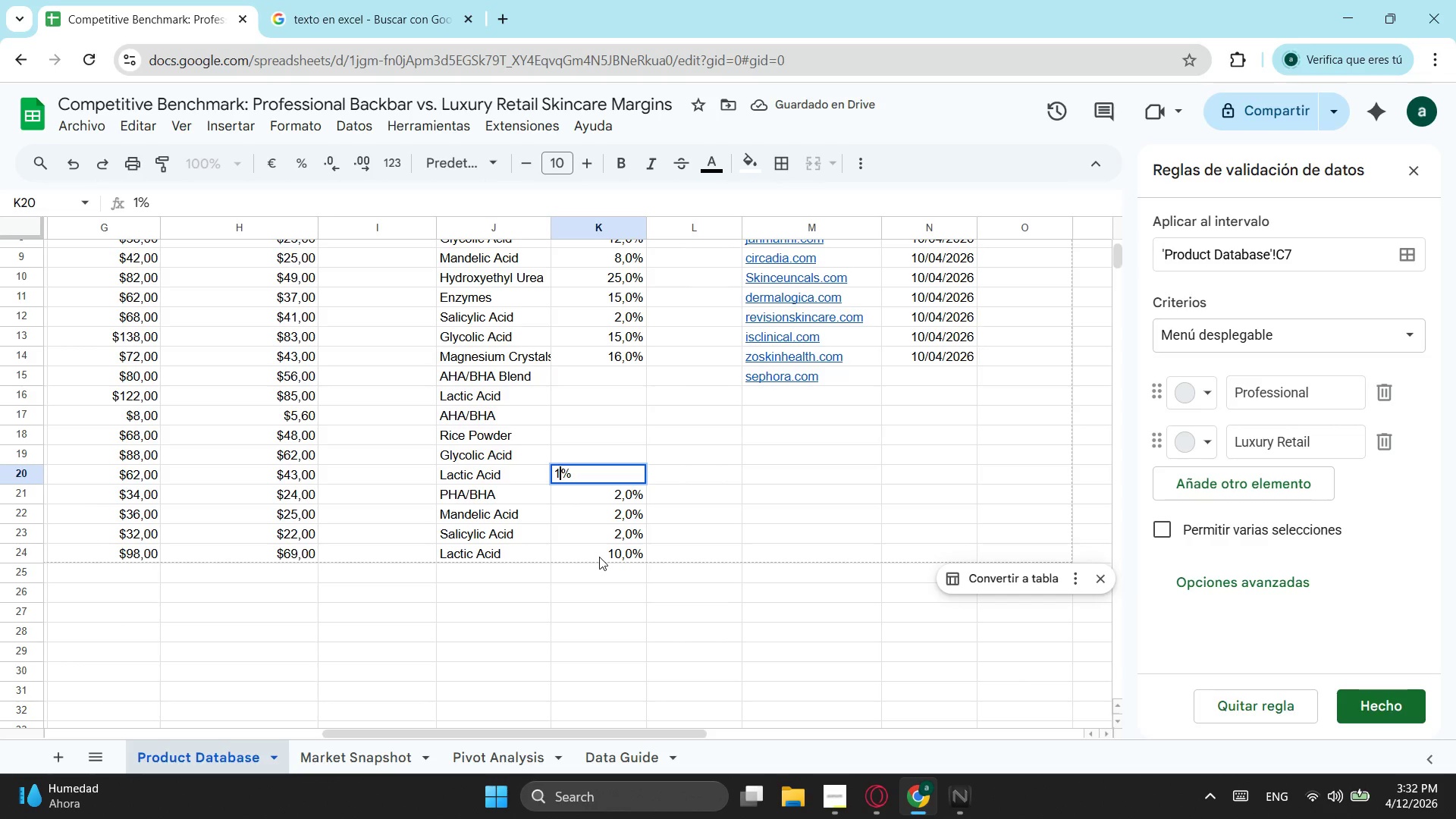 
key(Numpad0)
 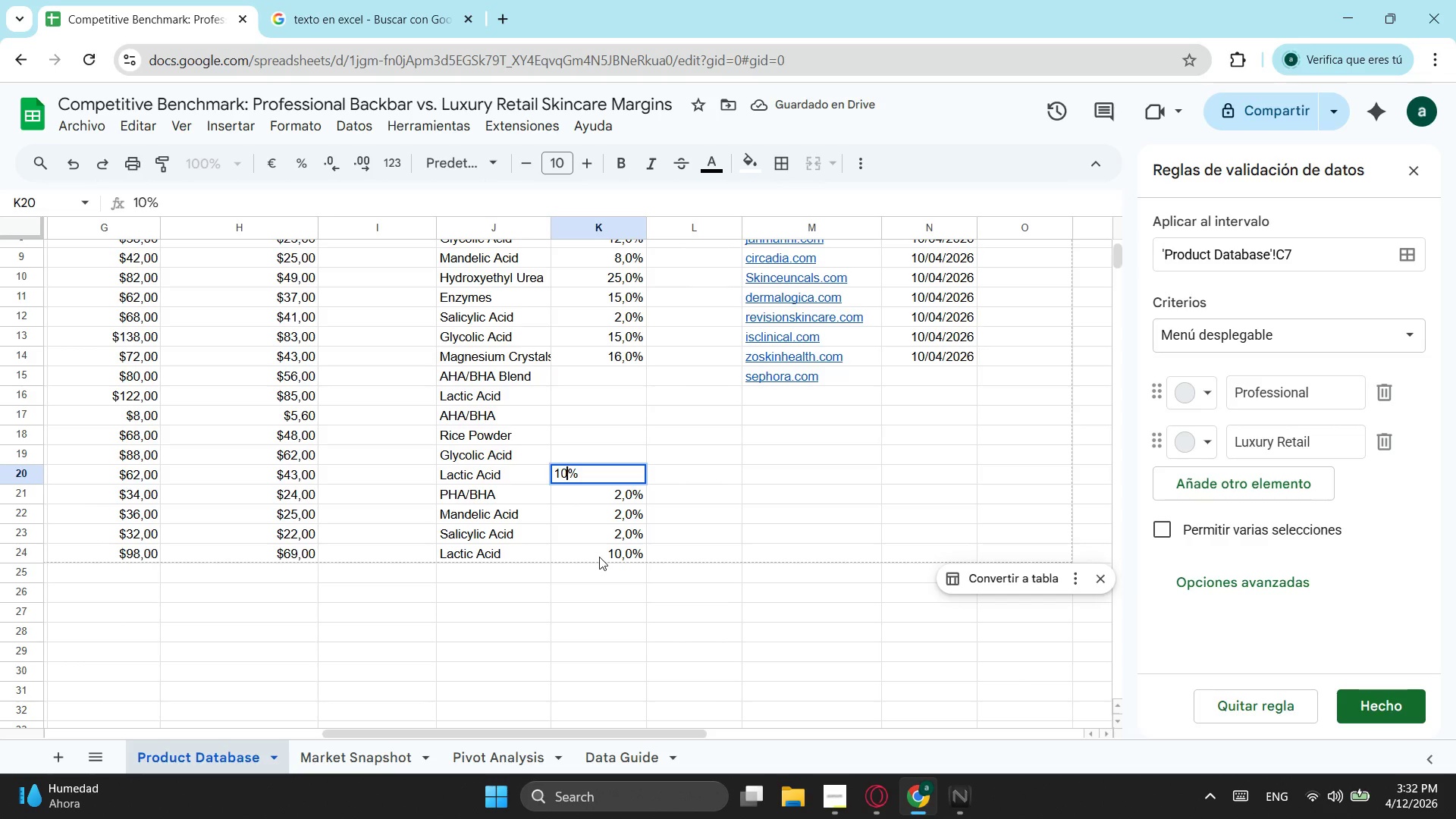 
key(ArrowUp)
 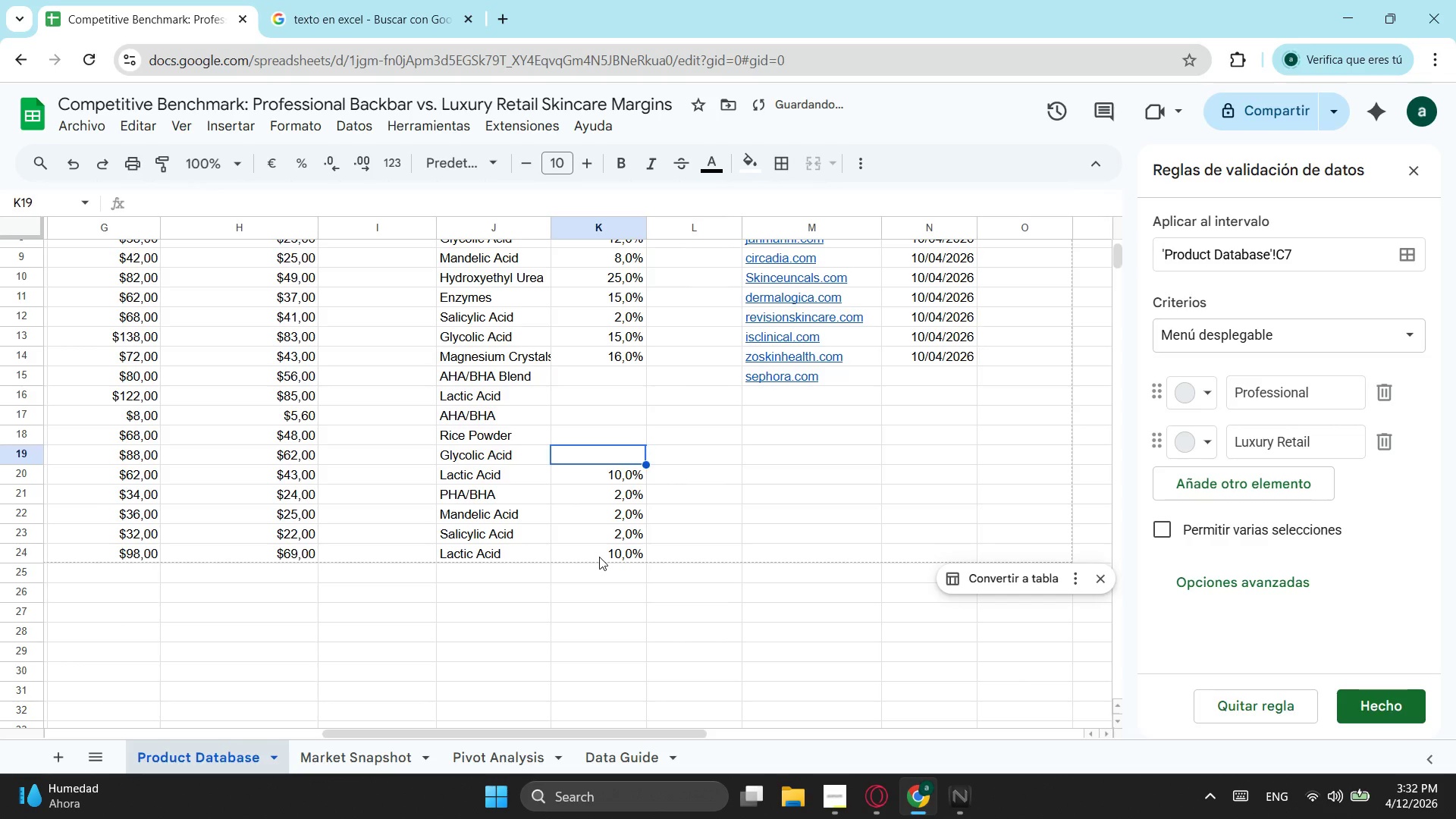 
key(Numpad1)
 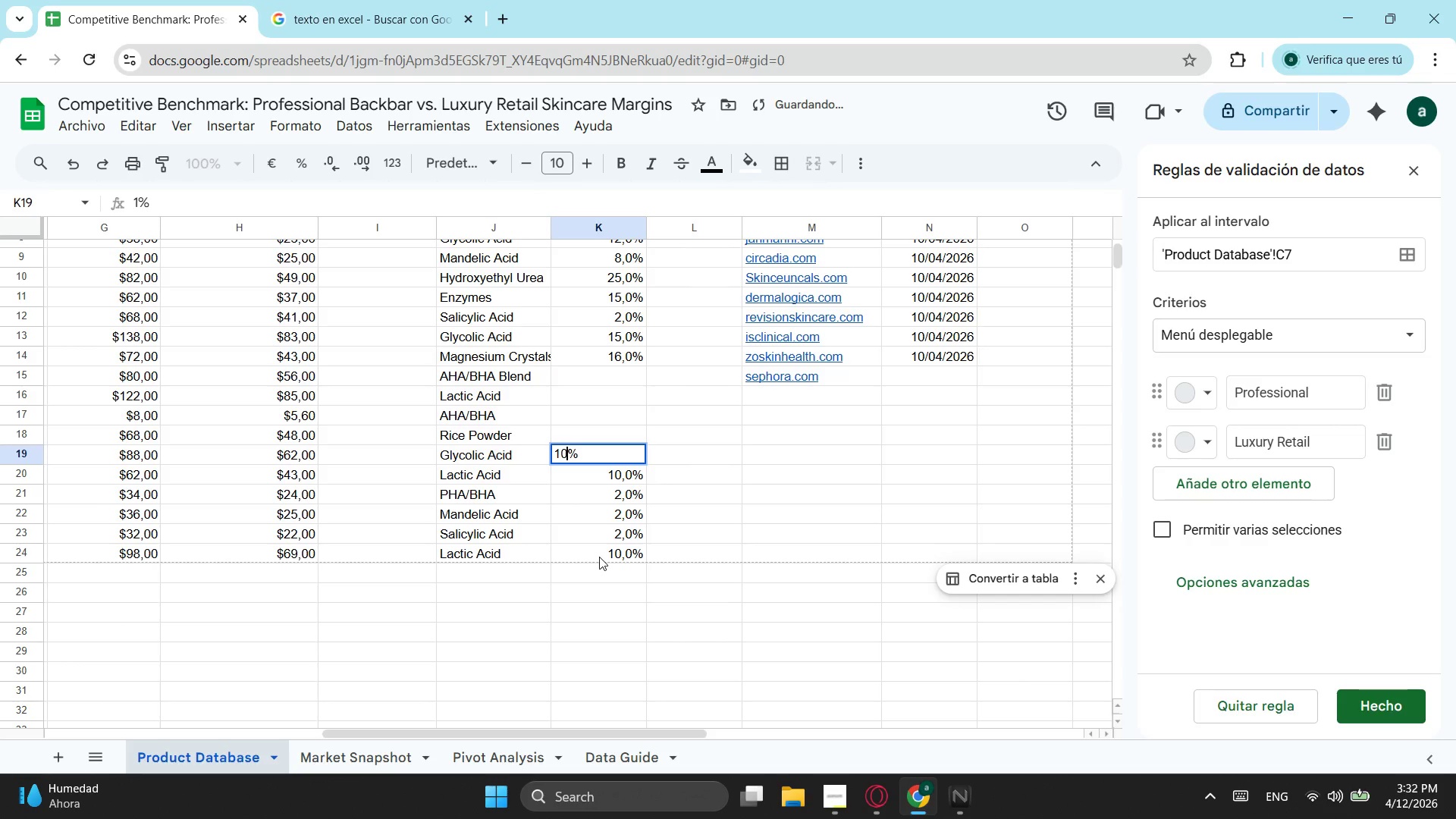 
key(Numpad0)
 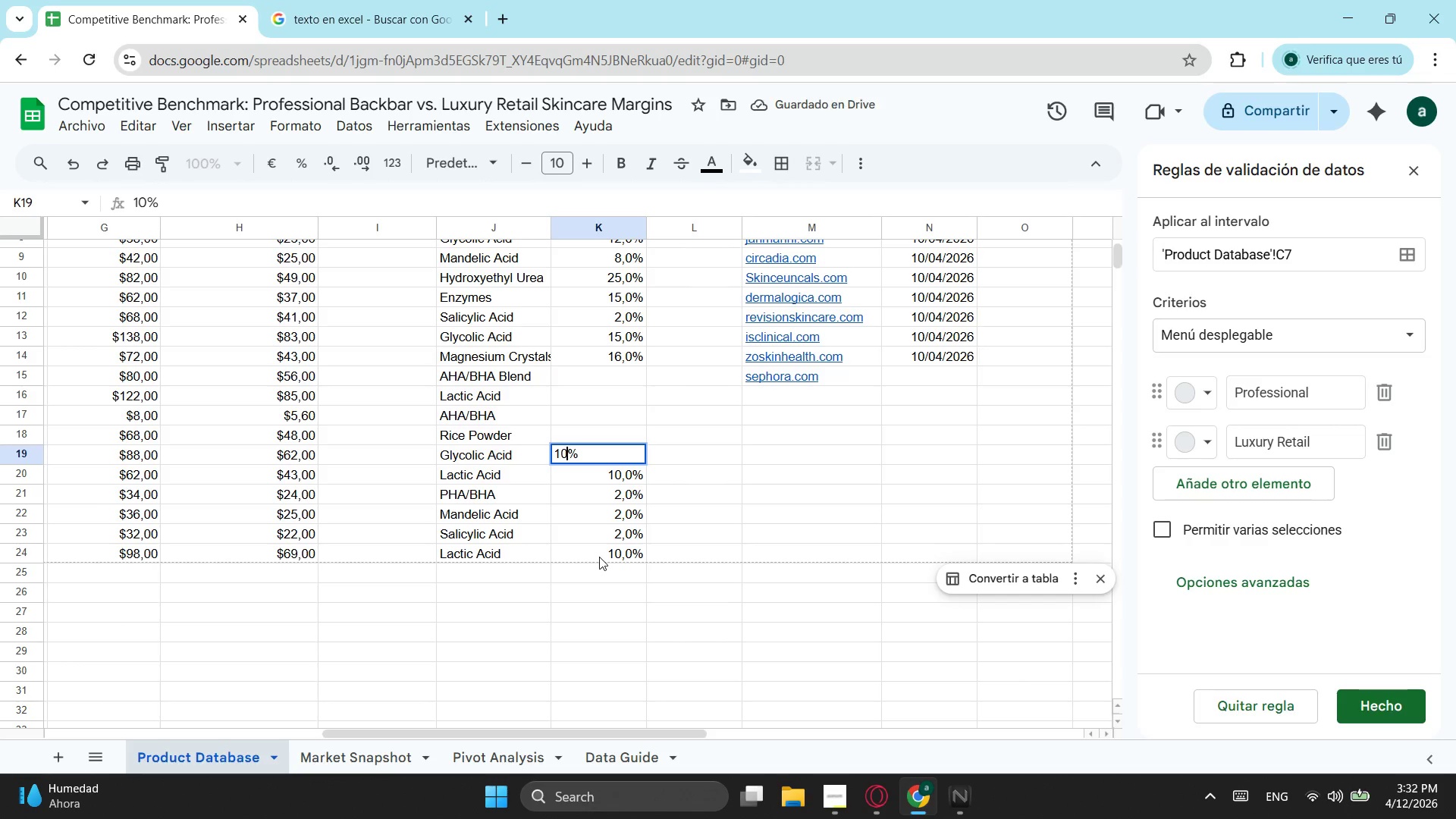 
key(ArrowUp)
 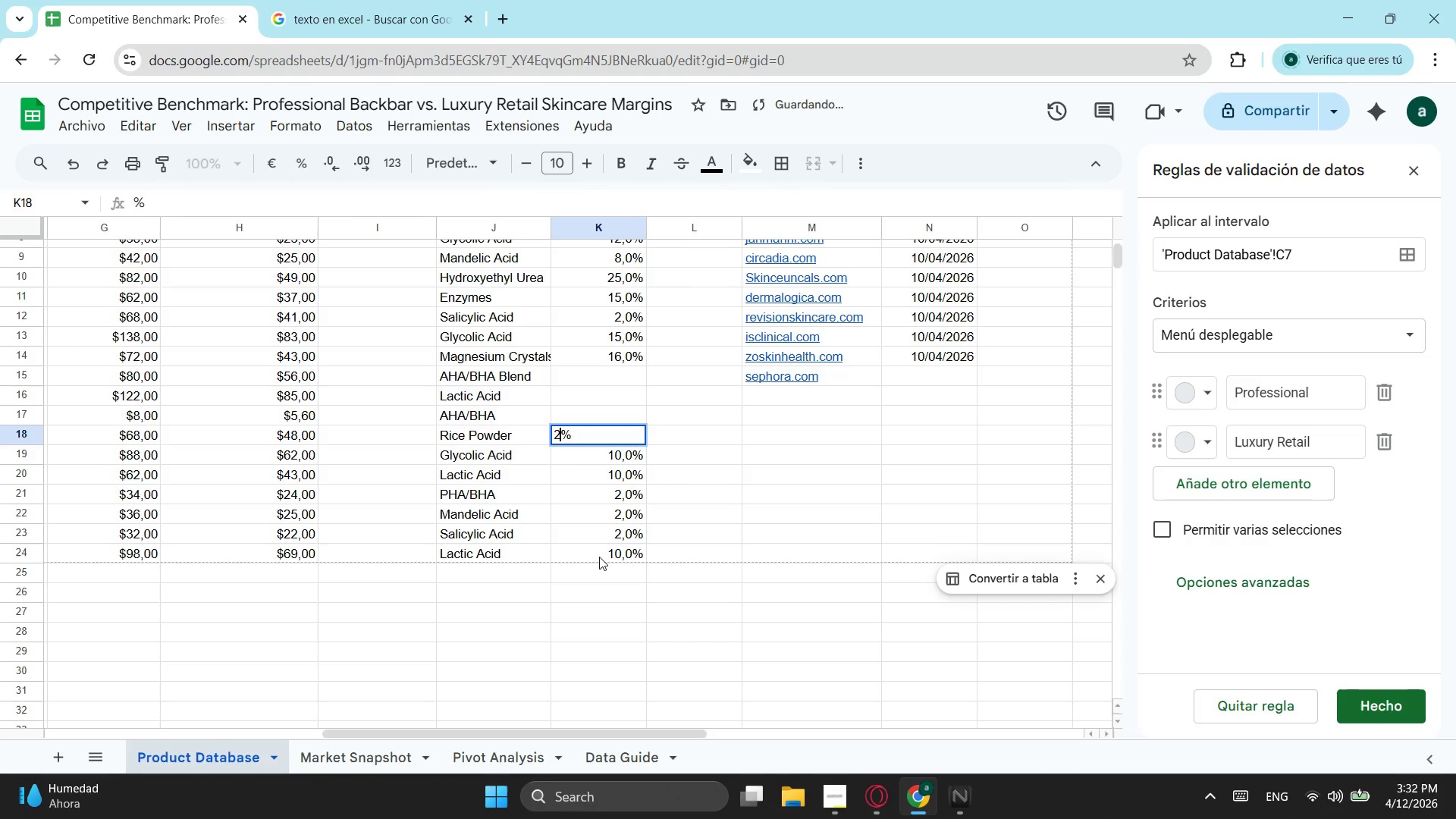 
key(Numpad2)
 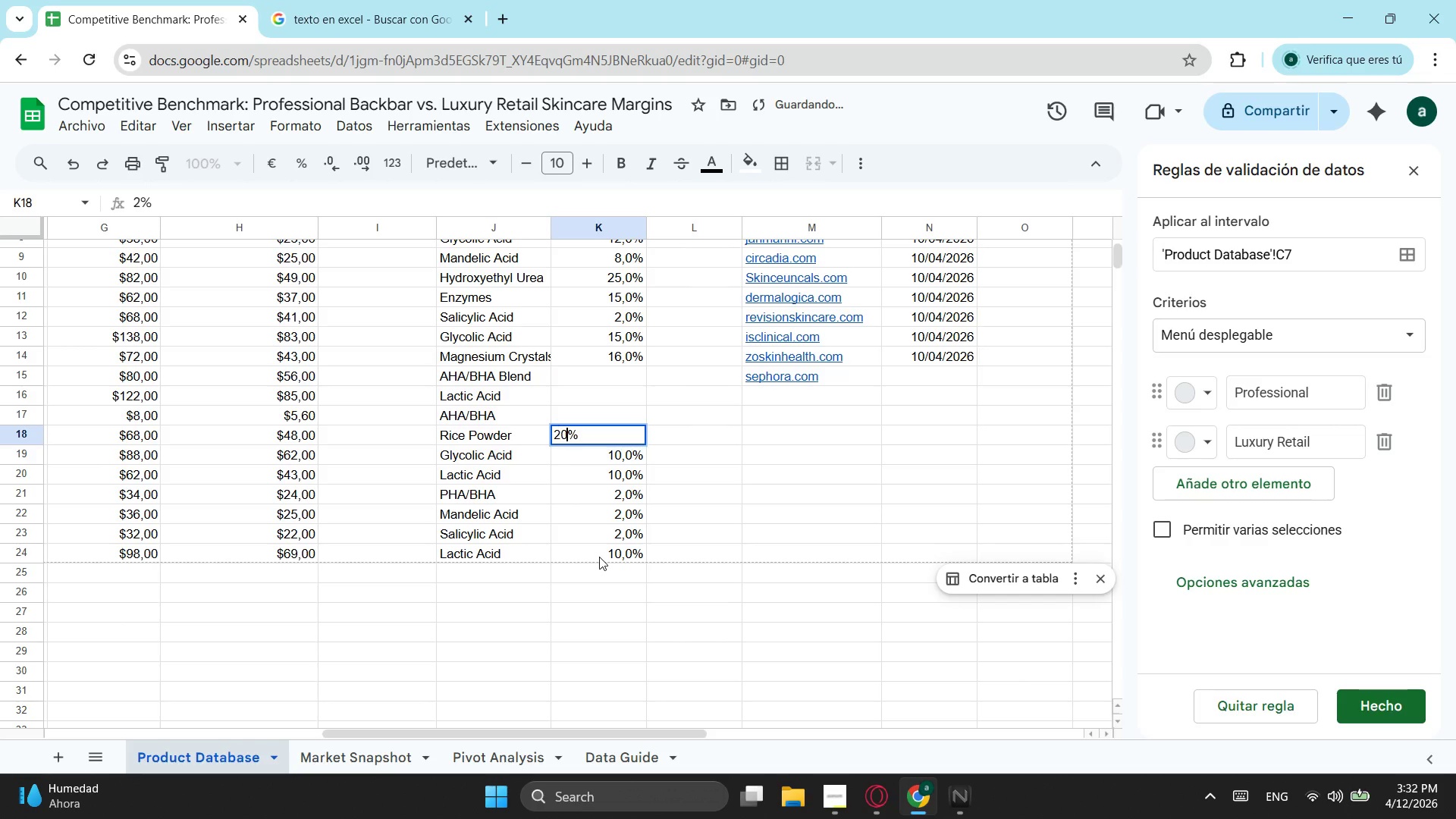 
key(Numpad0)
 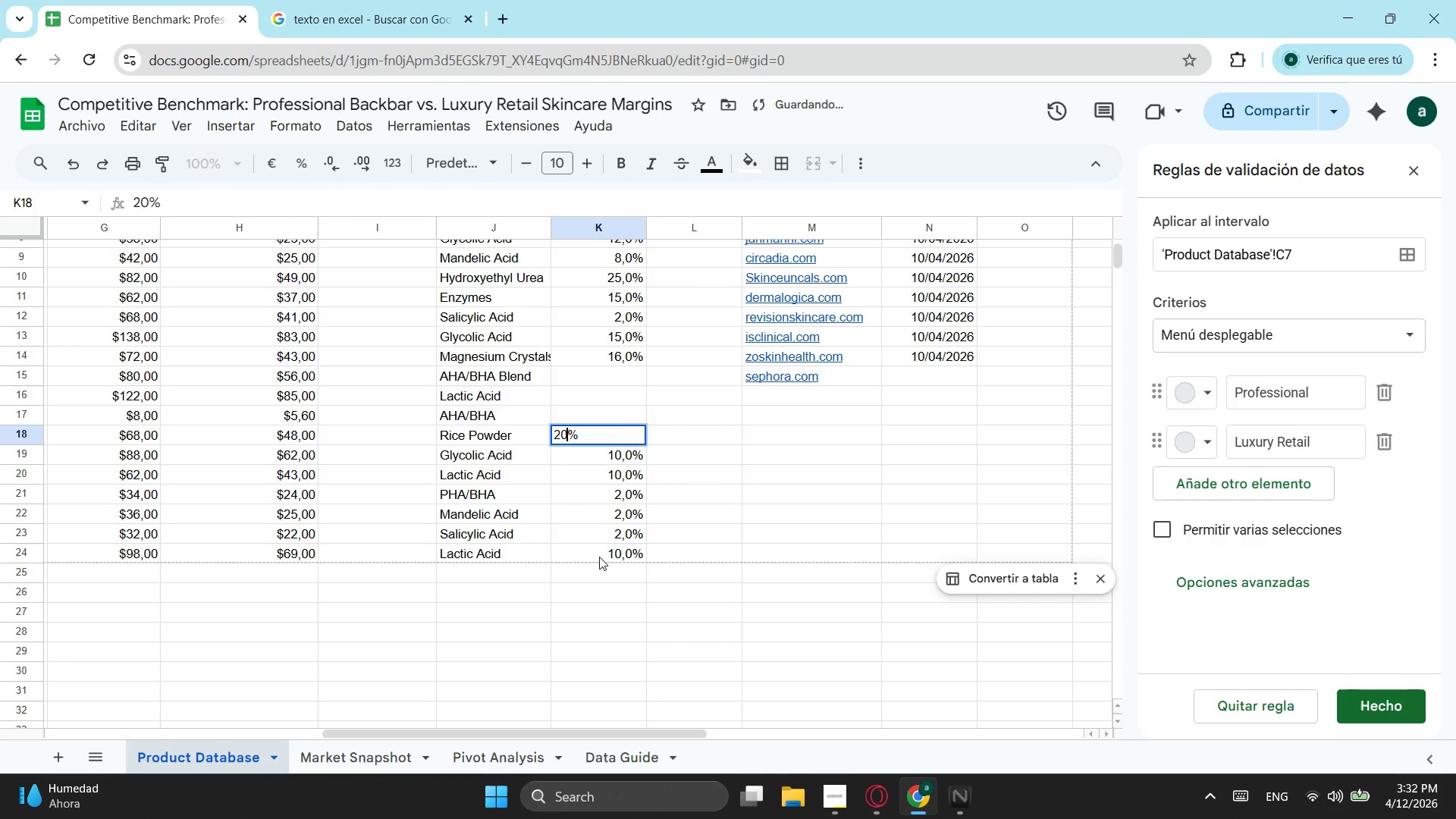 
key(ArrowUp)
 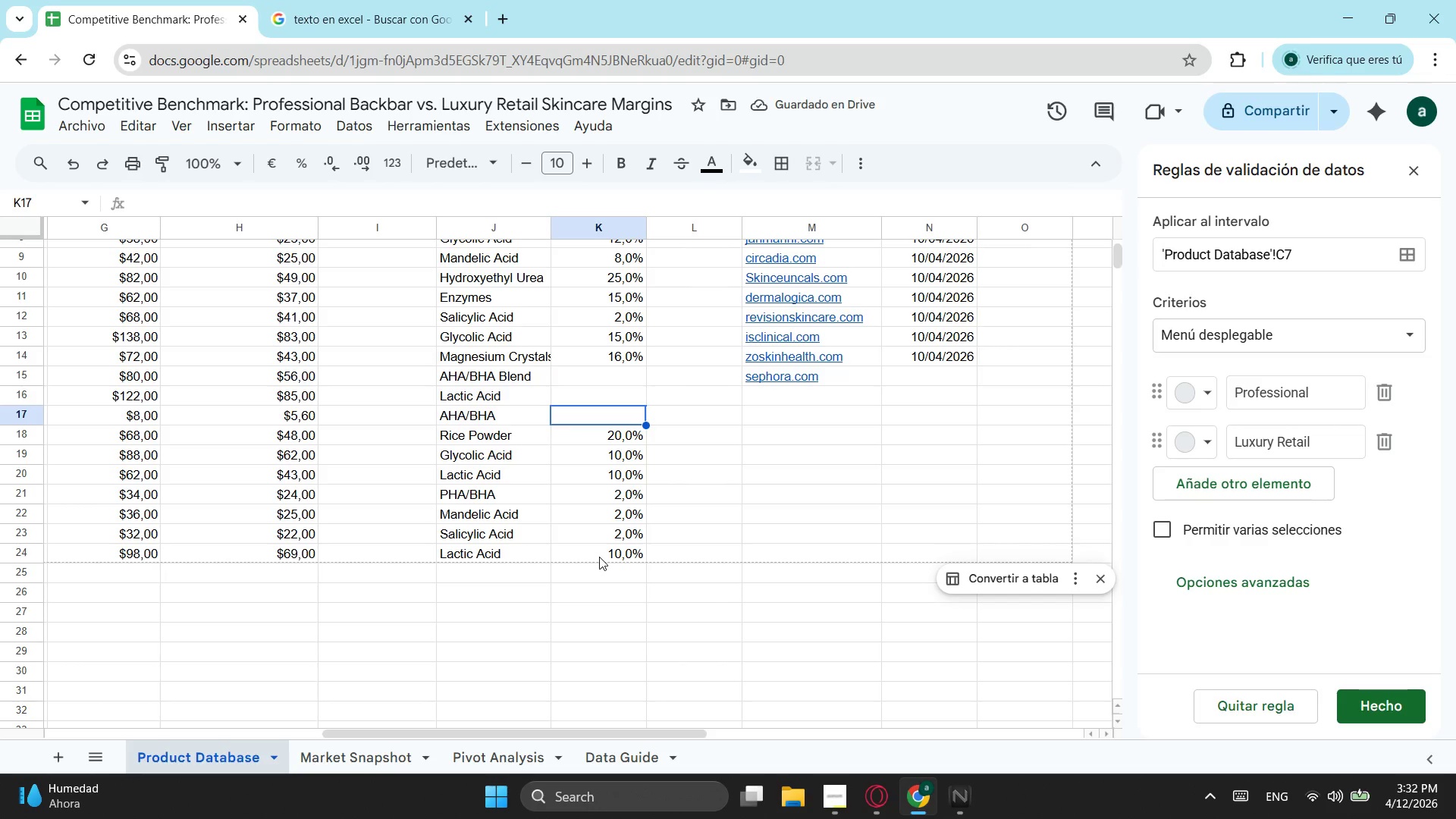 
key(Numpad3)
 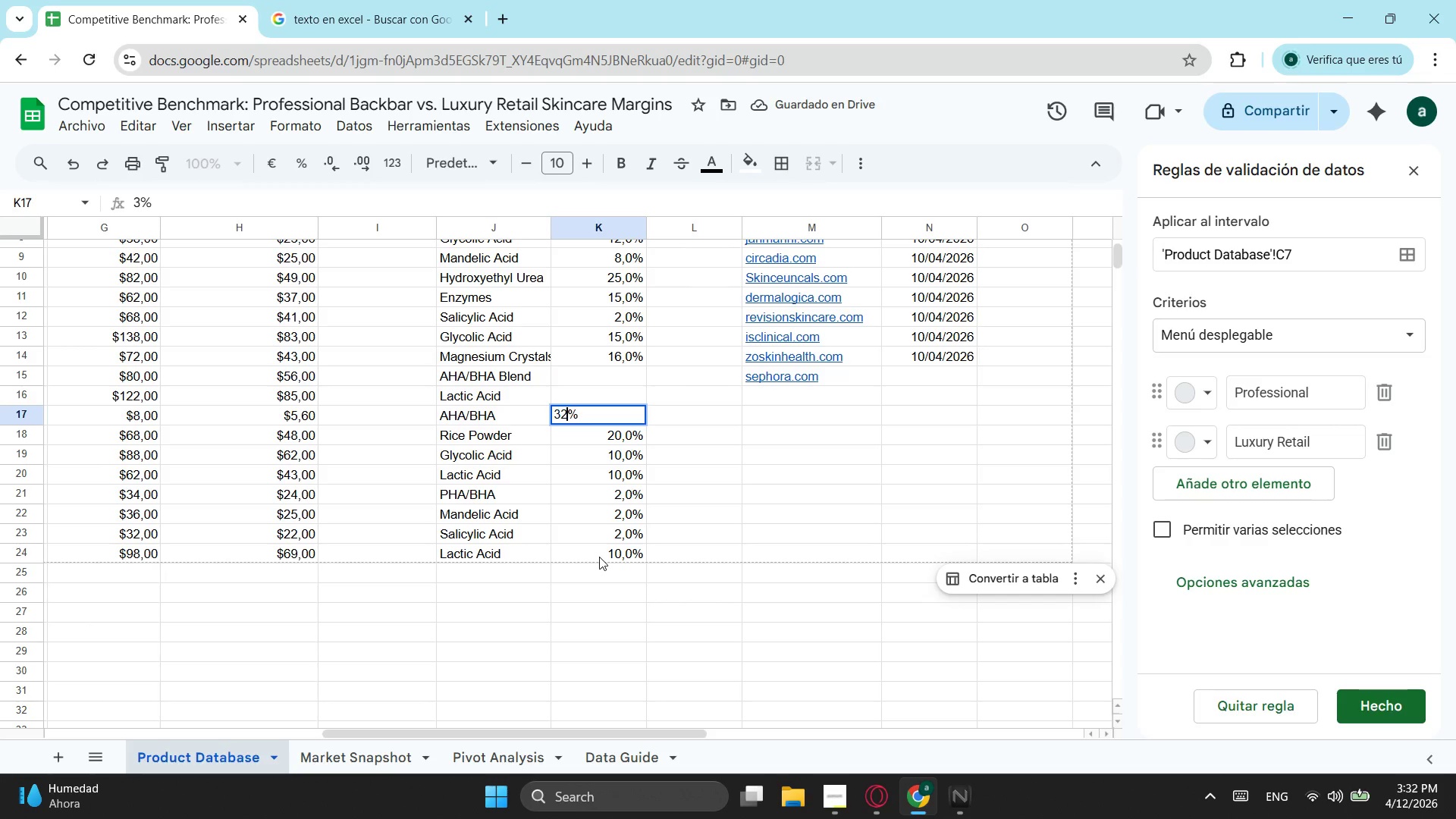 
key(Numpad2)
 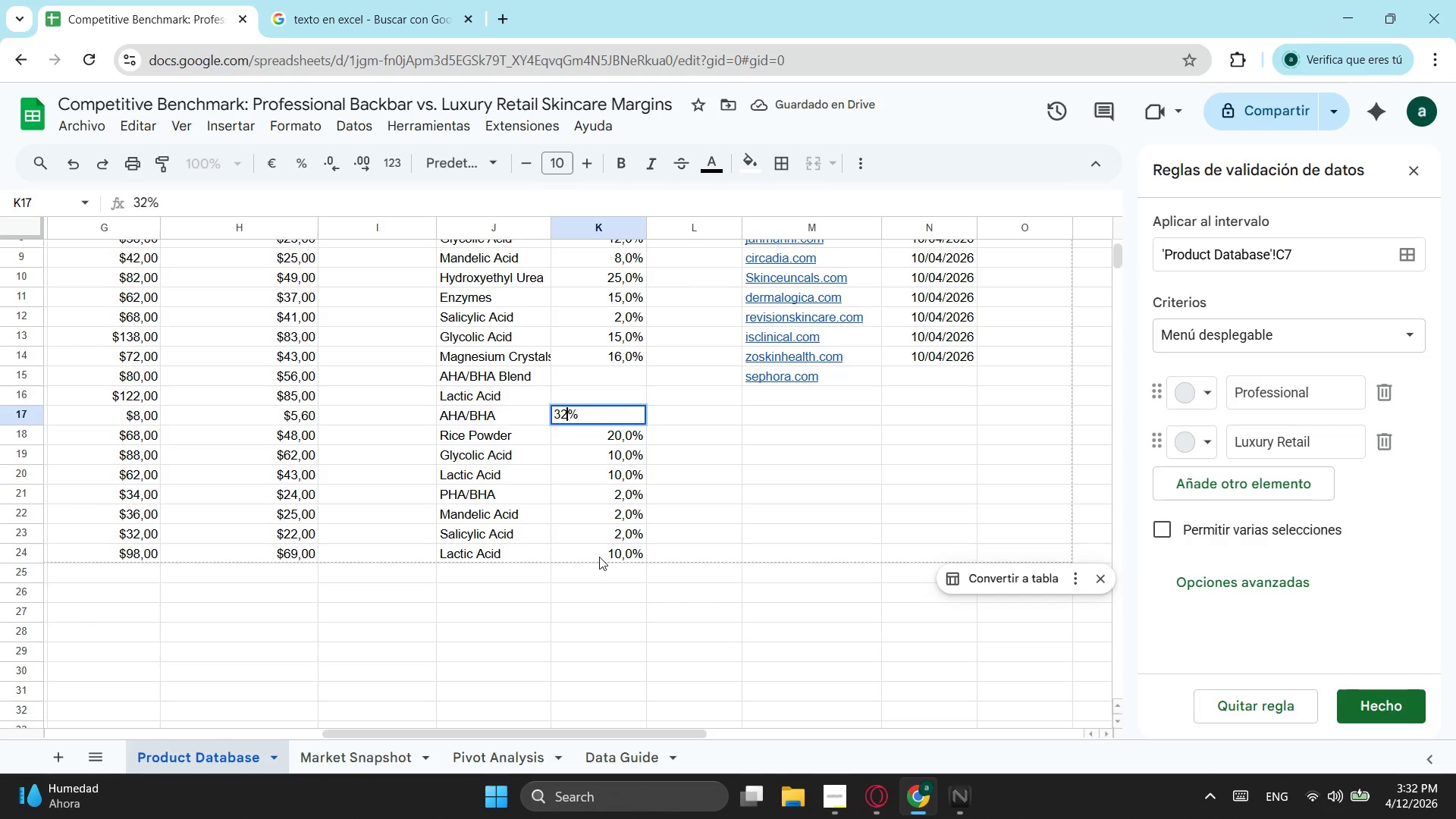 
key(ArrowUp)
 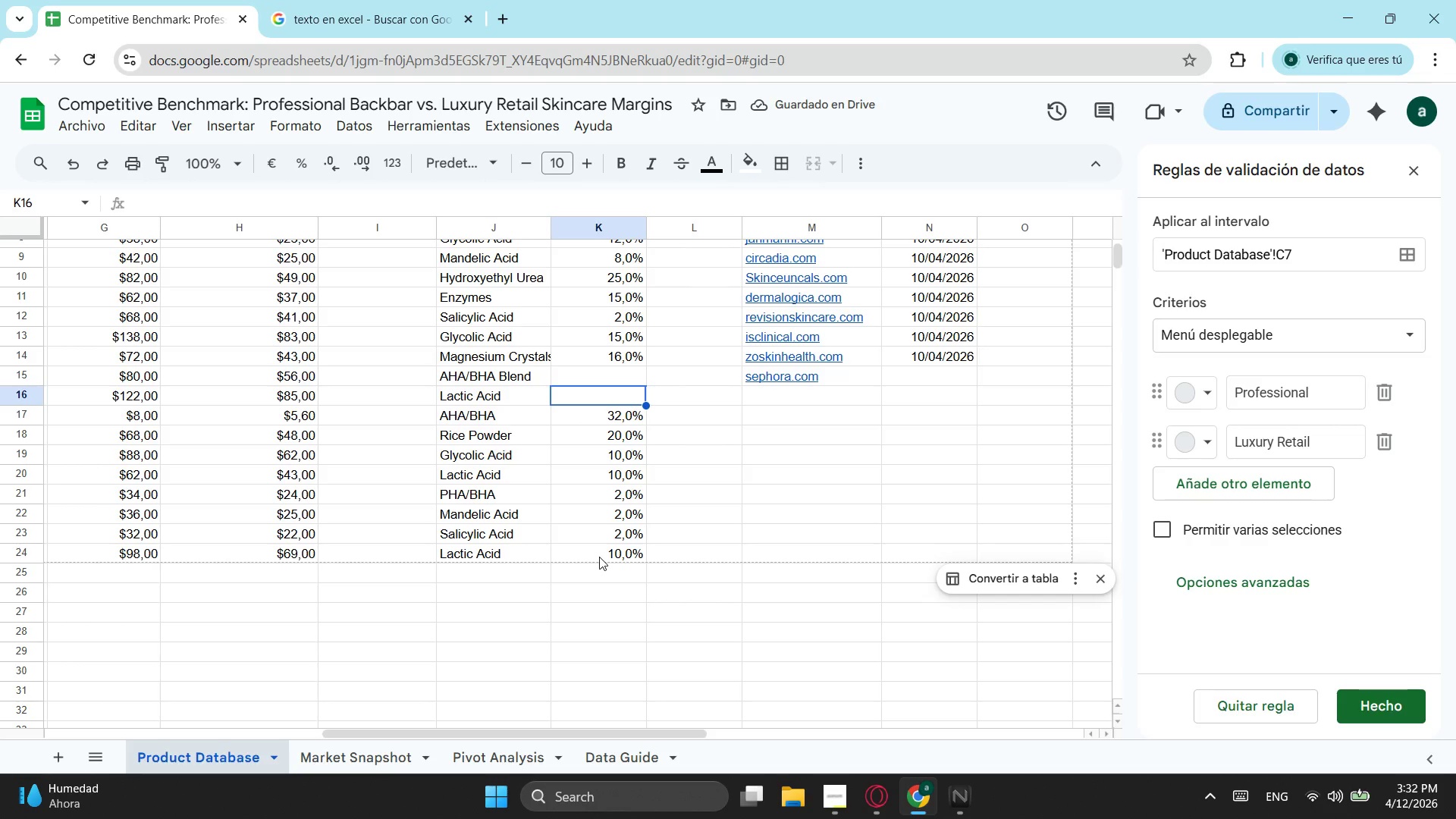 
key(Numpad5)
 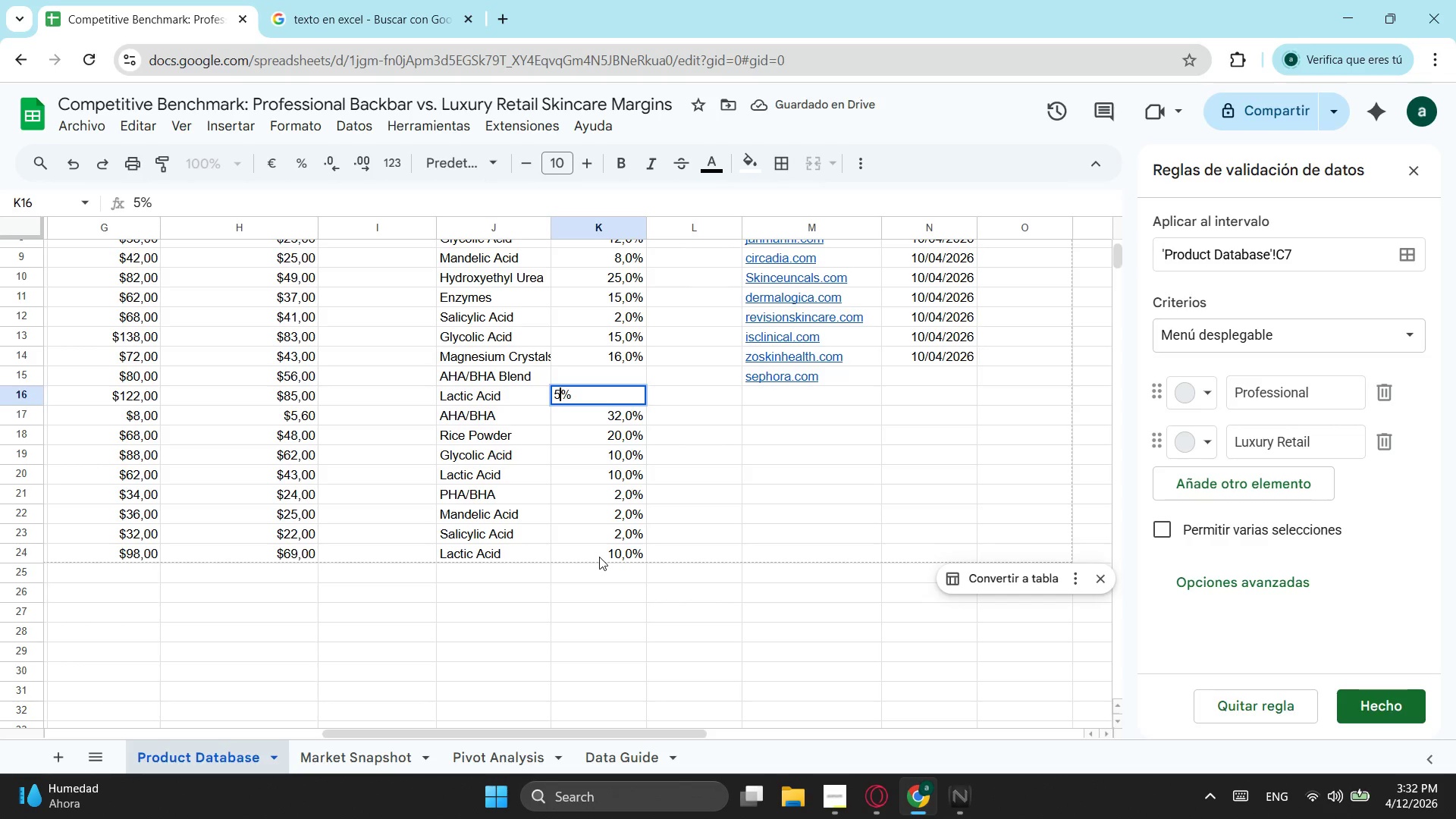 
key(ArrowUp)
 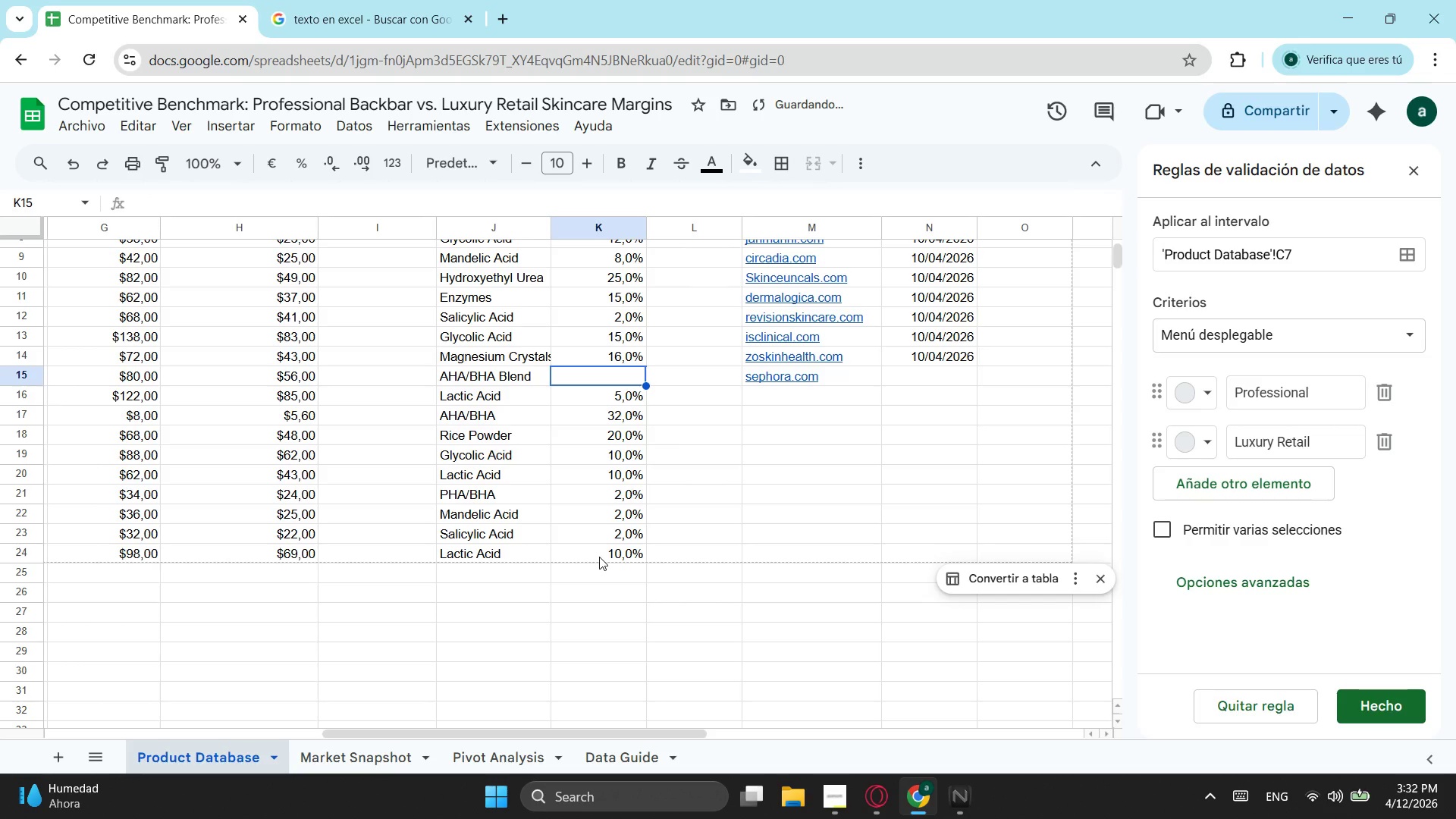 
key(Numpad2)
 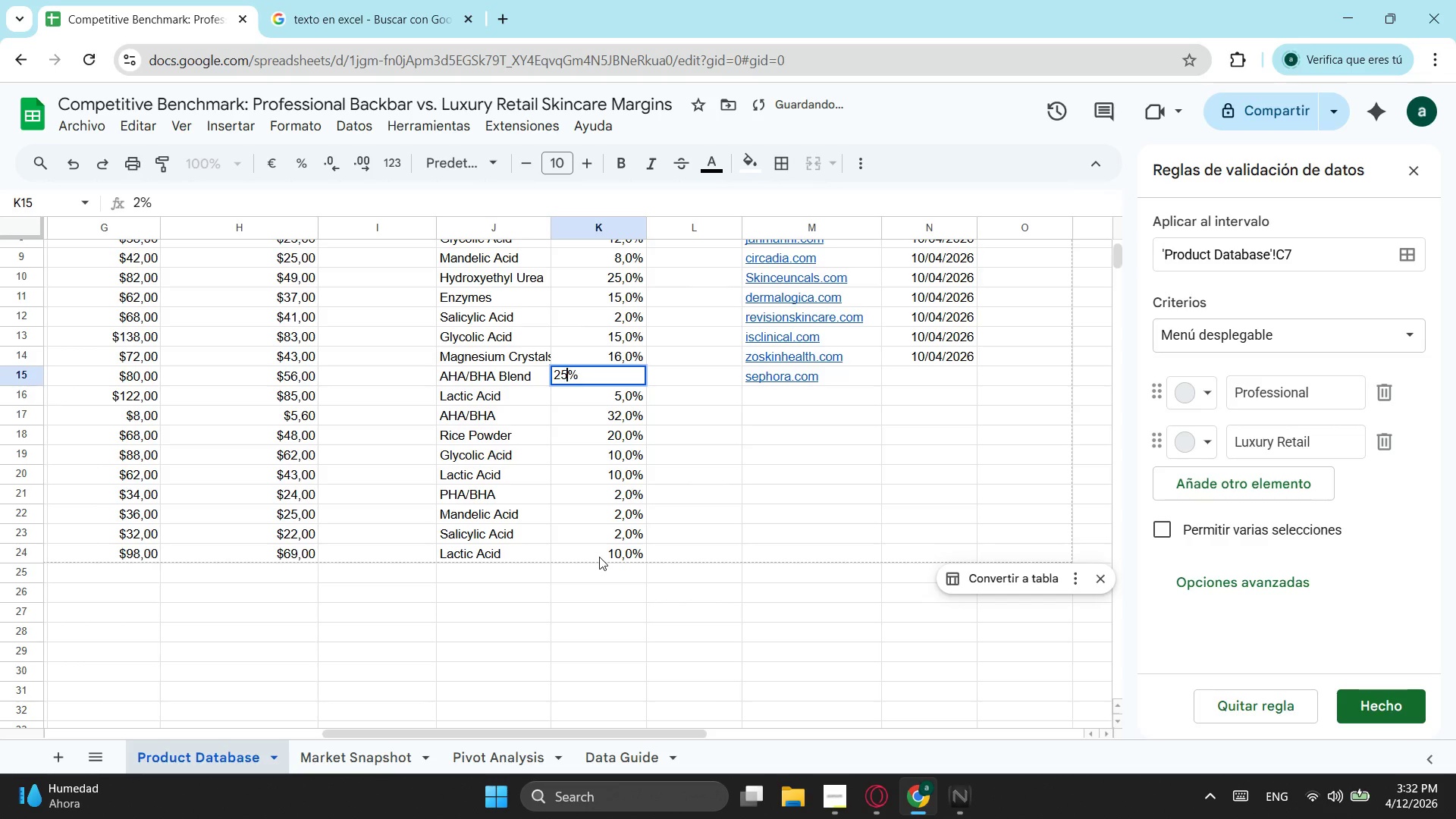 
key(Numpad5)
 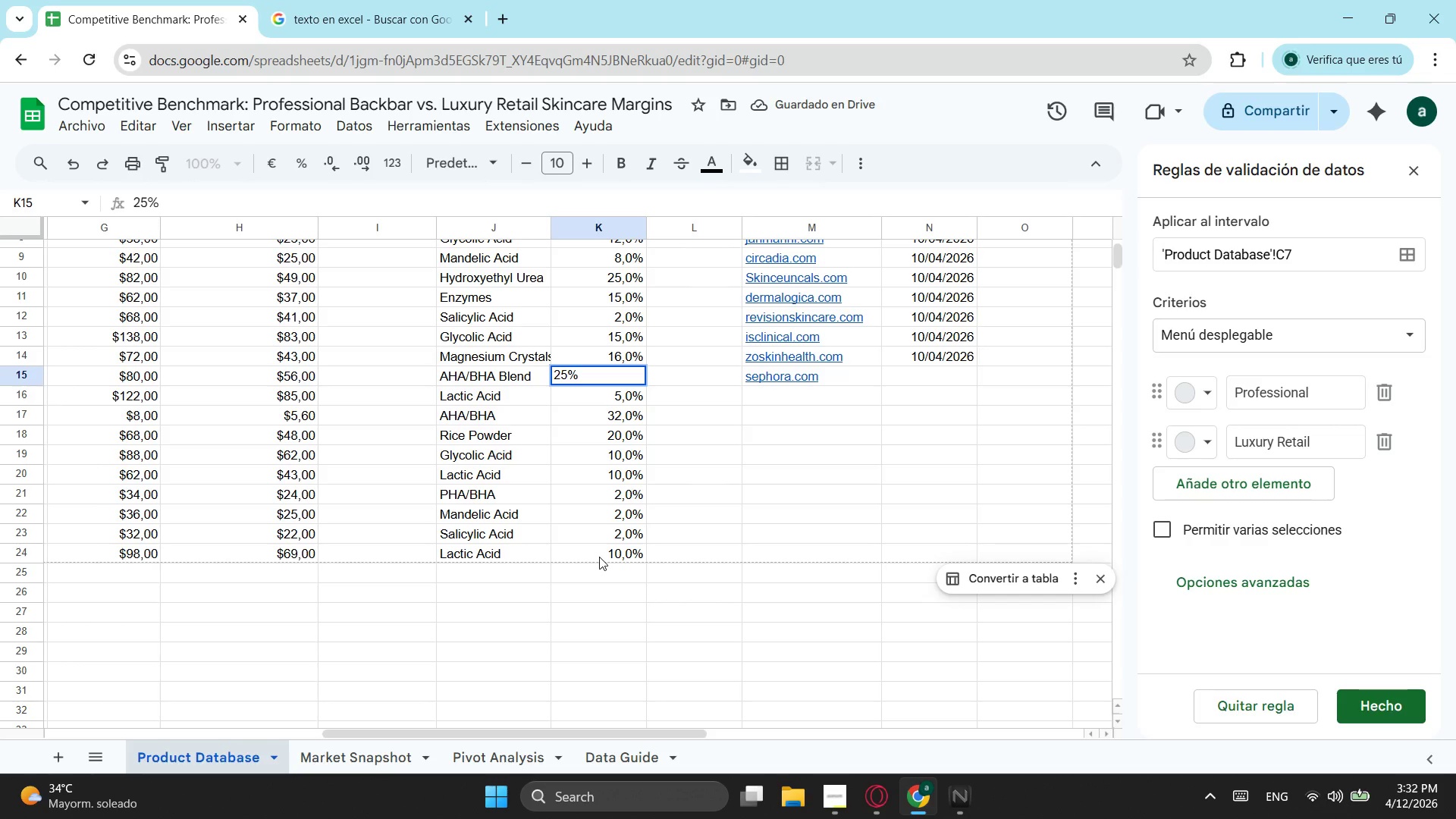 
key(ArrowDown)
 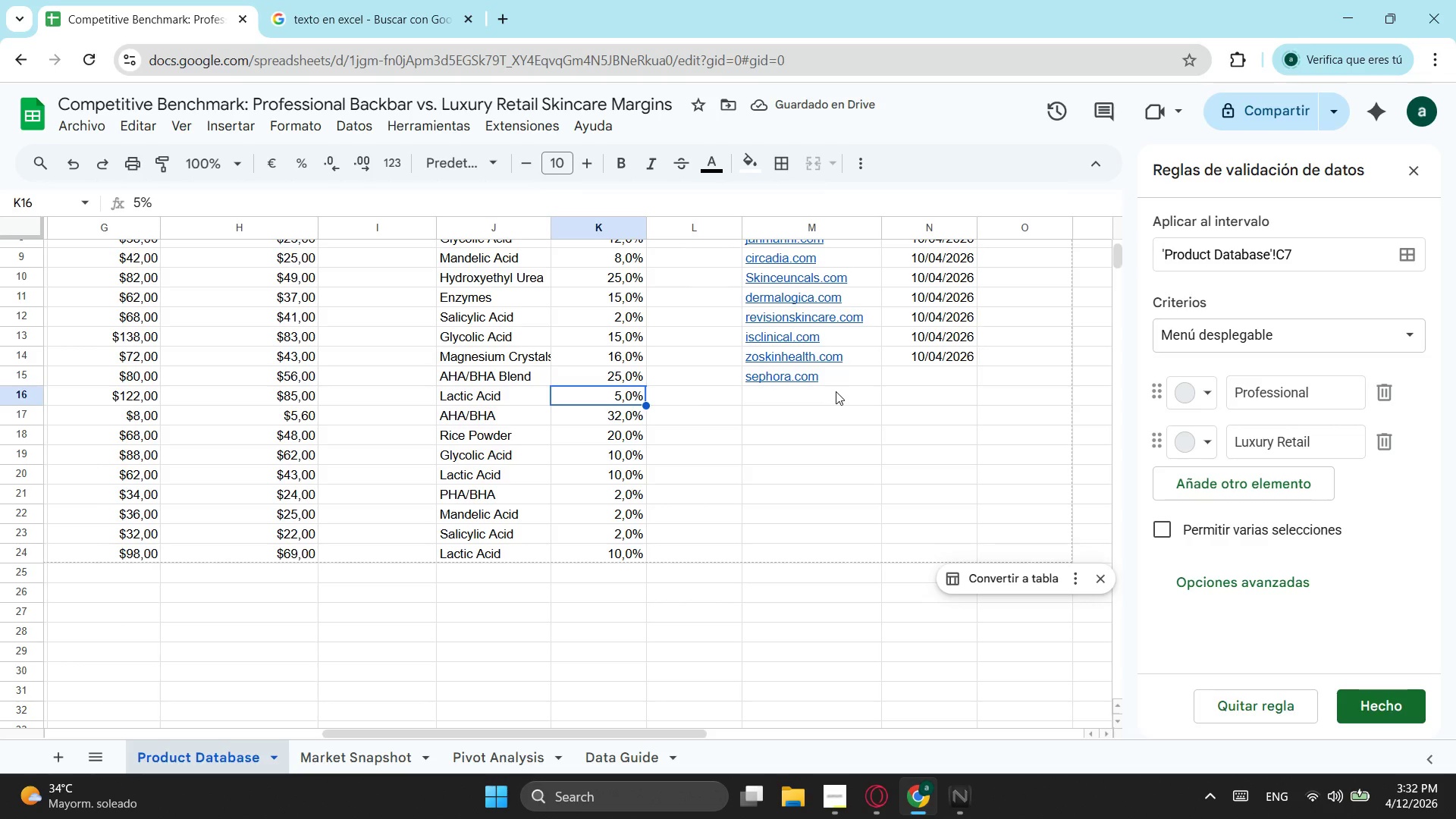 
wait(6.28)
 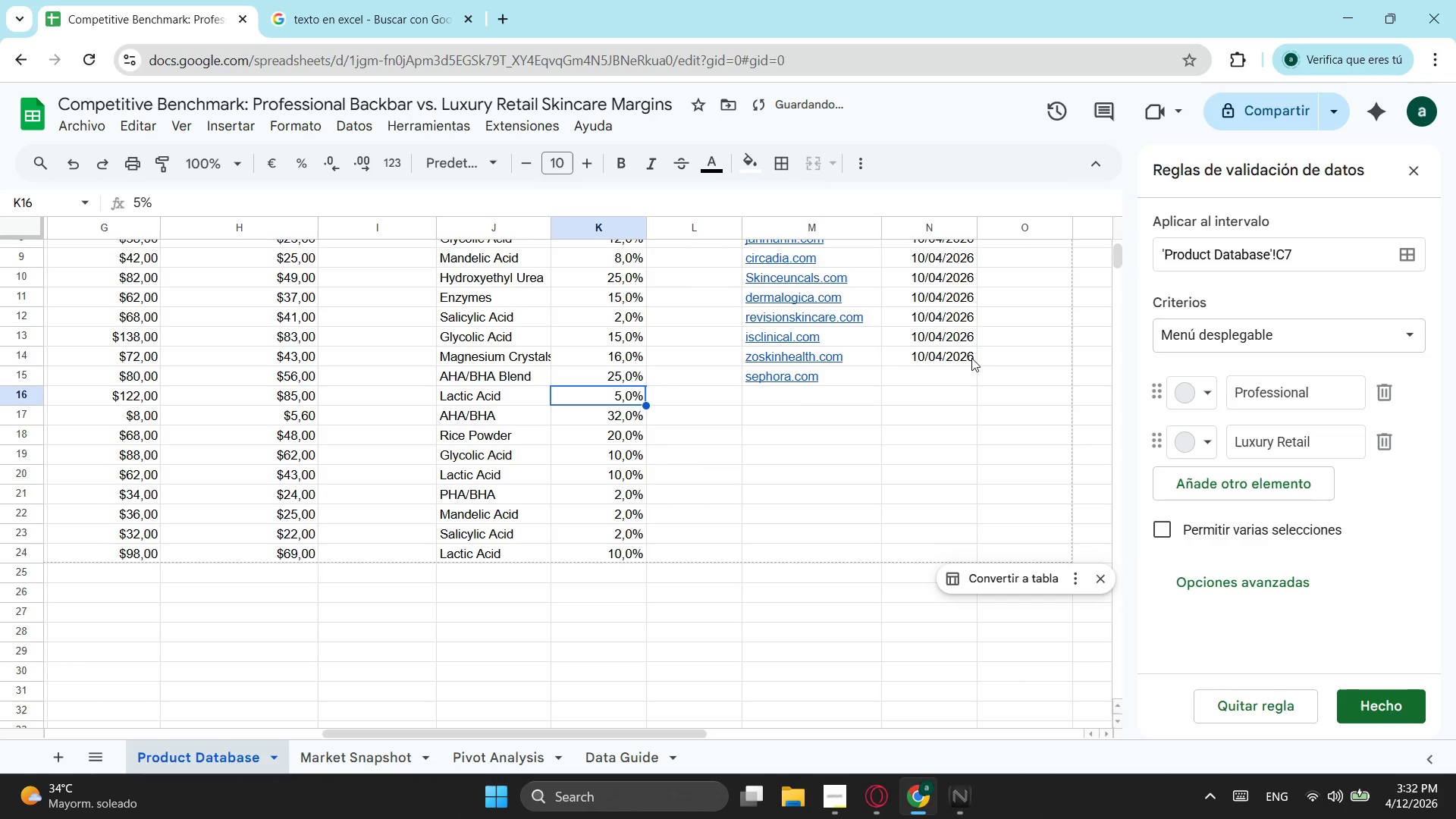 
scroll: coordinate [1029, 322], scroll_direction: up, amount: 3.0
 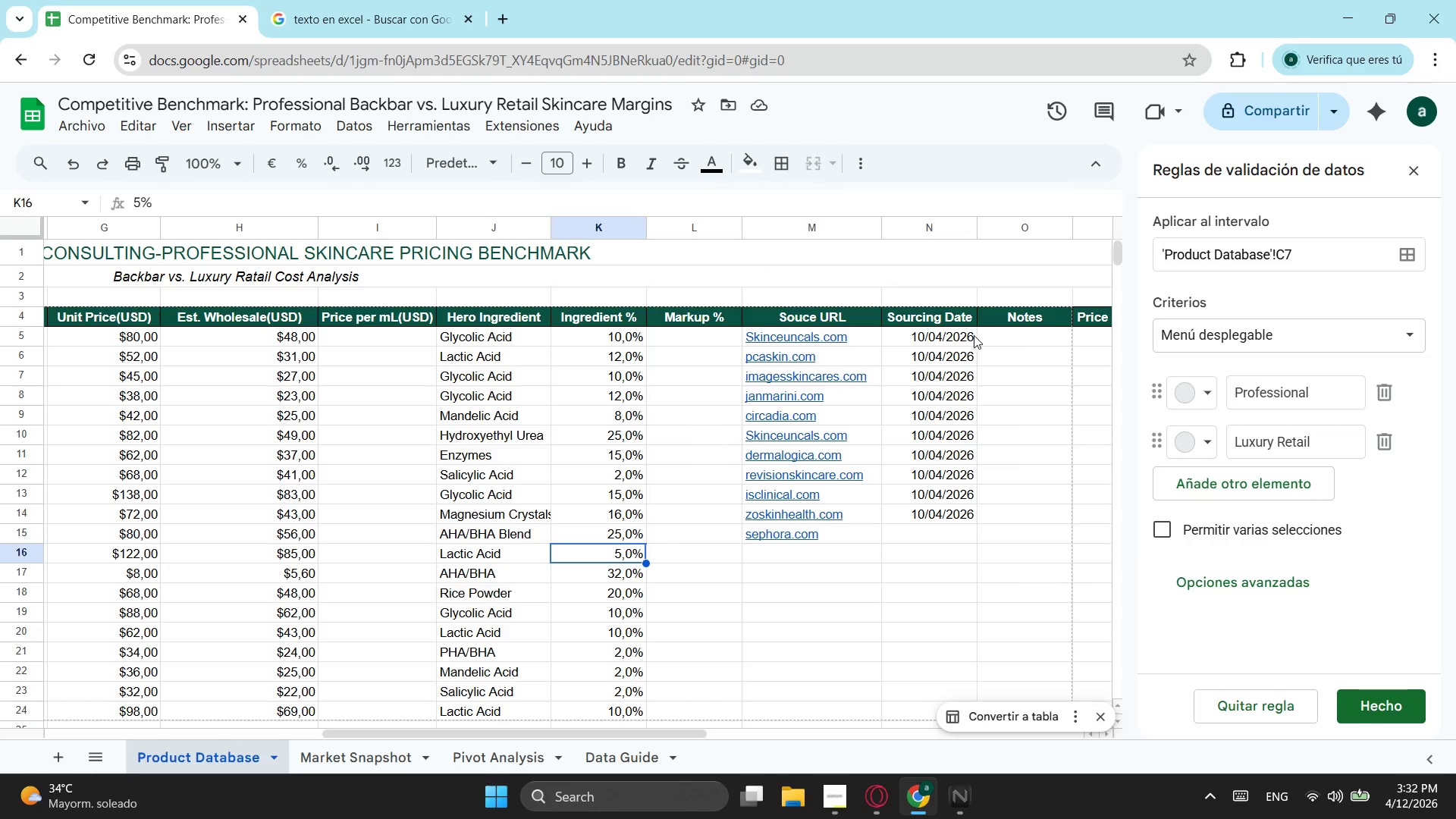 
left_click_drag(start_coordinate=[970, 337], to_coordinate=[930, 514])
 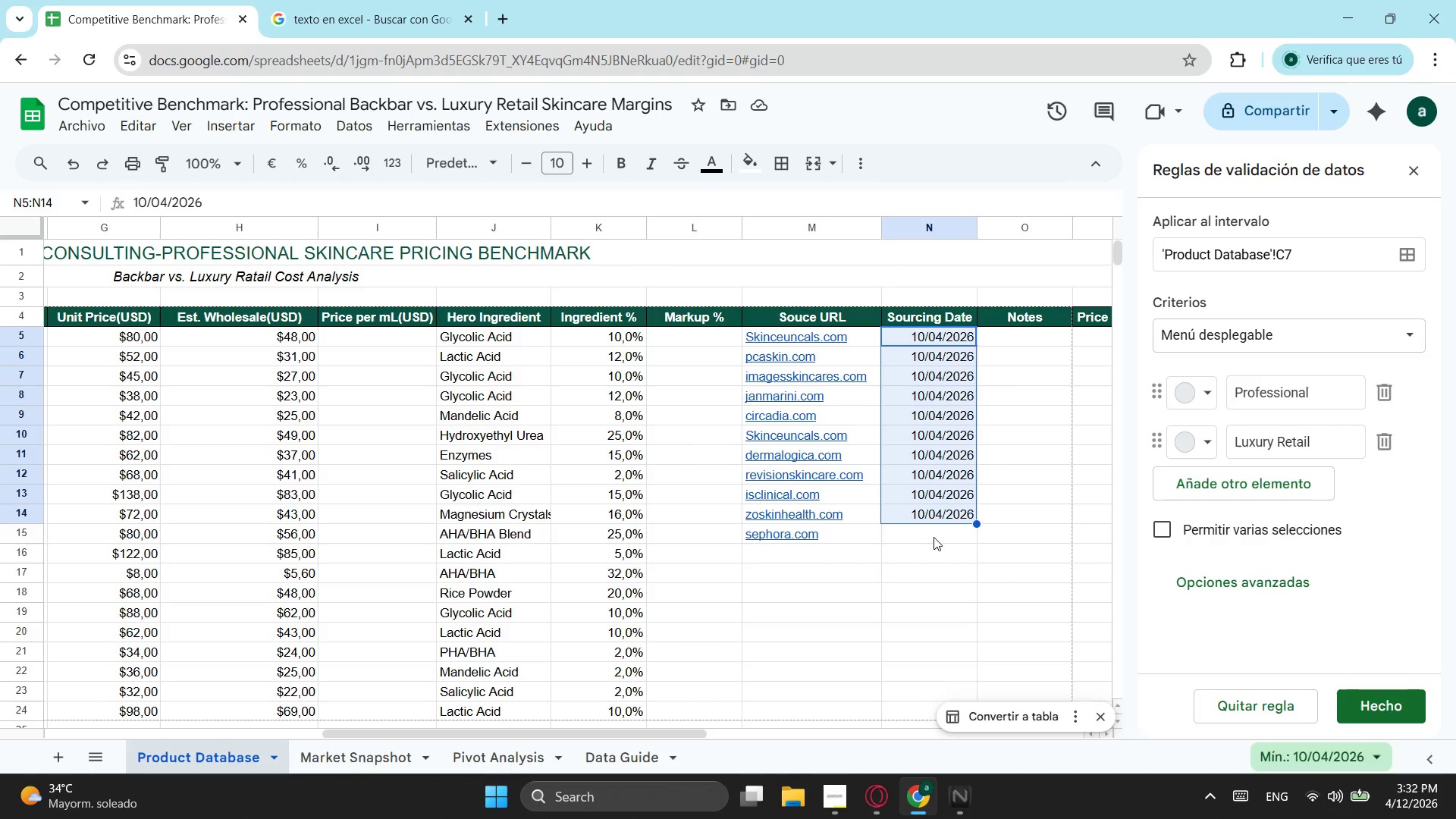 
key(Control+ControlLeft)
 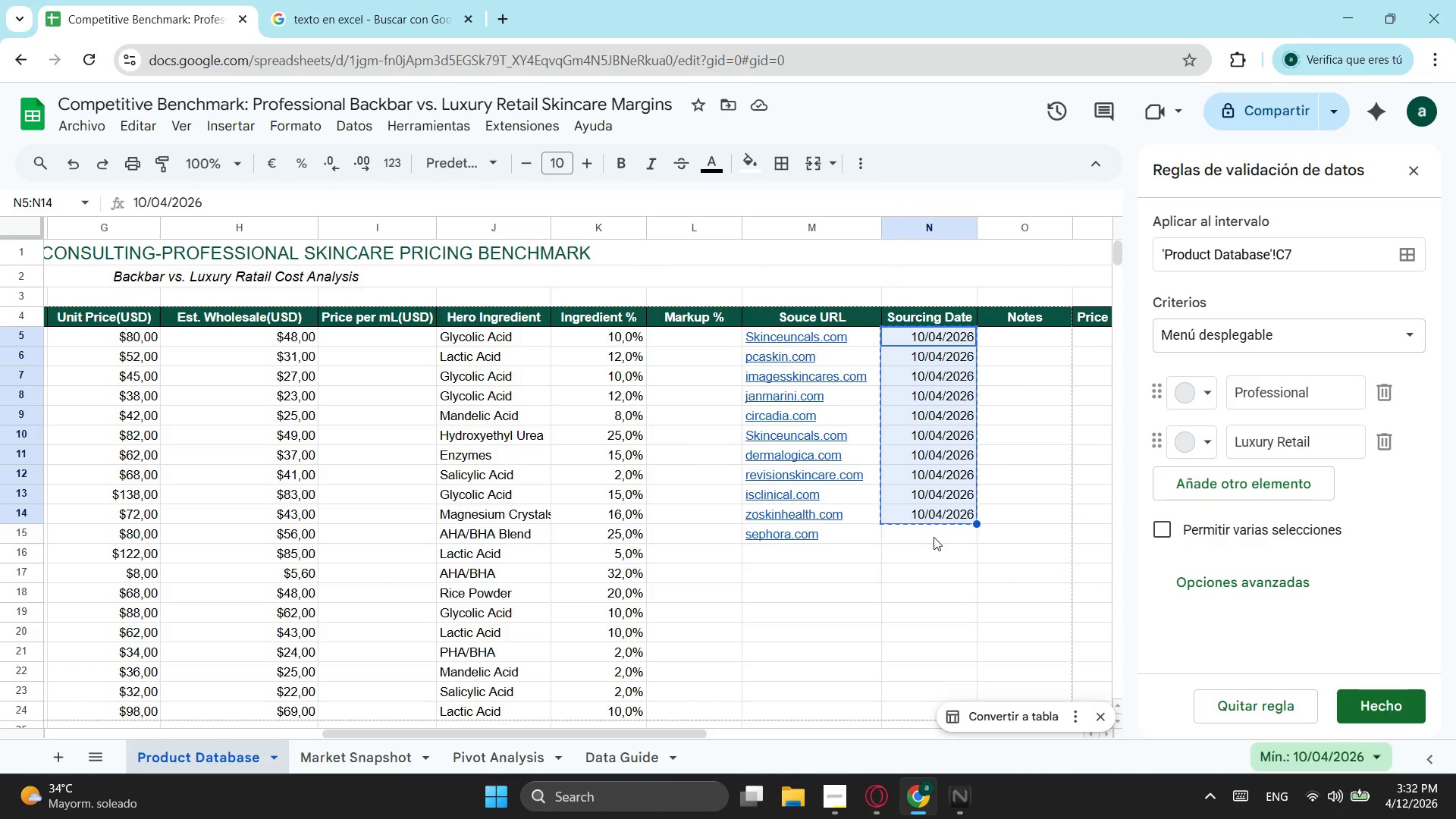 
key(Control+C)
 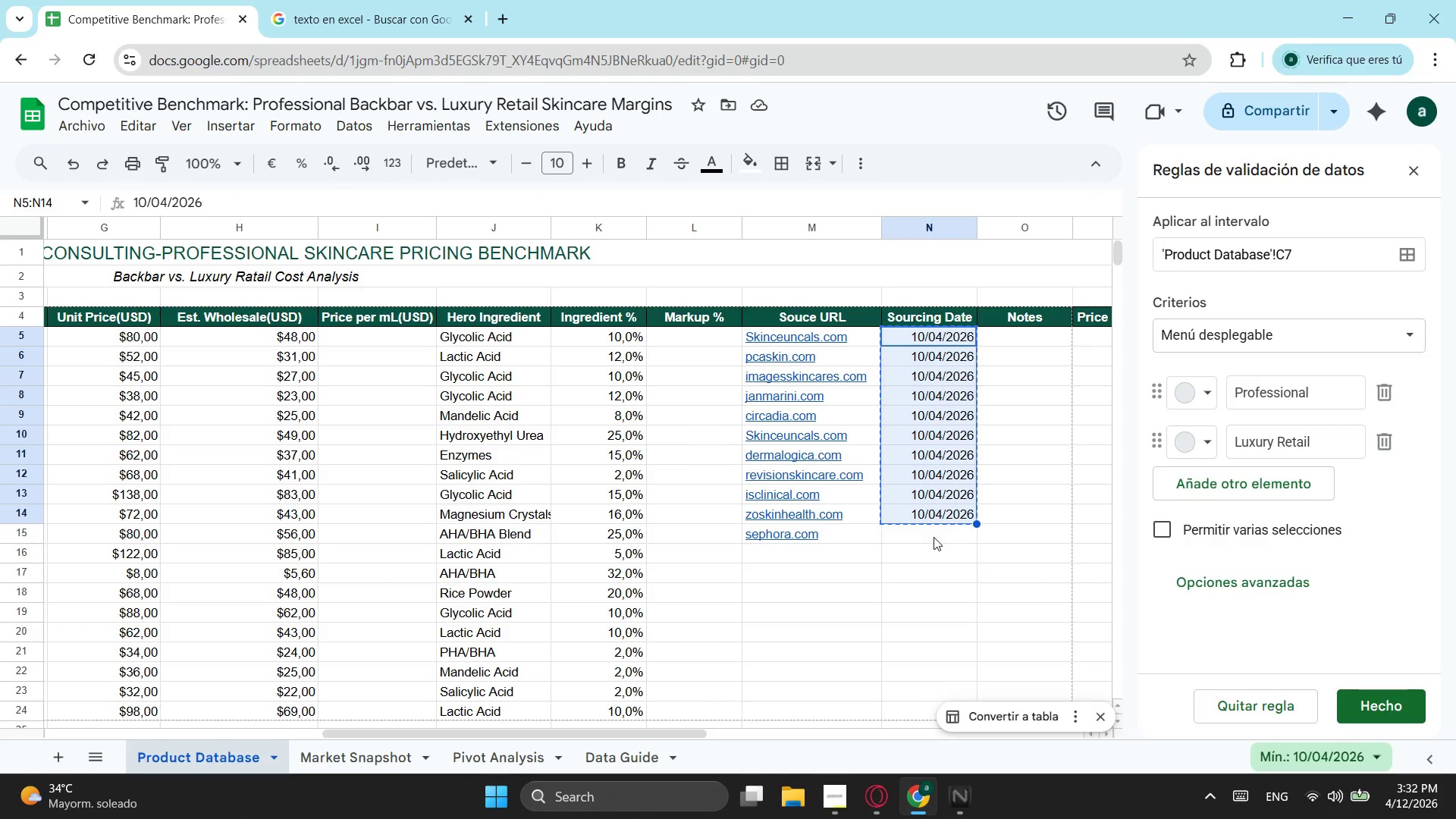 
left_click([934, 537])
 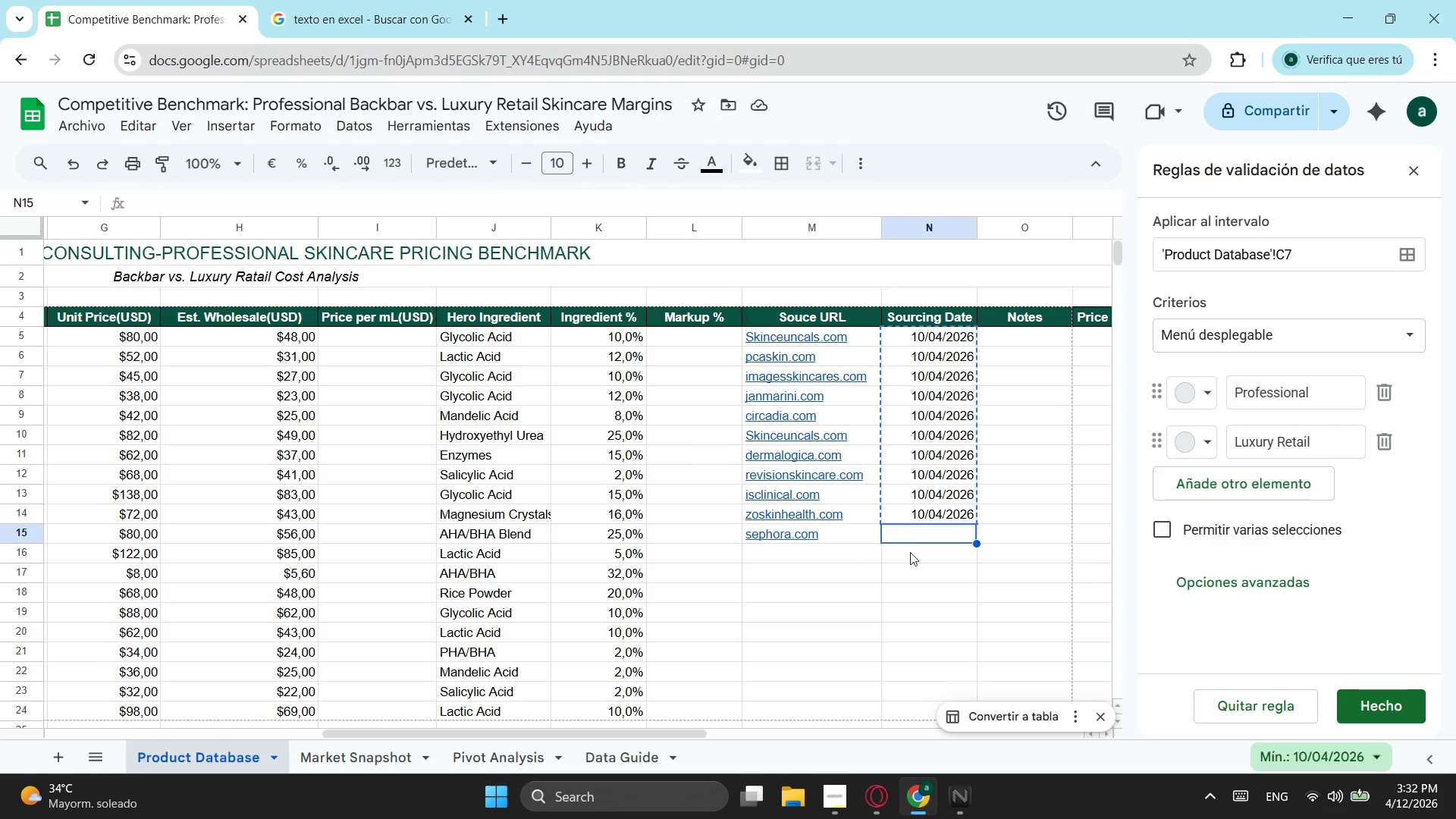 
key(Control+ControlLeft)
 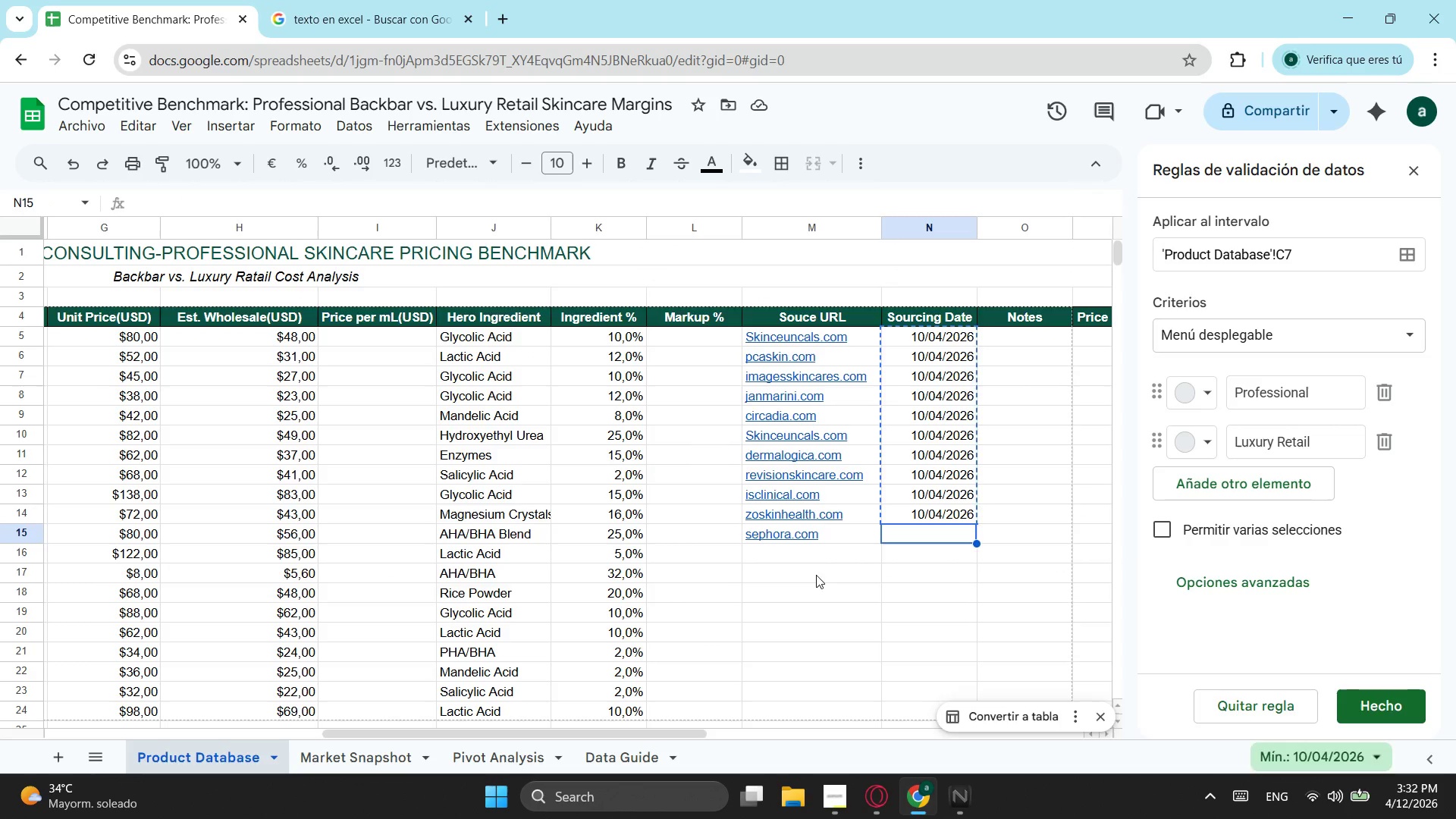 
key(Control+V)
 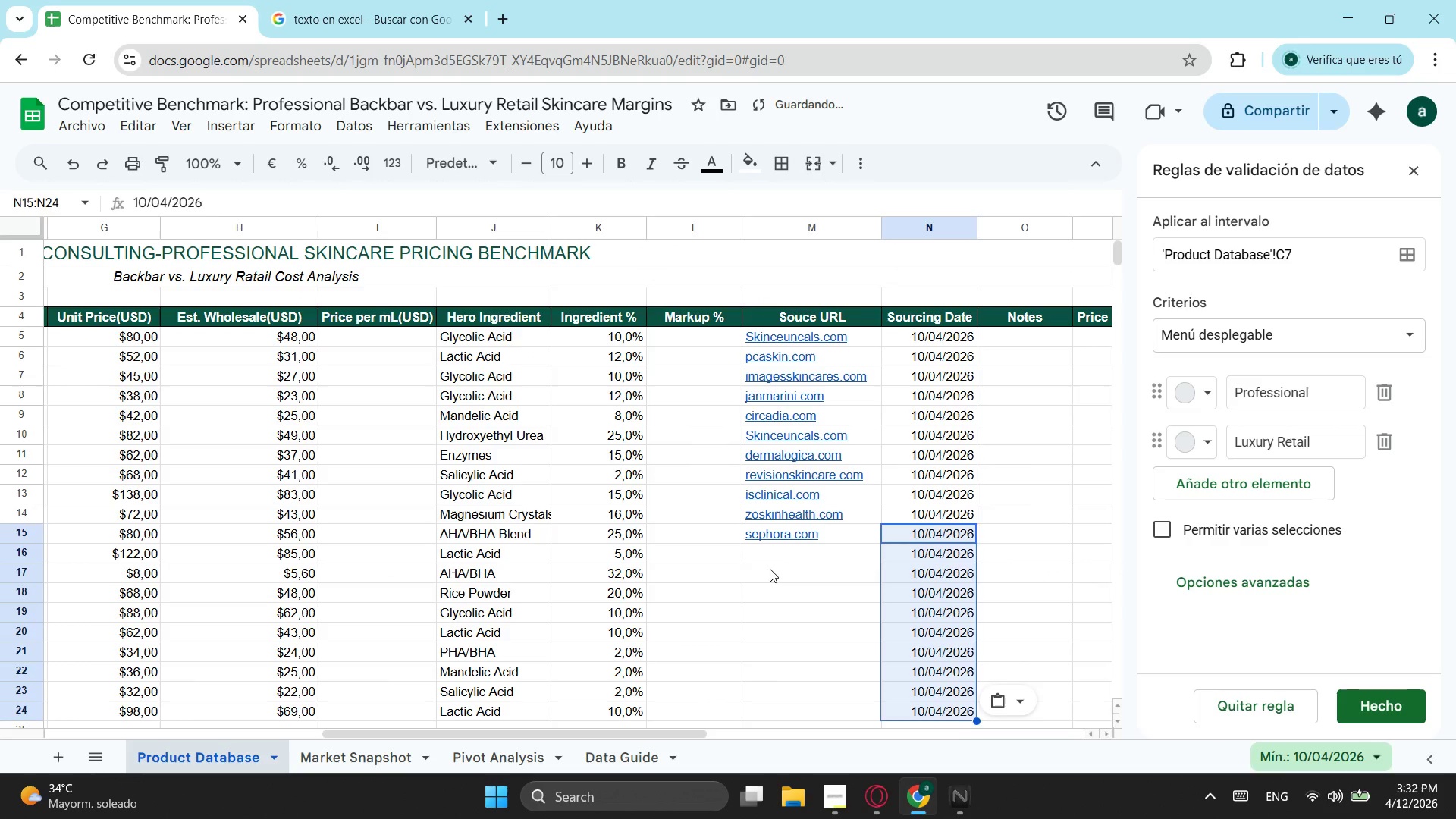 
left_click([776, 564])
 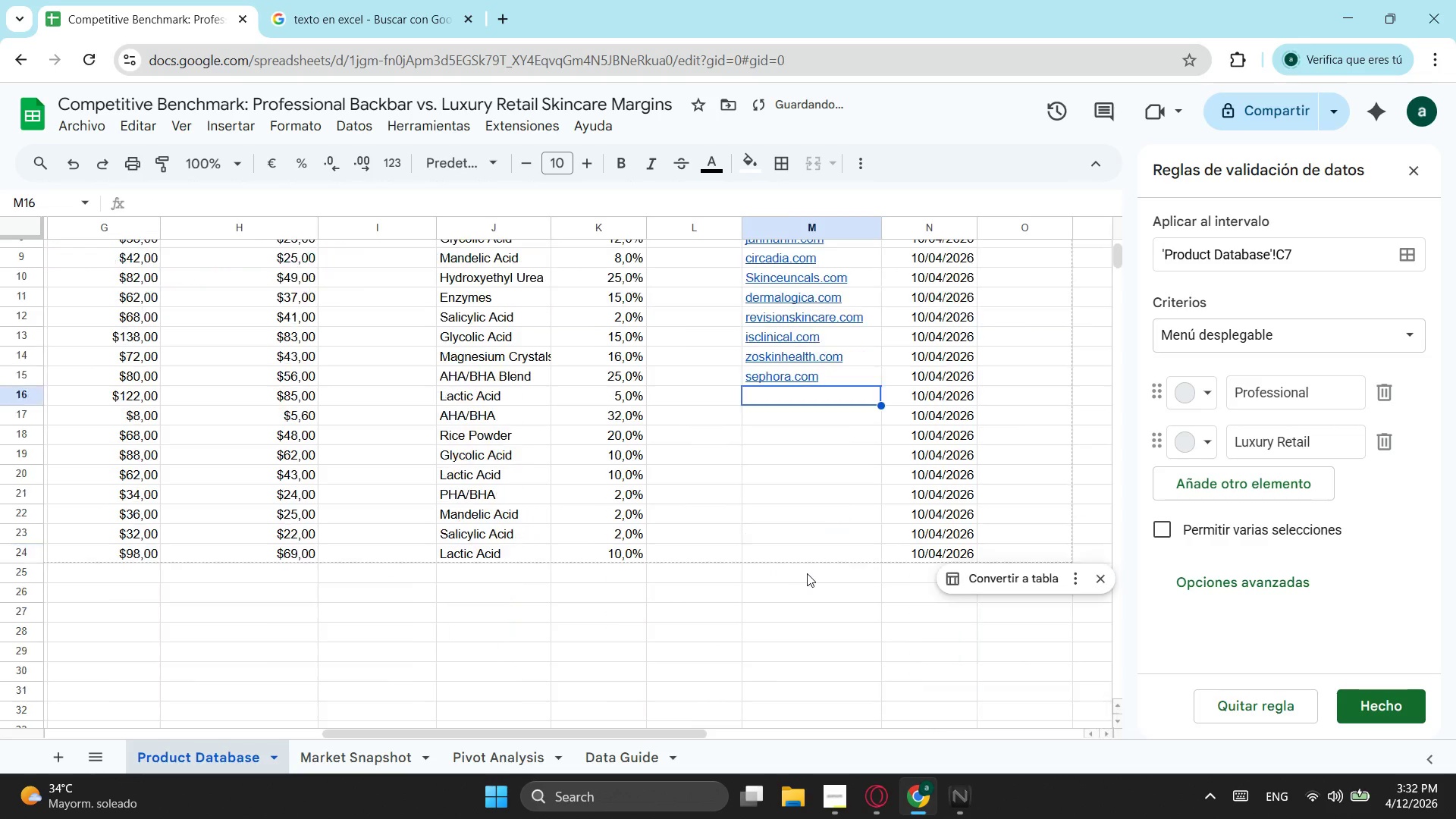 
scroll: coordinate [807, 573], scroll_direction: down, amount: 1.0
 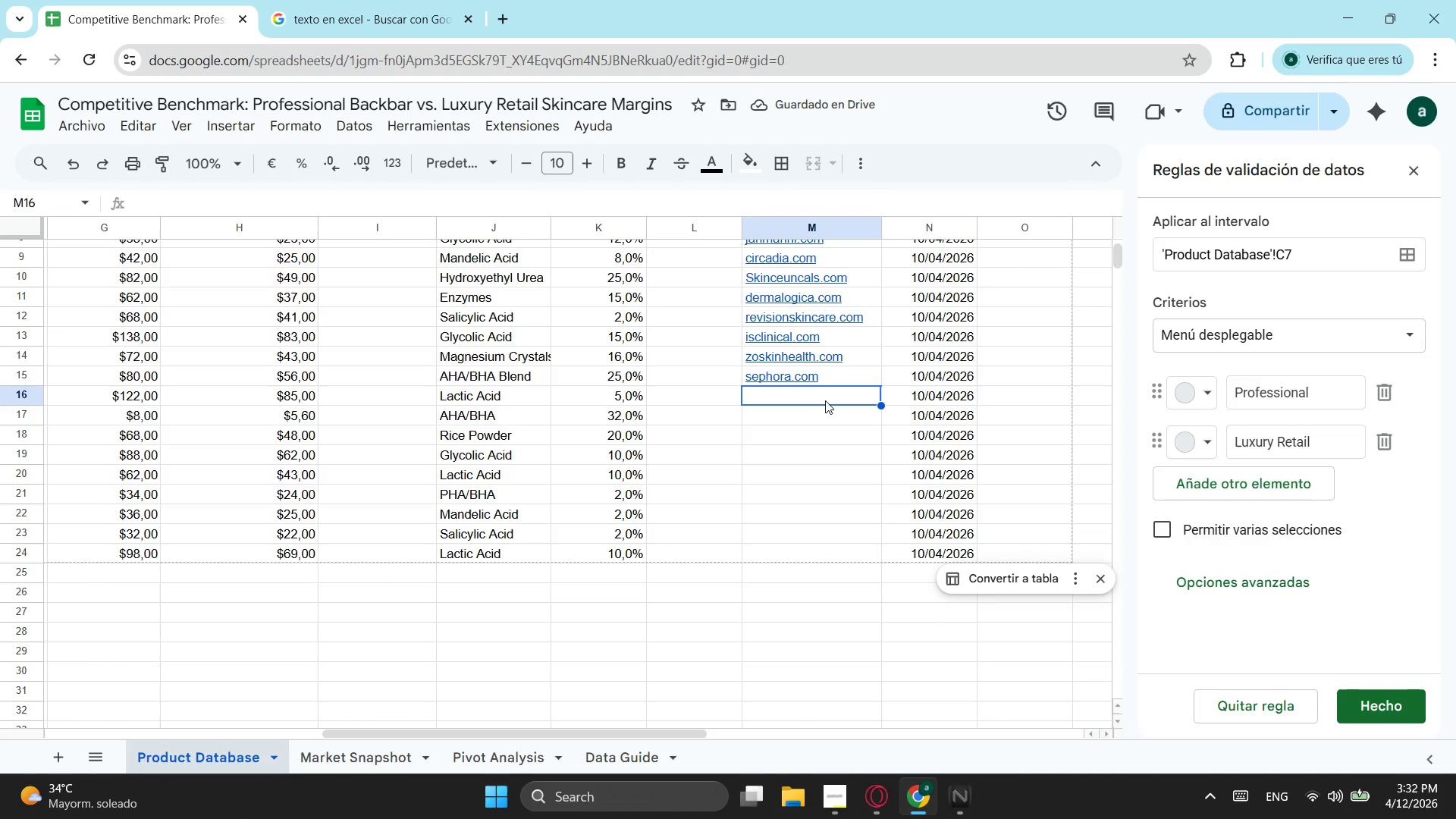 
wait(7.88)
 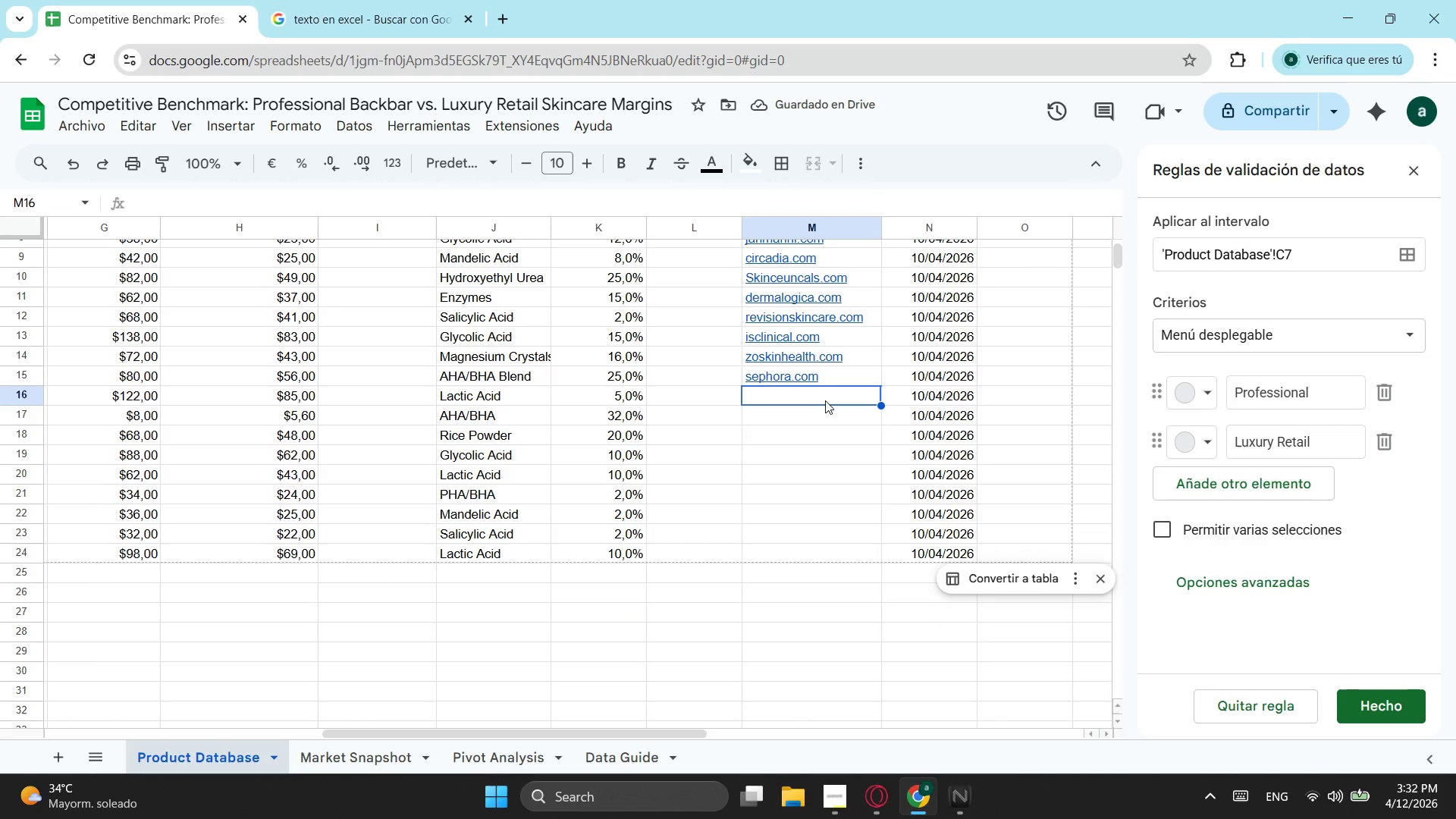 
type(se)
 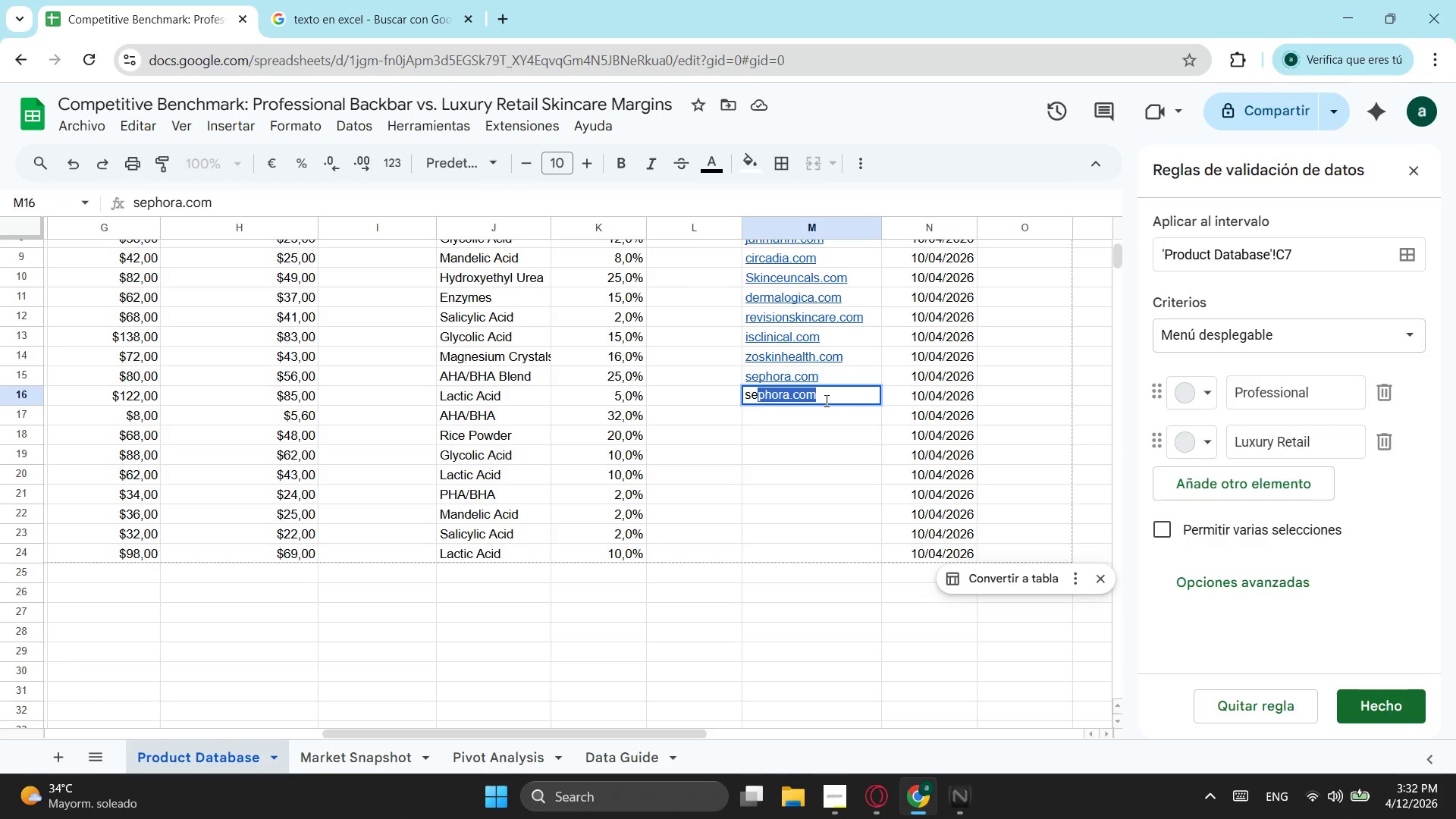 
key(Enter)
 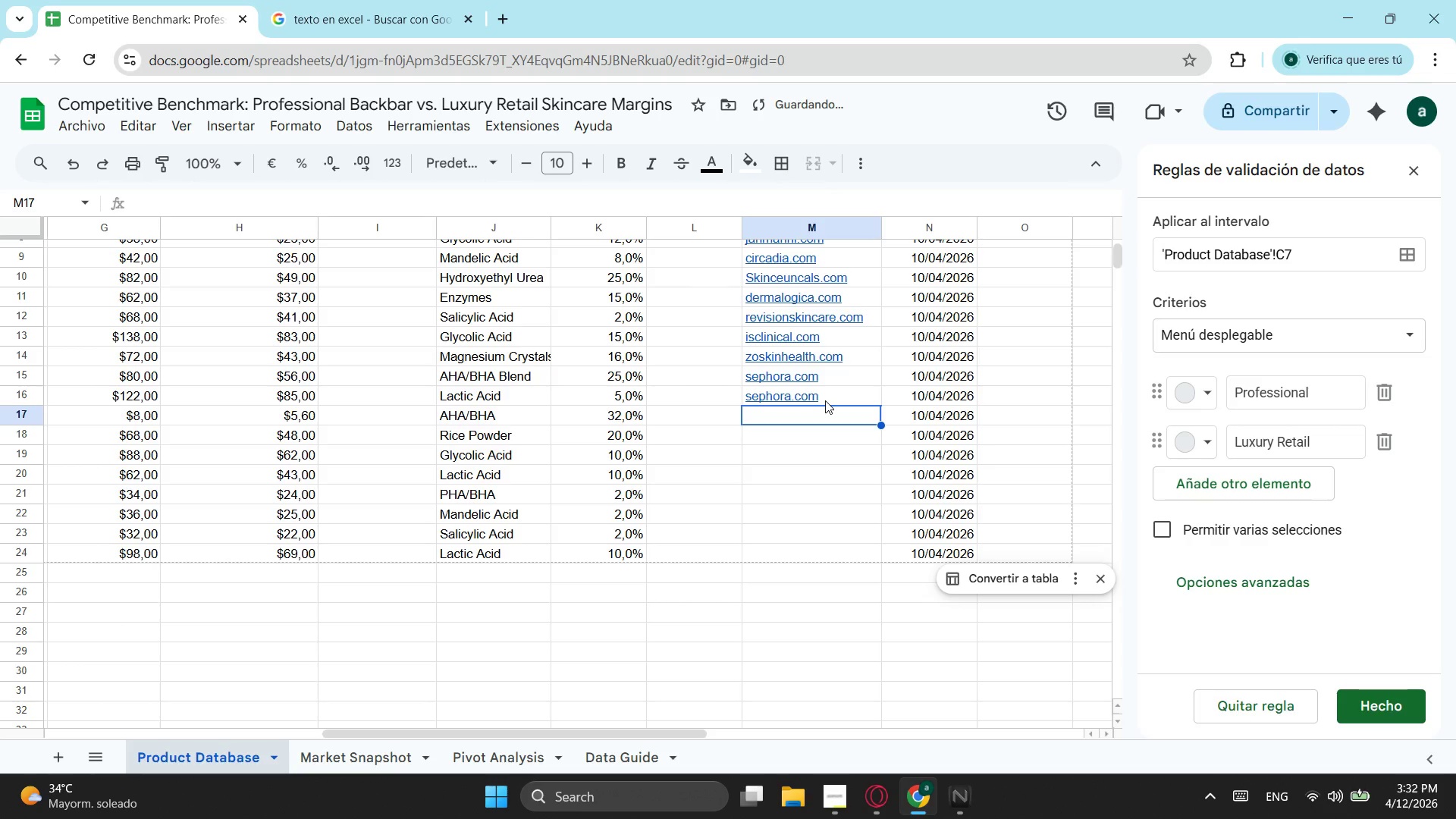 
type(te)
key(Backspace)
type(heOr)
key(Backspace)
key(Backspace)
type(ordiba)
key(Backspace)
key(Backspace)
type(nary.com)
 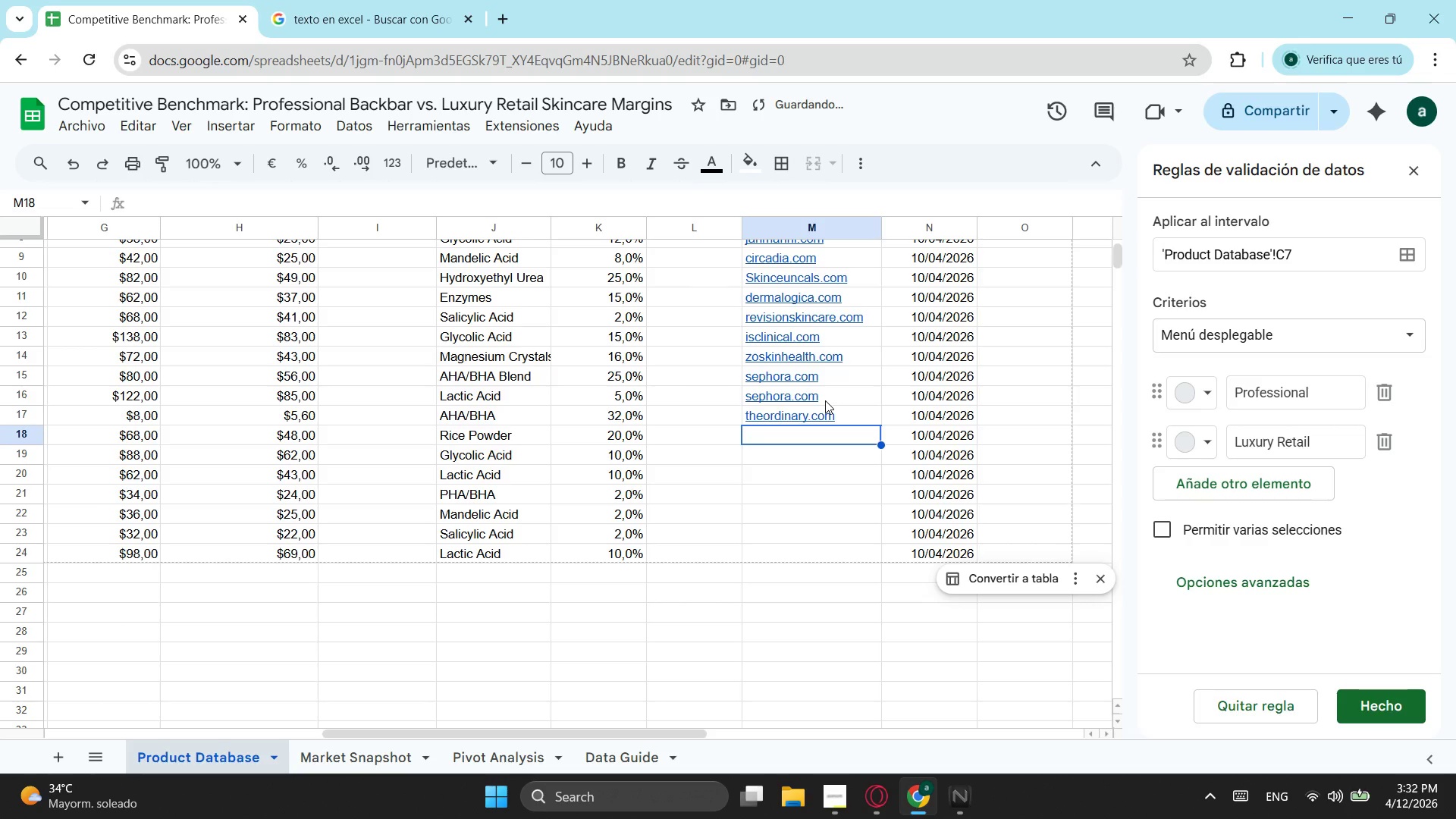 
 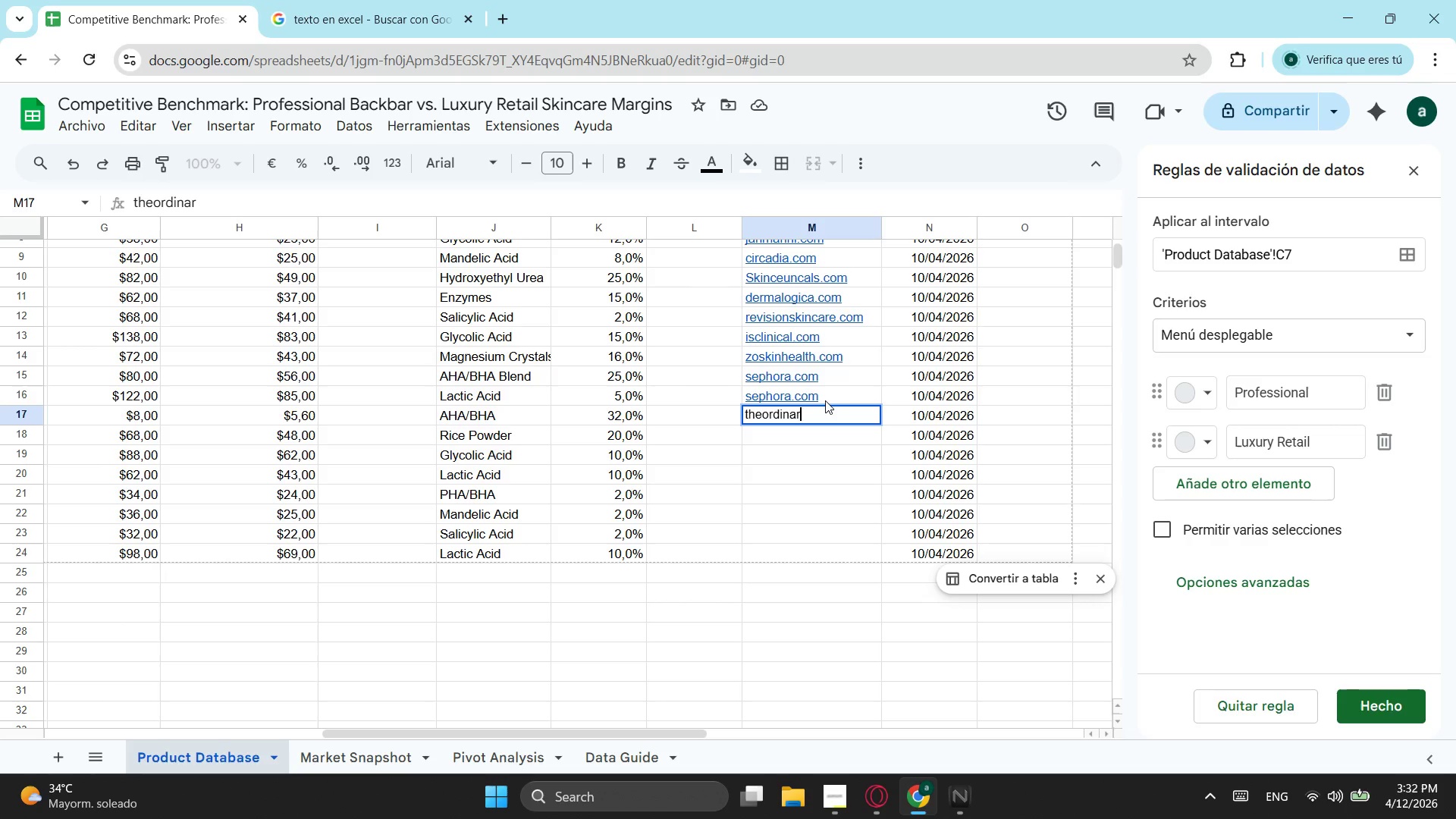 
key(Enter)
 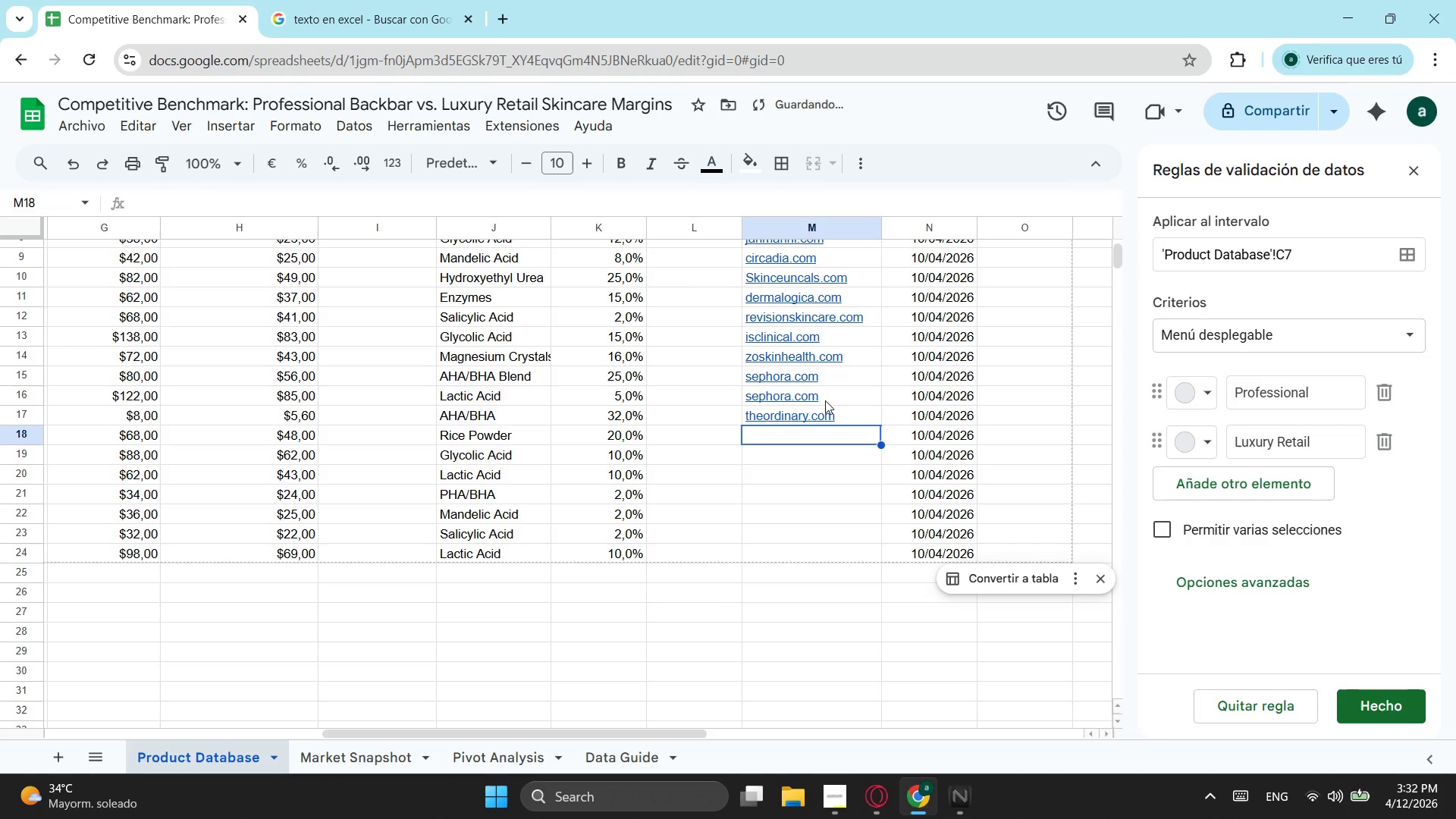 
type(se)
 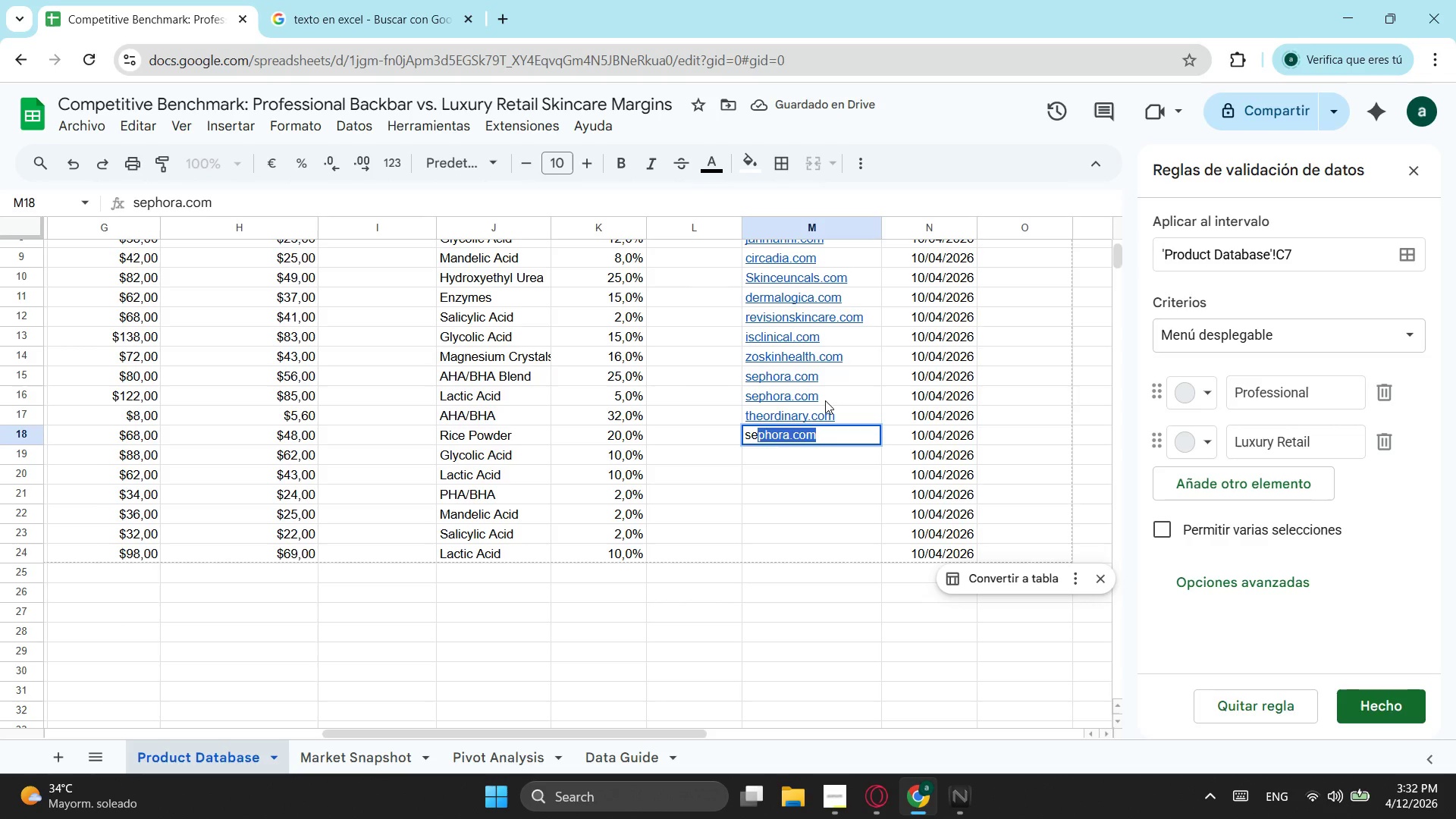 
key(Enter)
 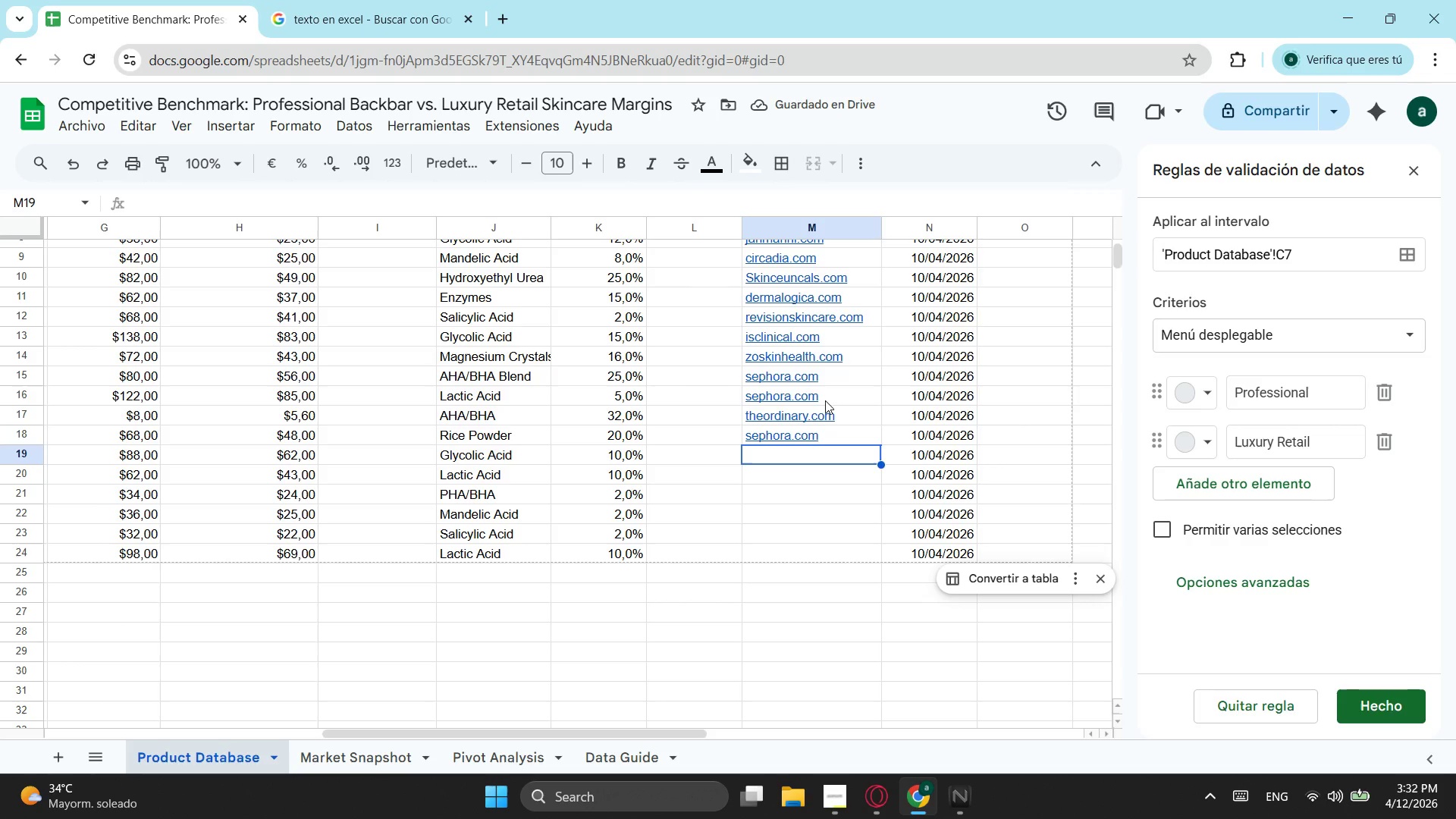 
type(drde)
 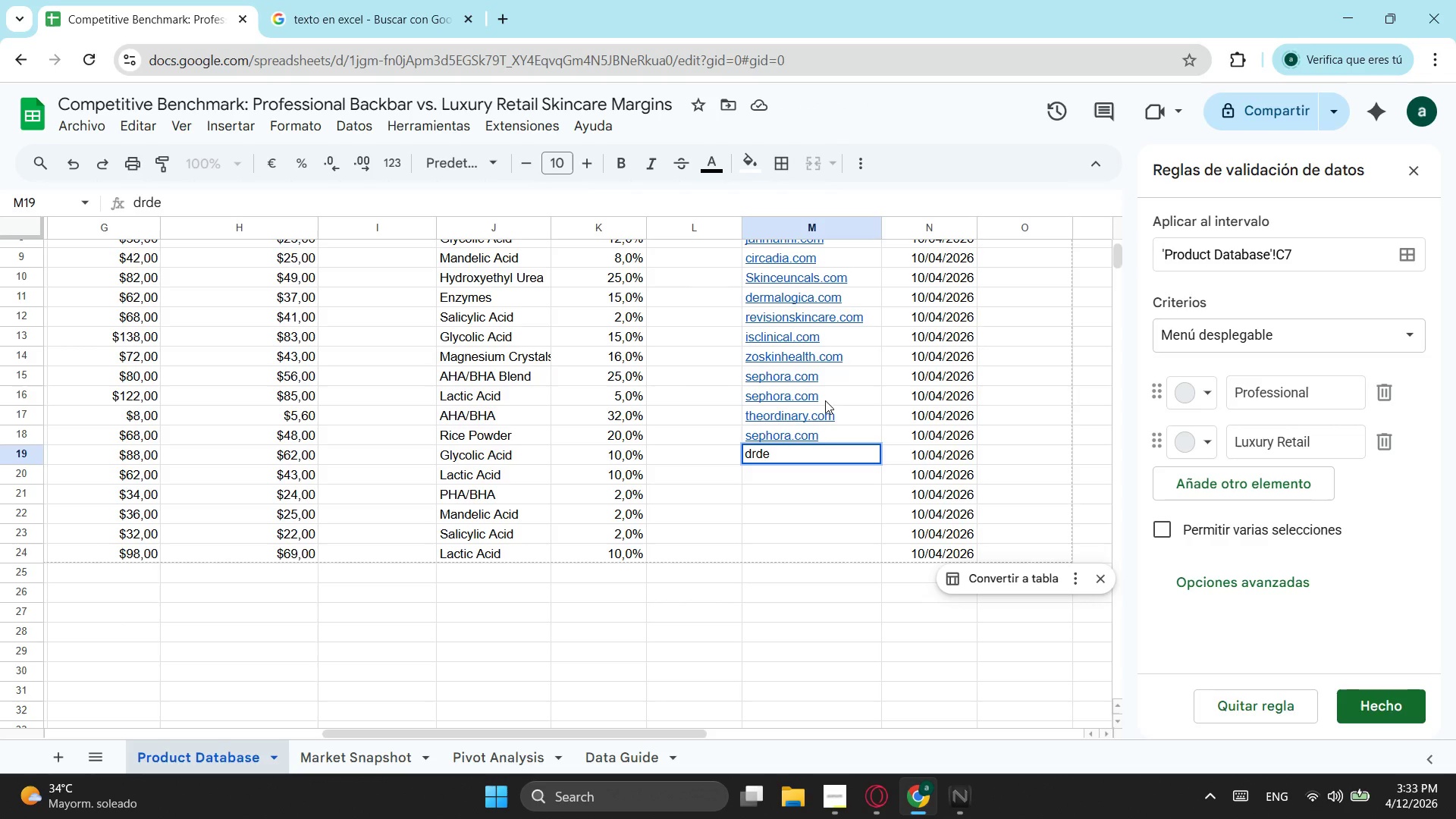 
type(nis)
key(Backspace)
key(Backspace)
type(nisgross.com)
 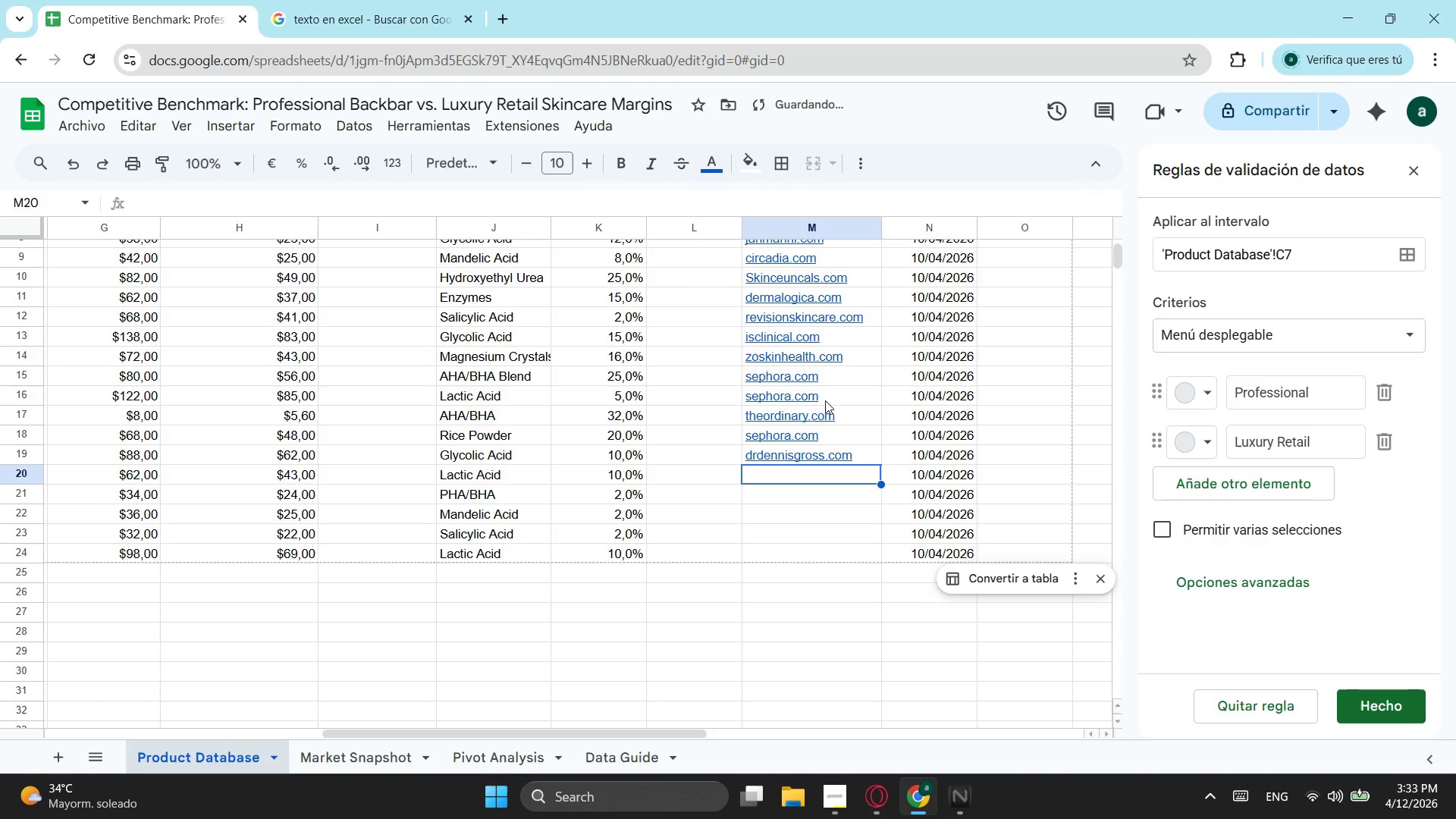 
key(Enter)
 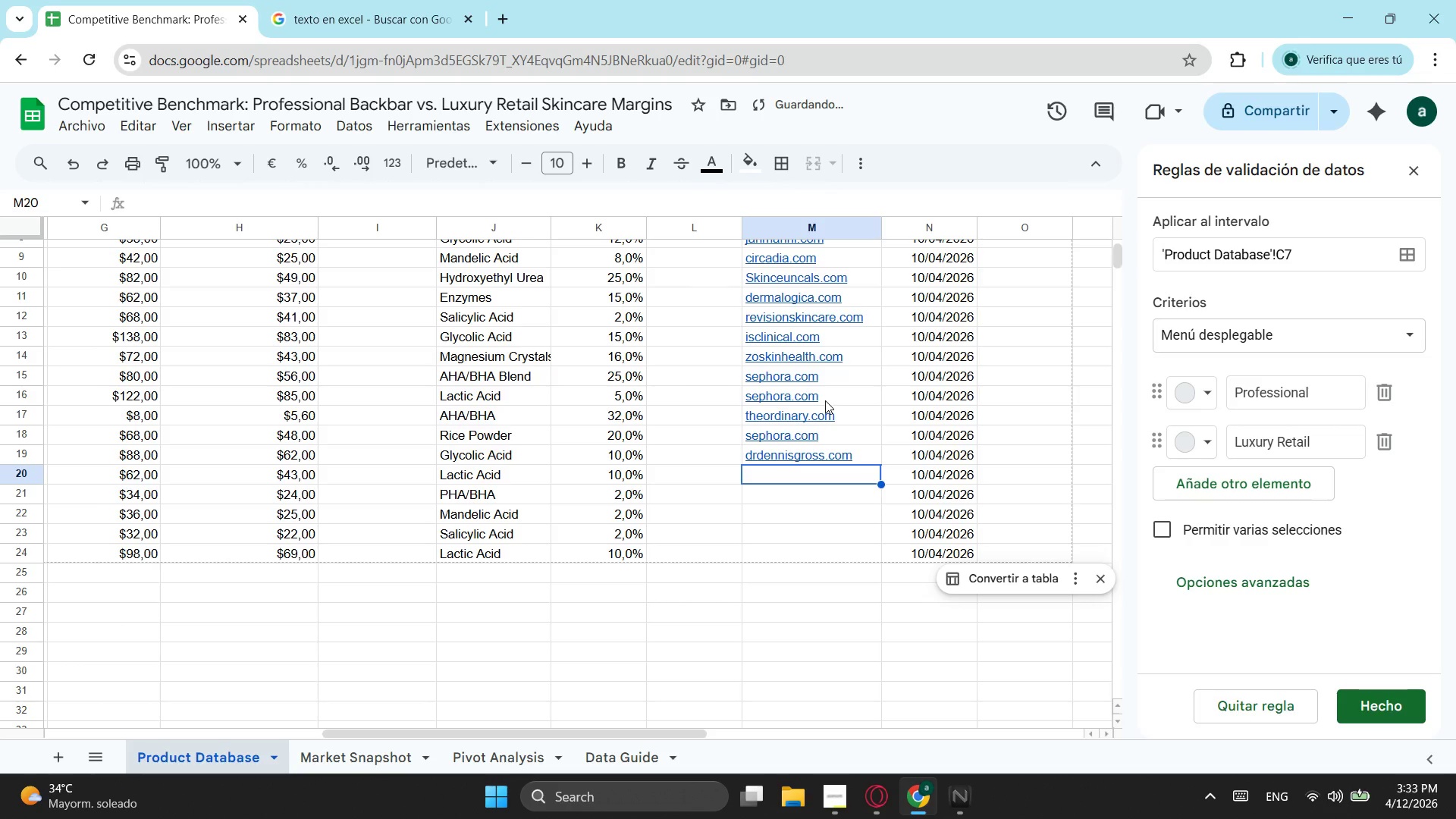 
type(se)
 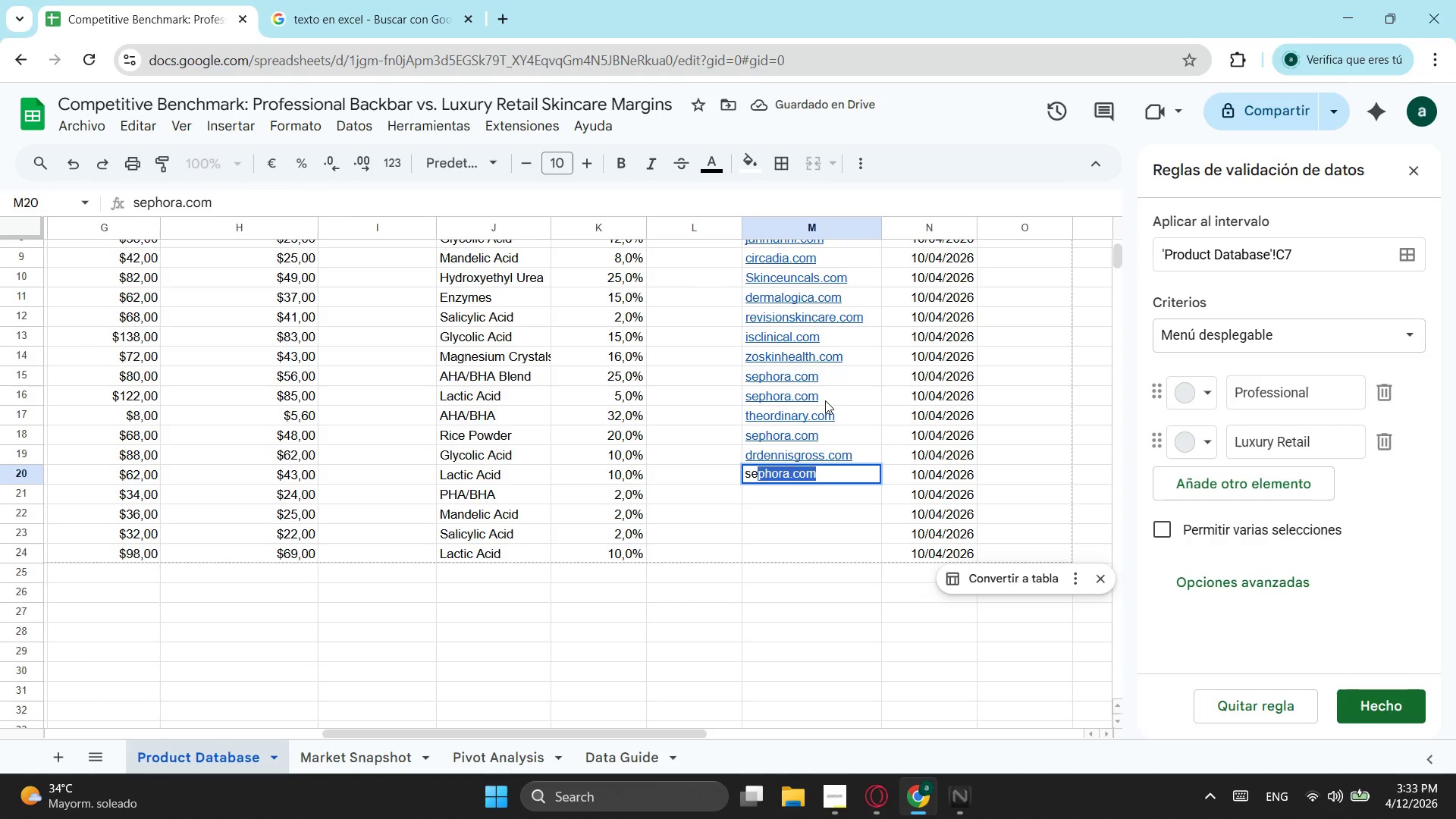 
key(Enter)
 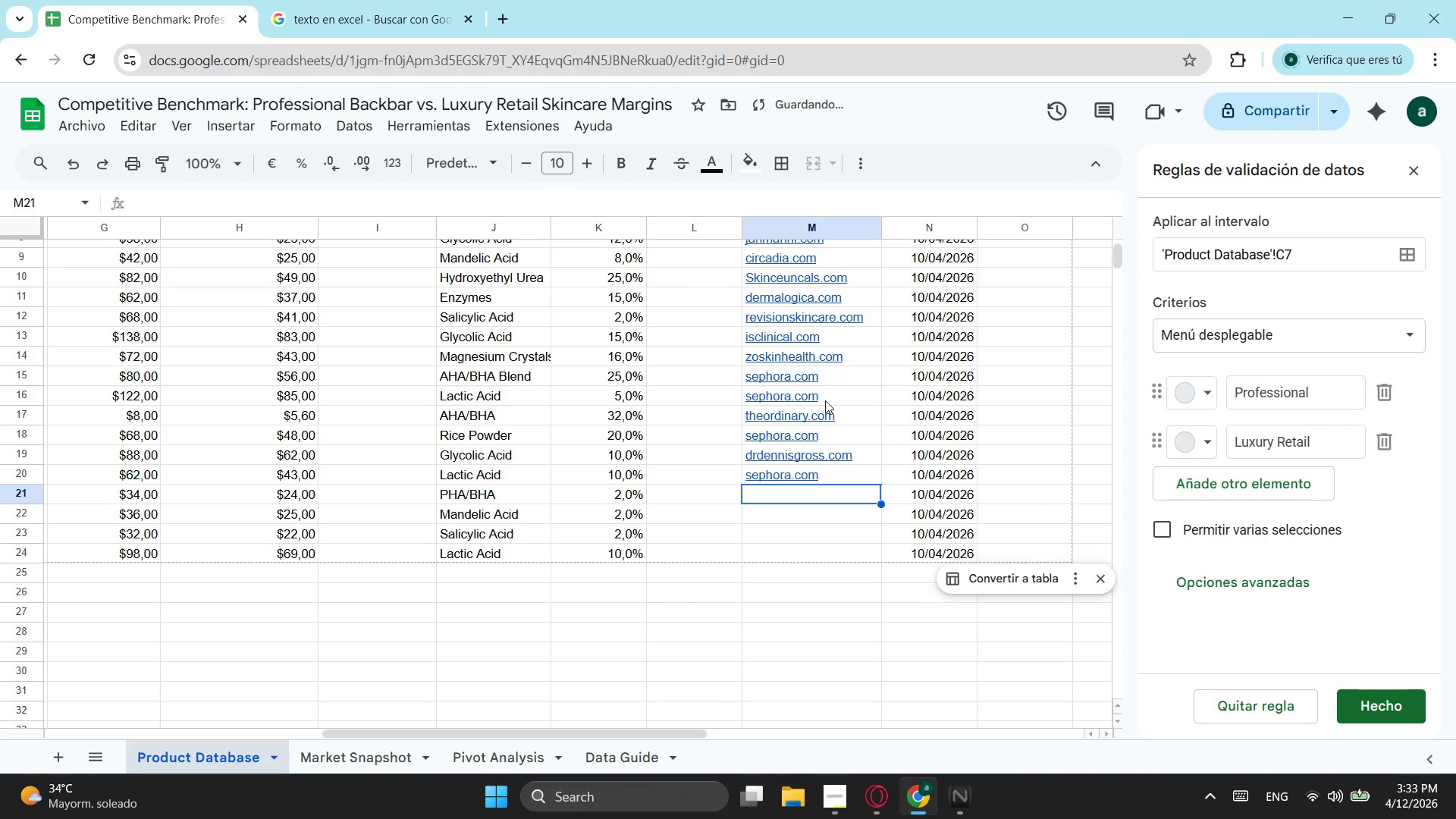 
type(se)
 